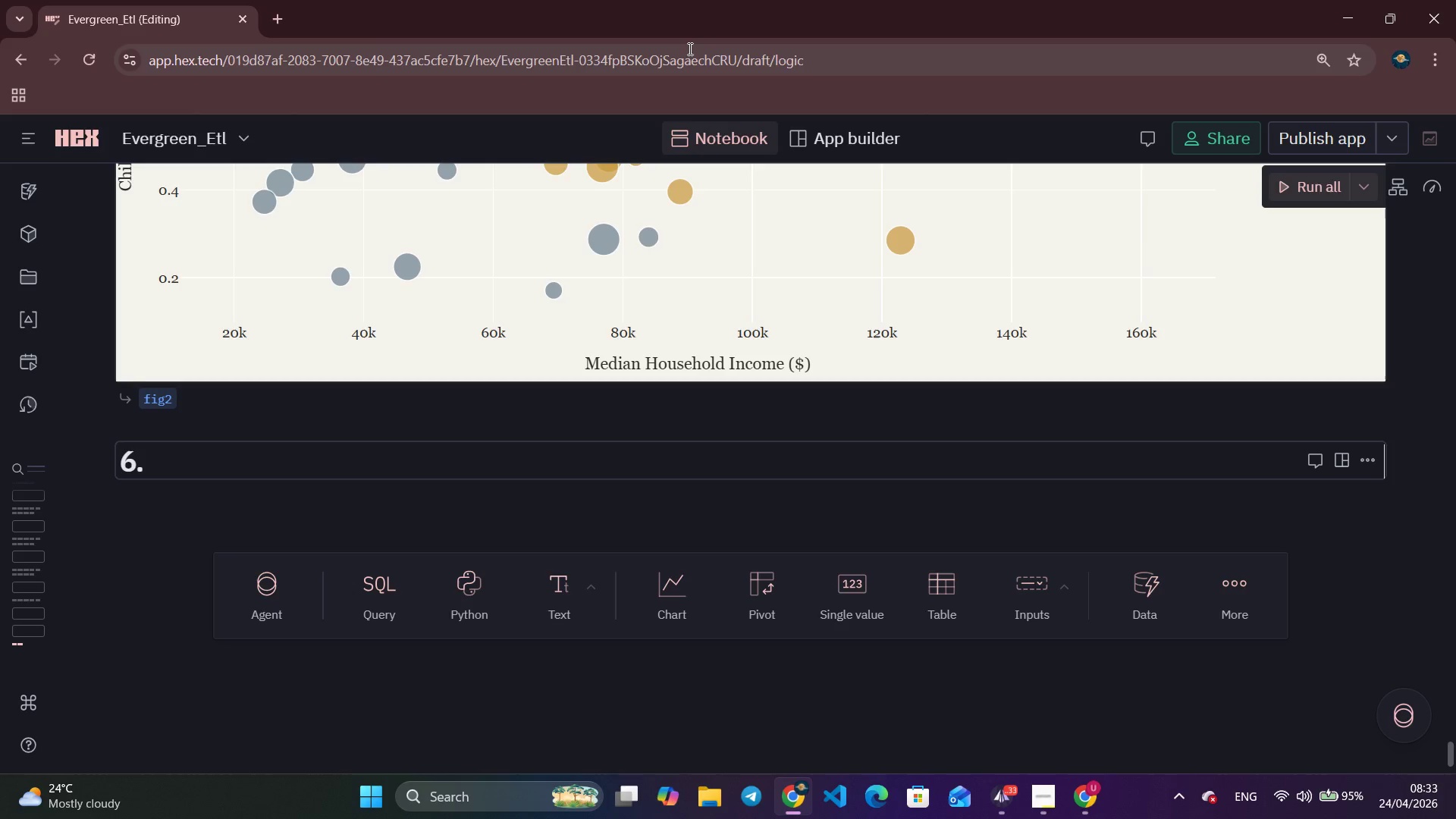 
key(ArrowDown)
 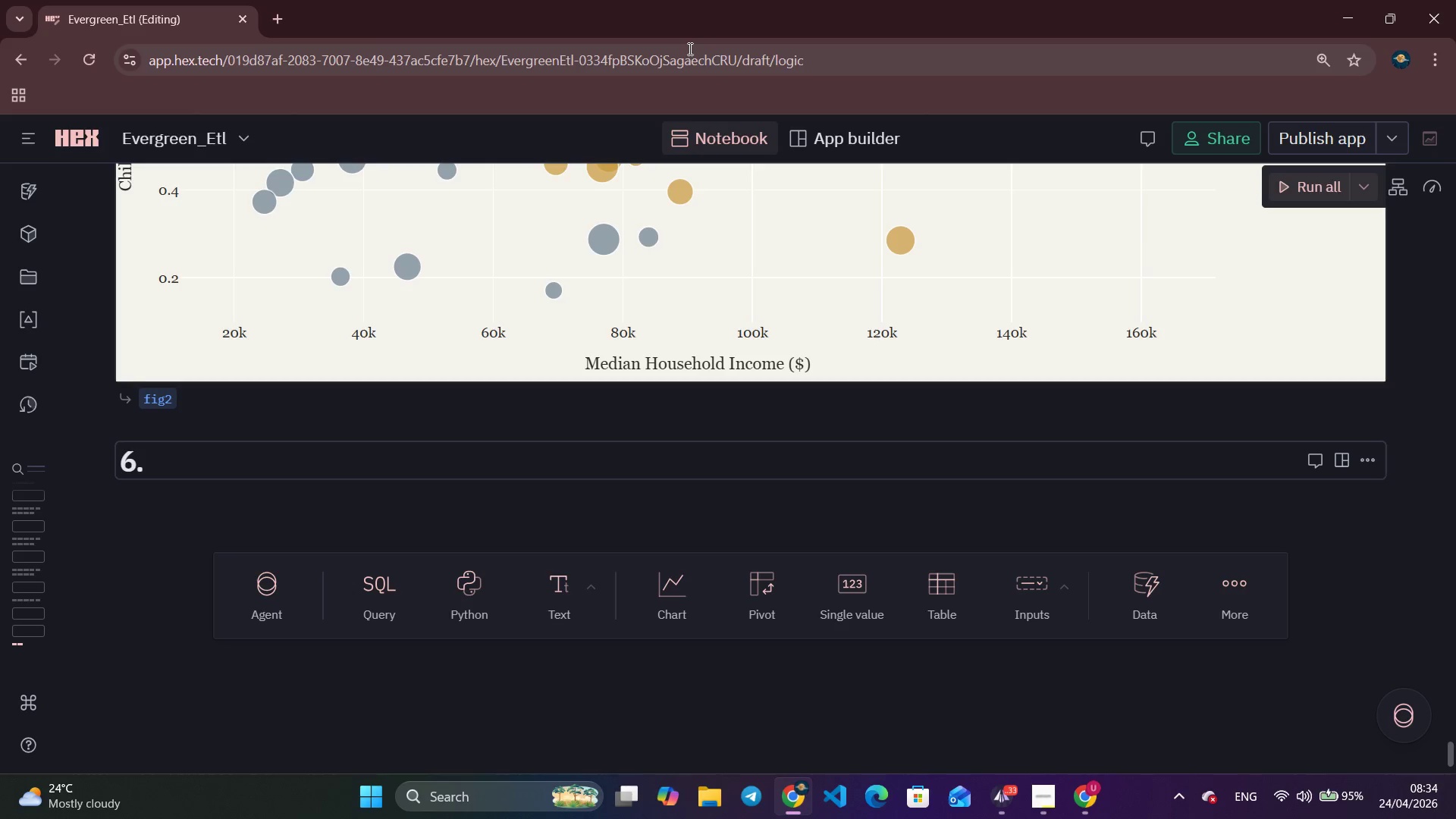 
wait(51.11)
 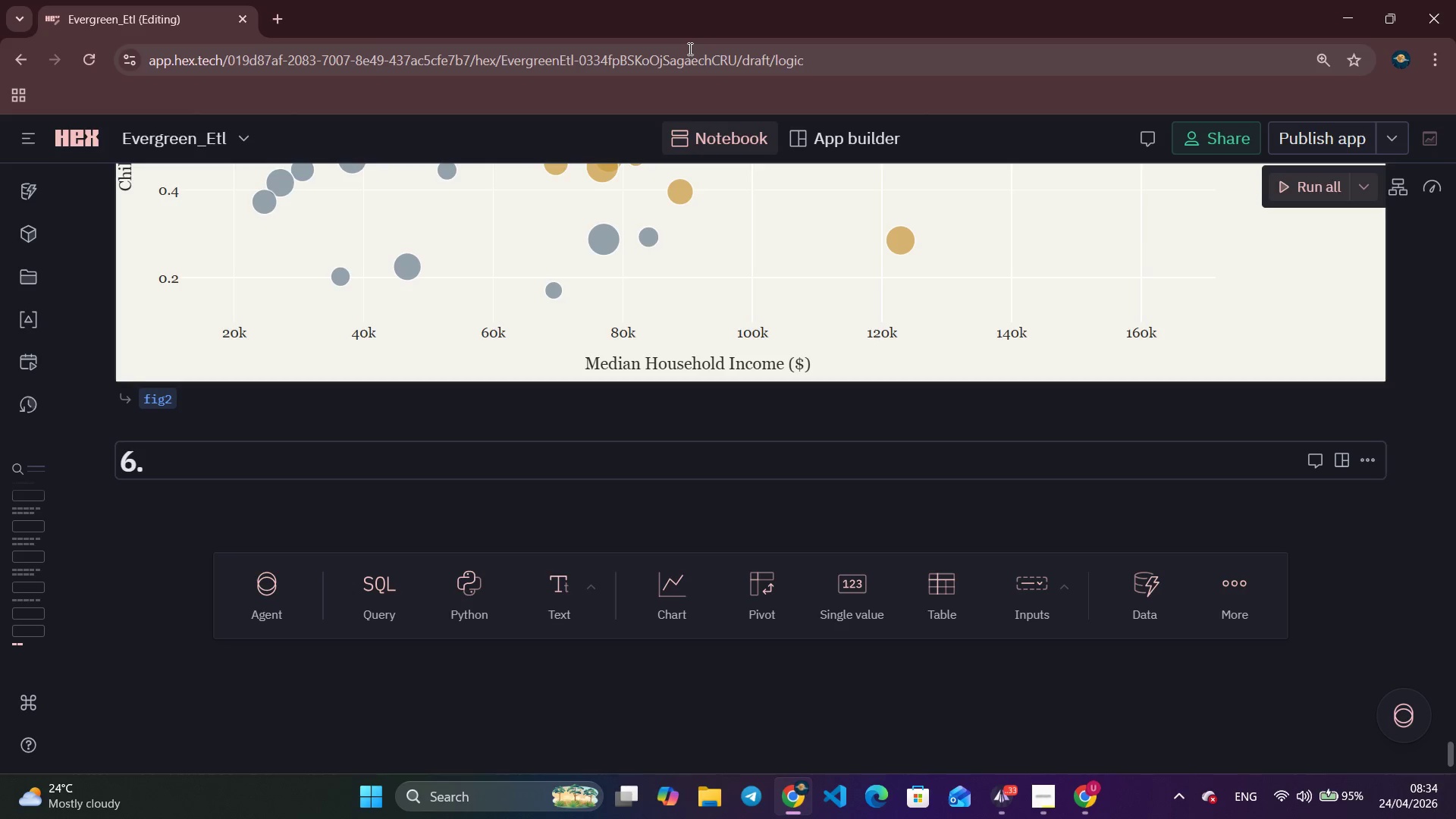 
left_click([305, 472])
 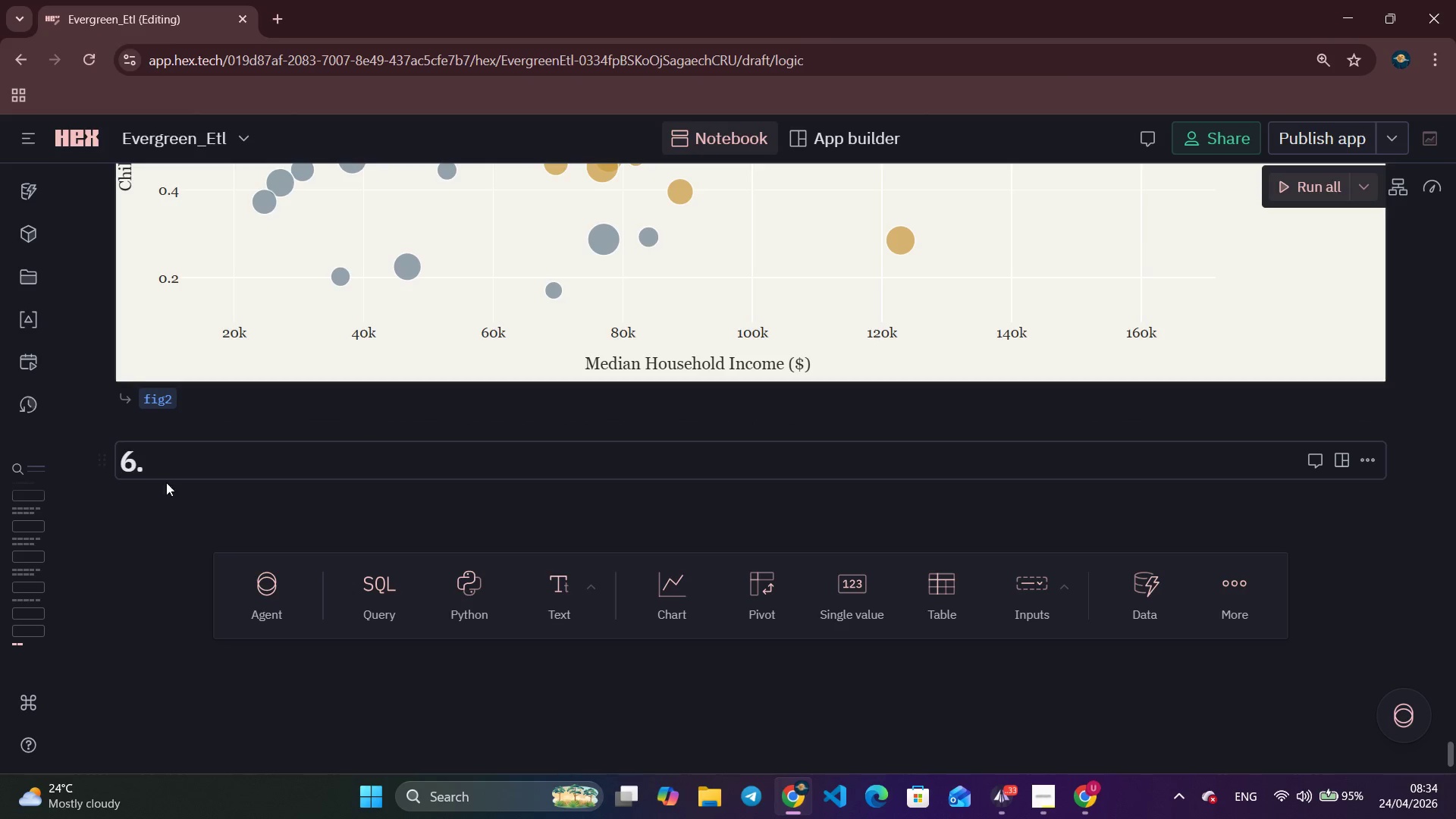 
left_click([154, 465])
 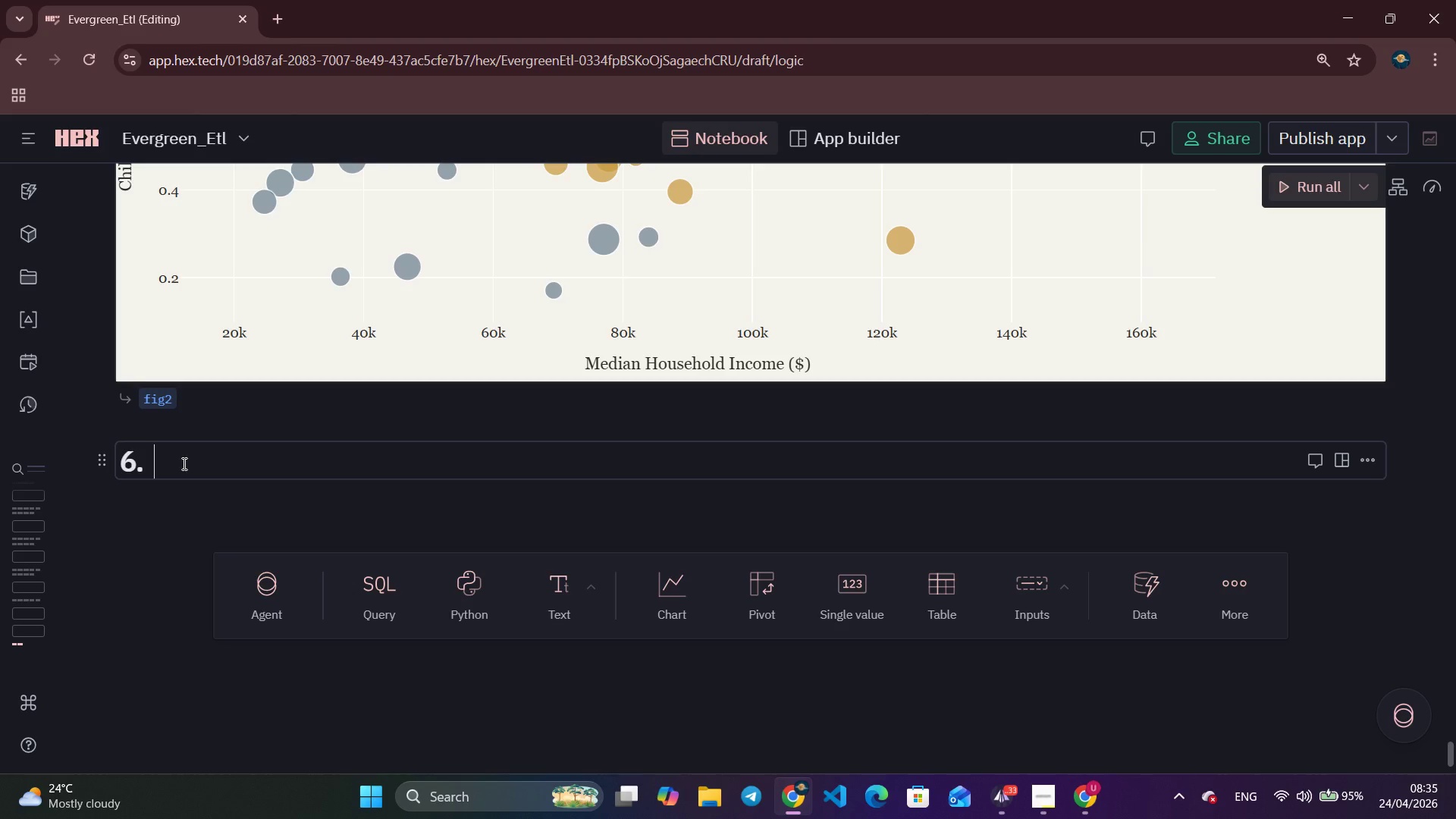 
wait(29.69)
 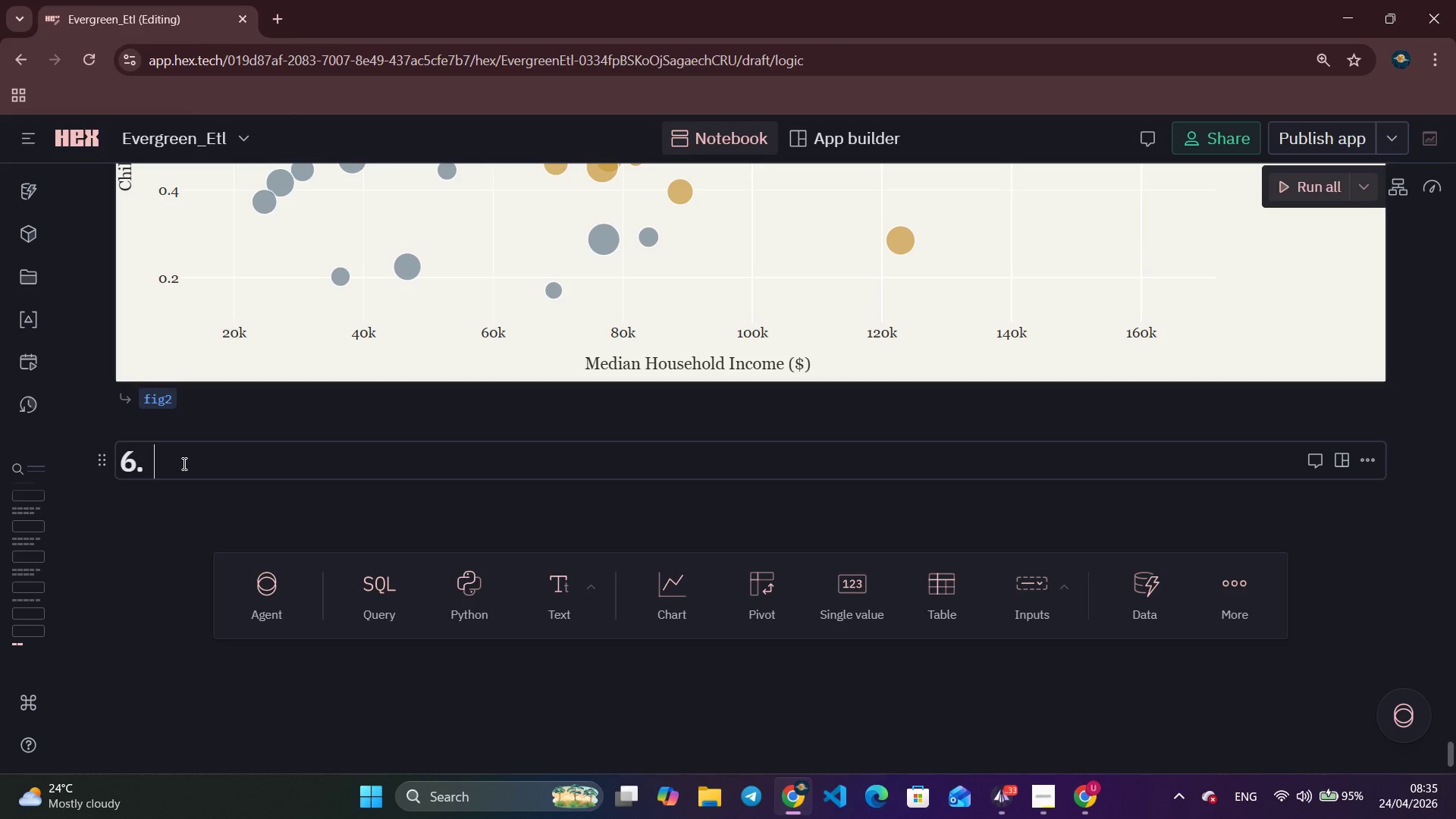 
key(Backspace)
 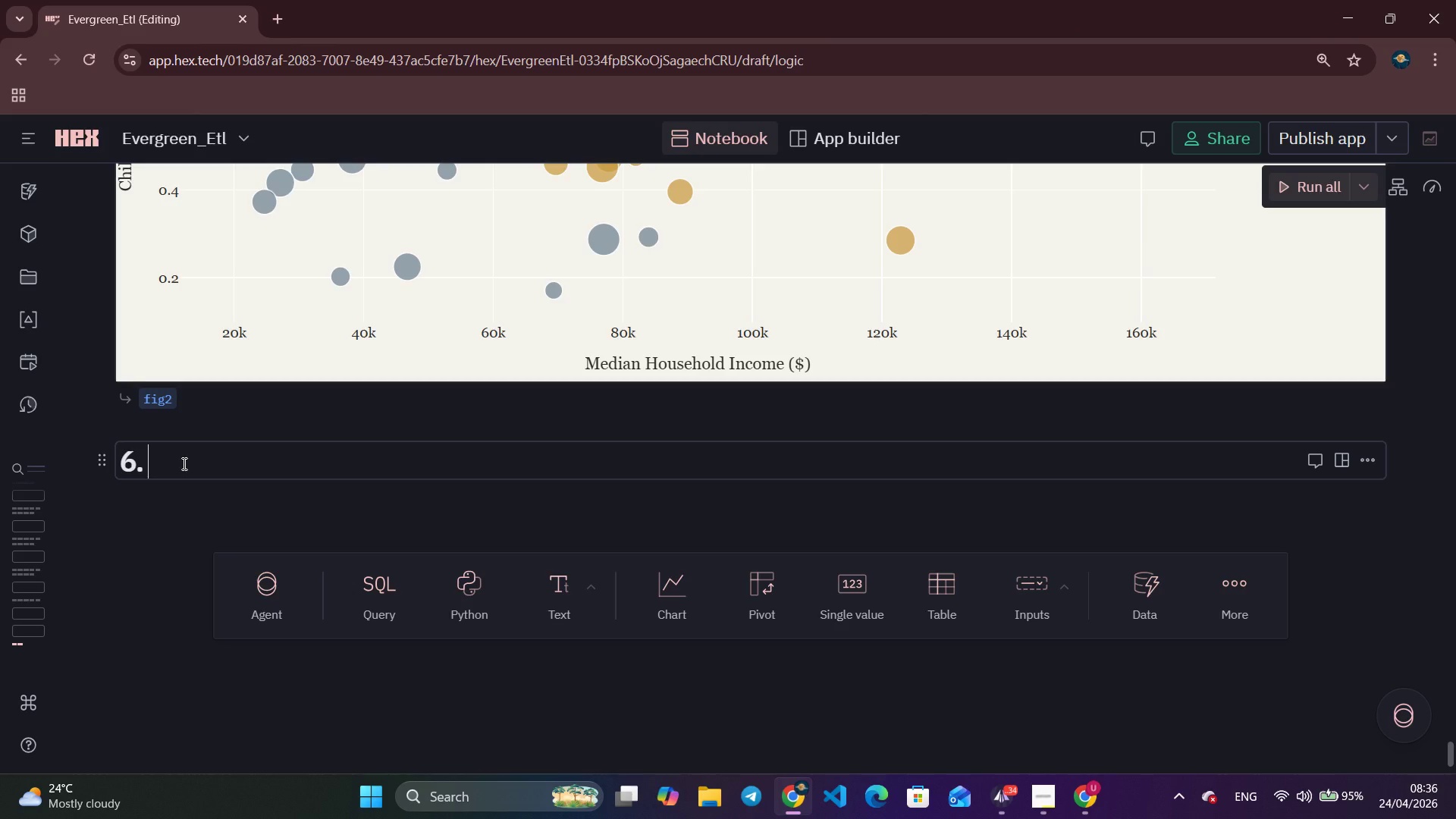 
wait(54.06)
 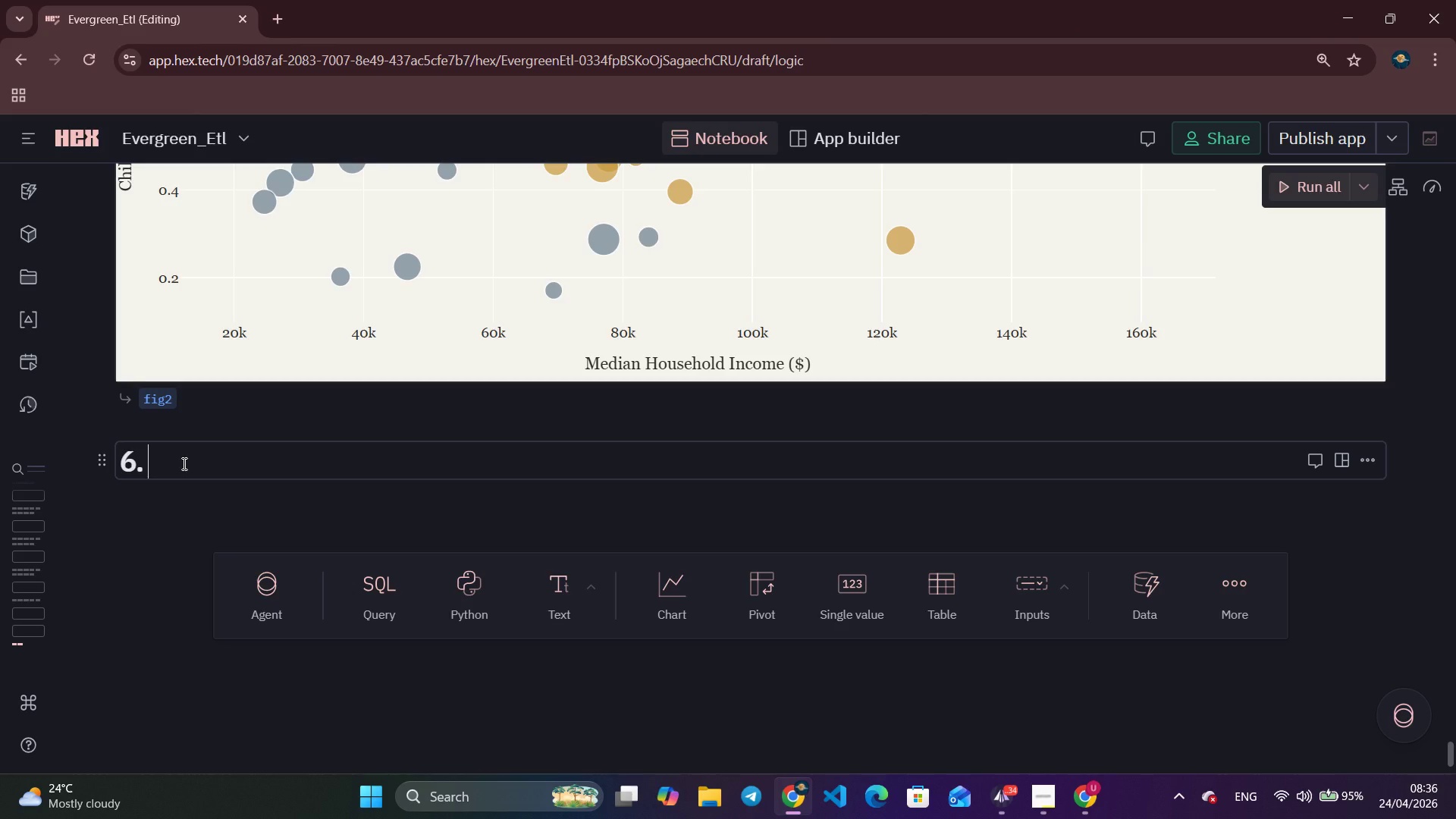 
type(ic)
 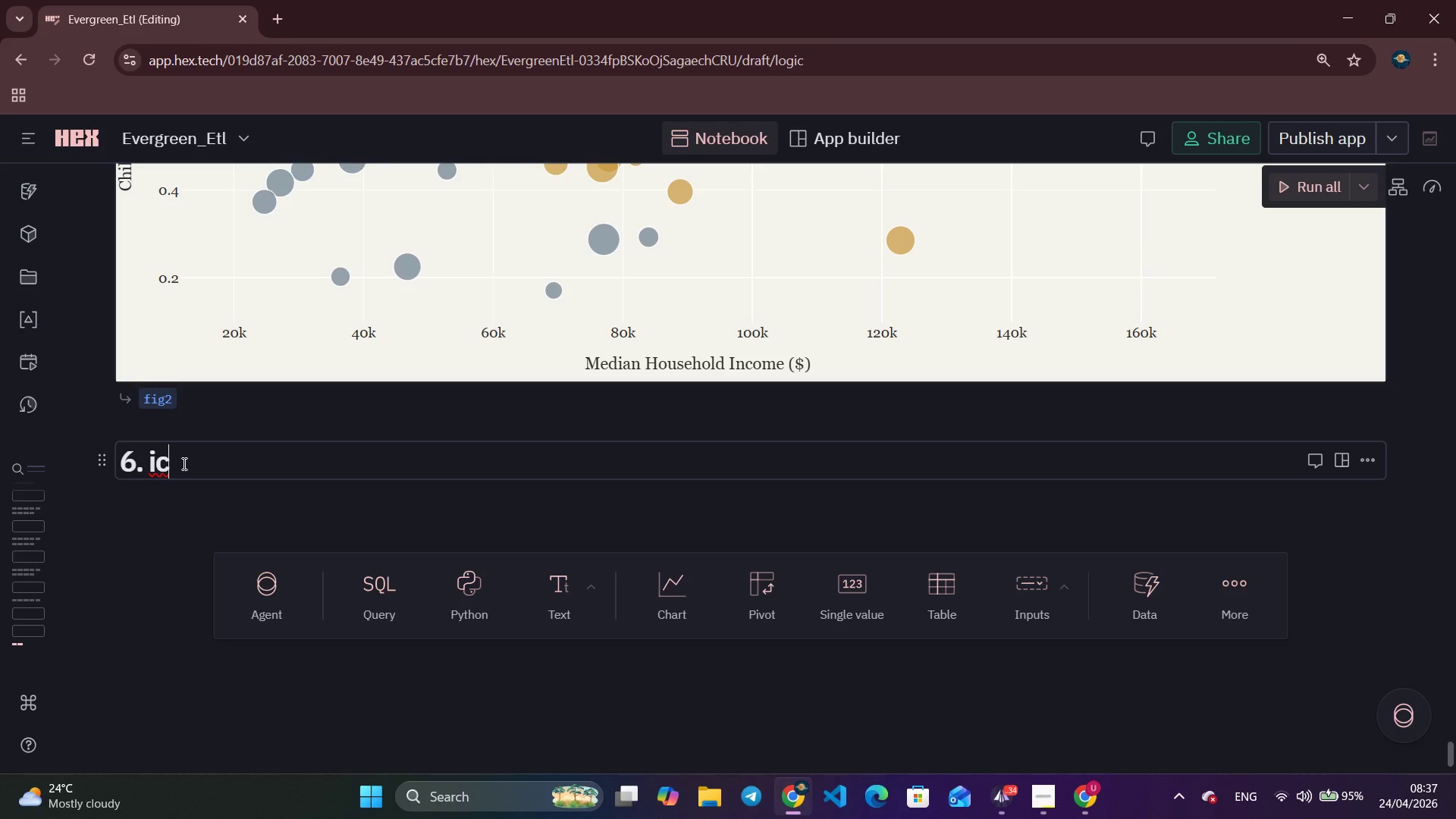 
wait(115.47)
 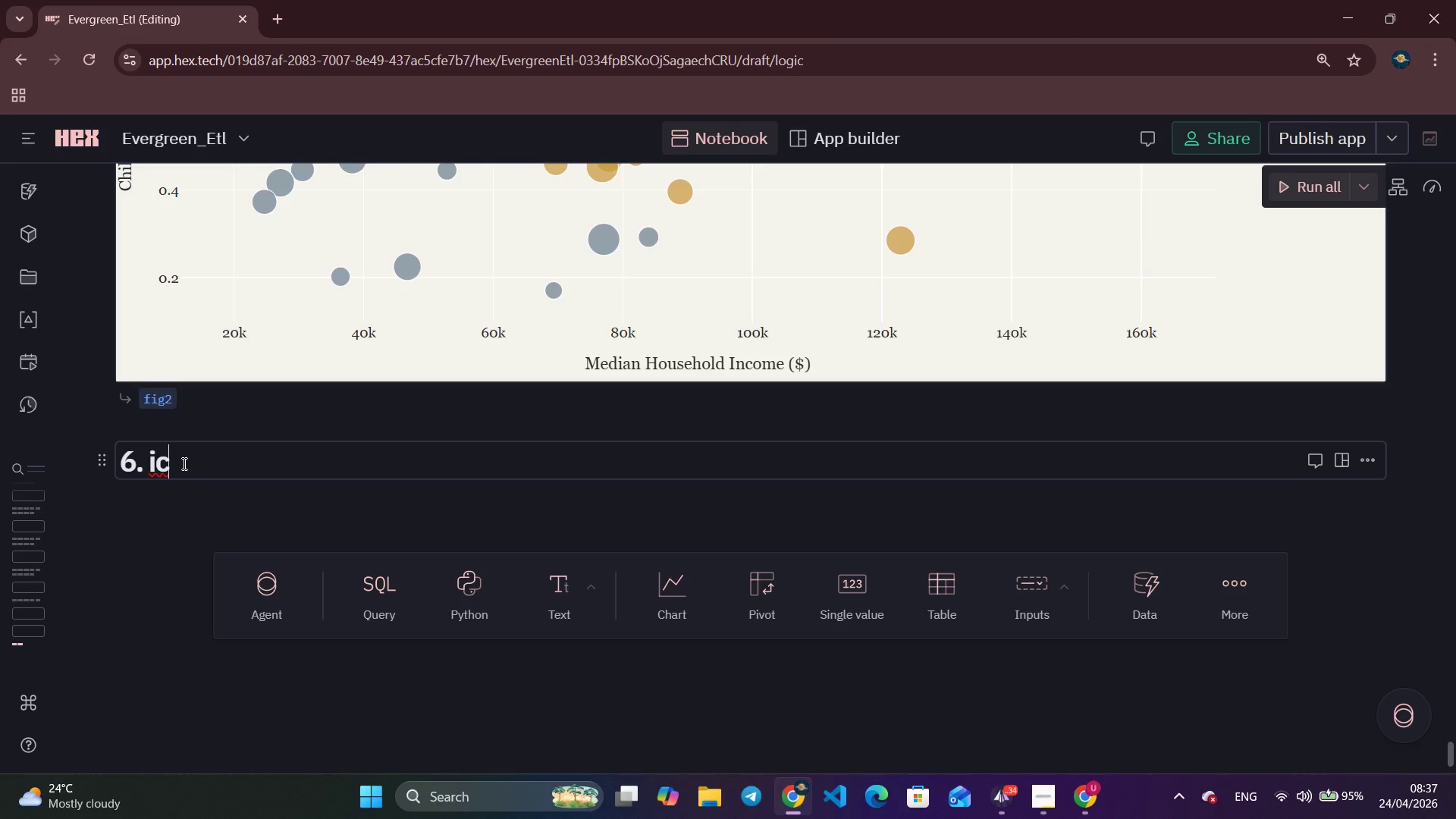 
key(Backspace)
key(Backspace)
type(Interactive)
 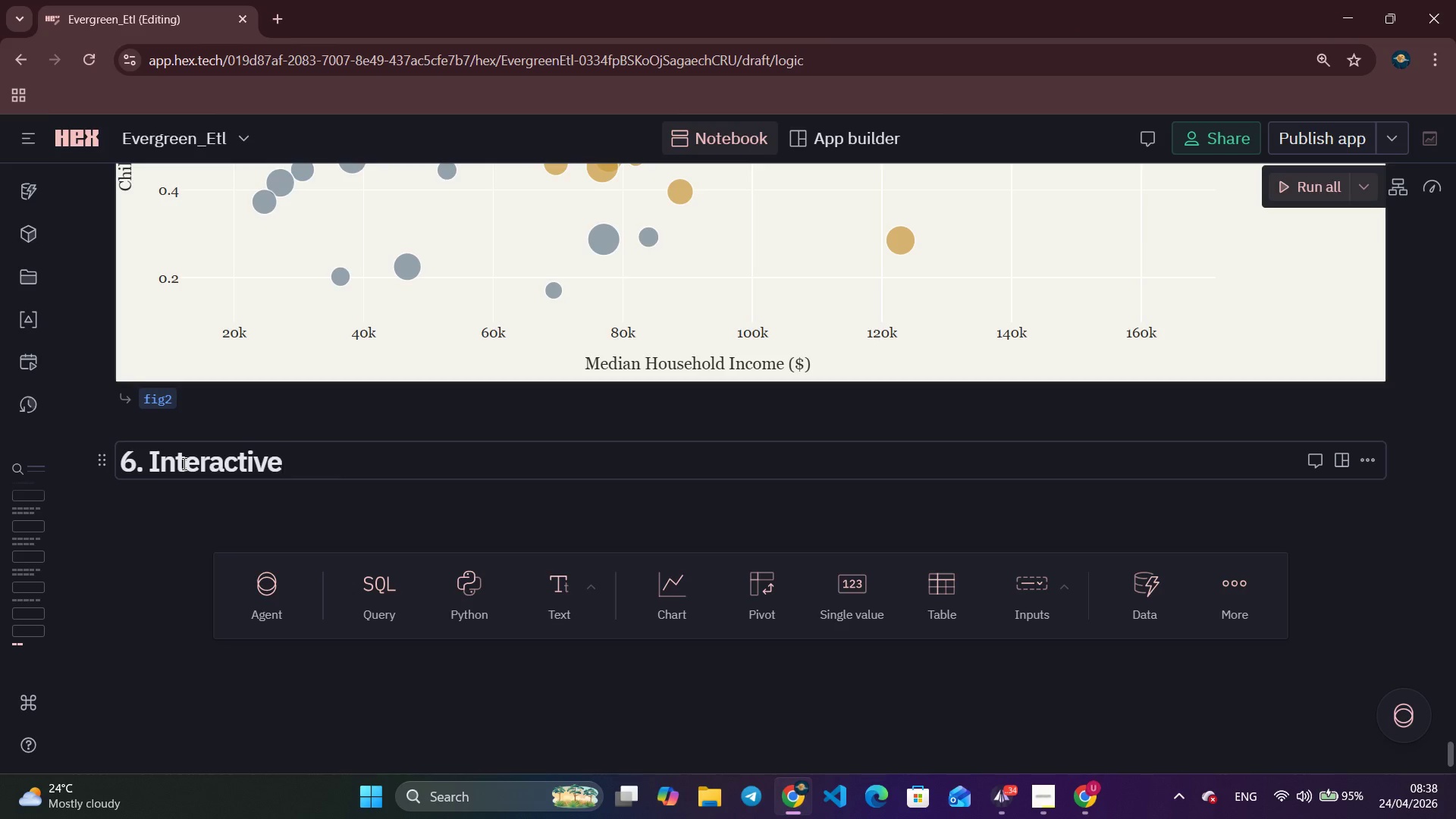 
wait(78.42)
 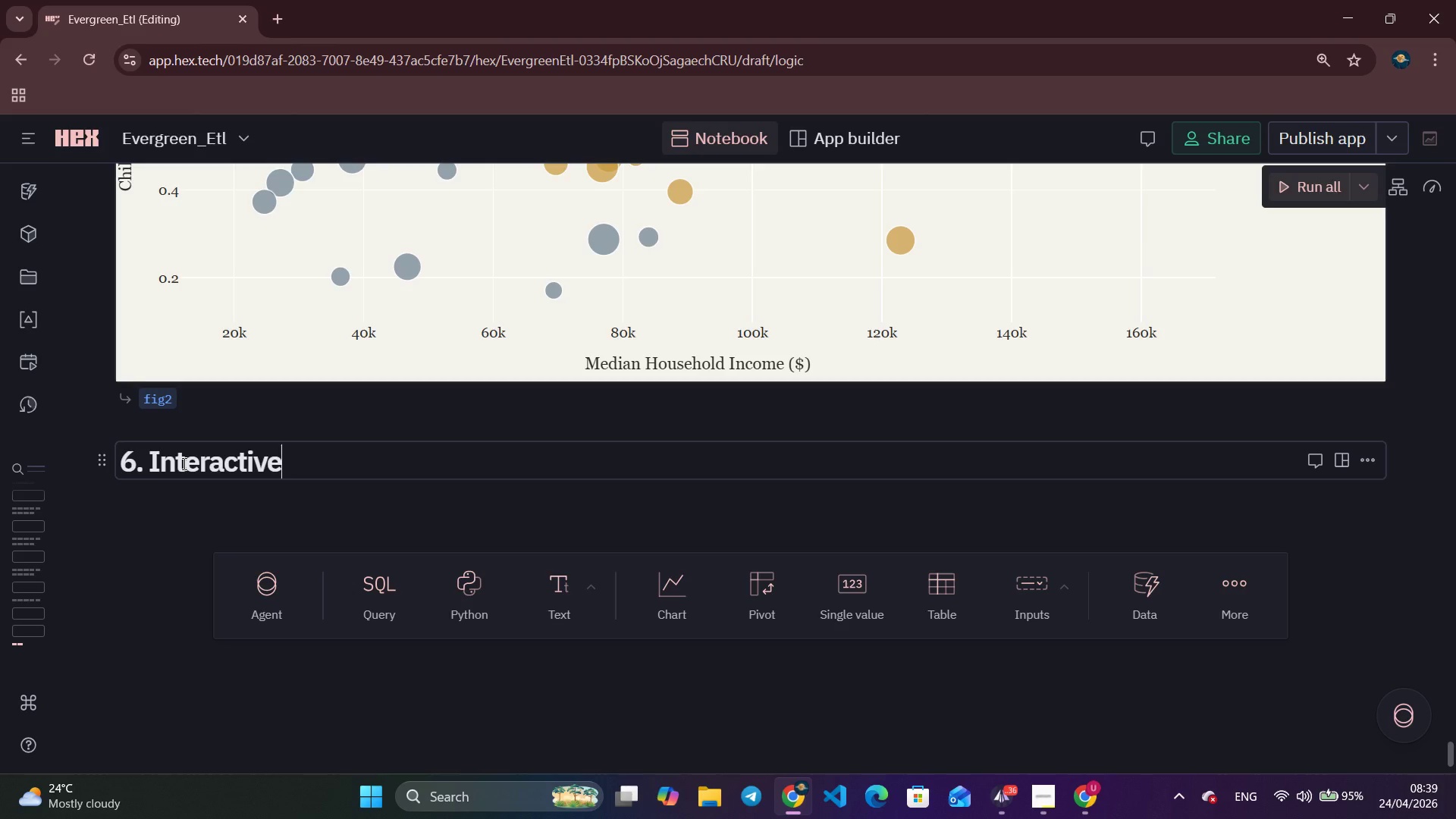 
key(Space)
 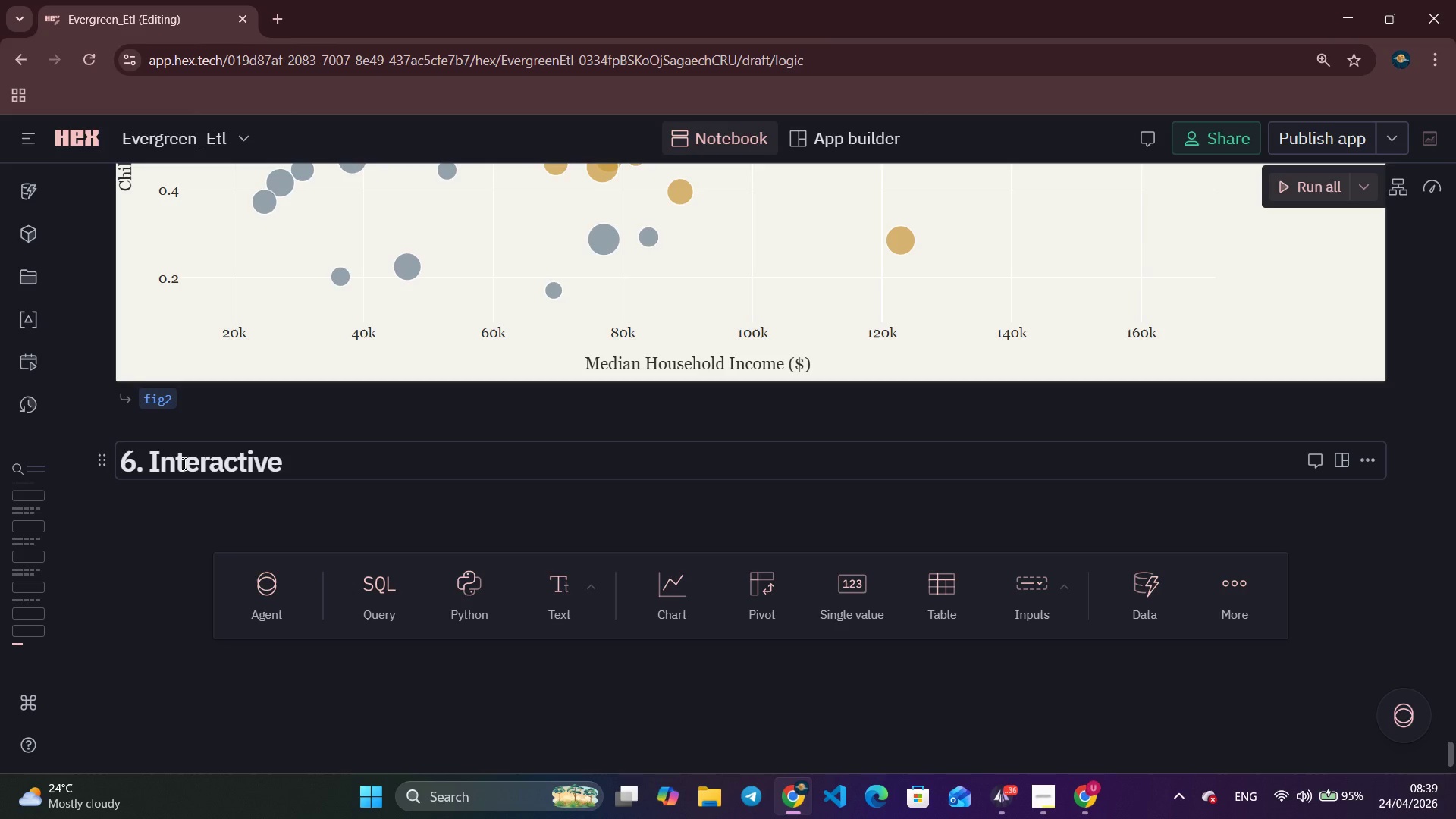 
type(Filter)
 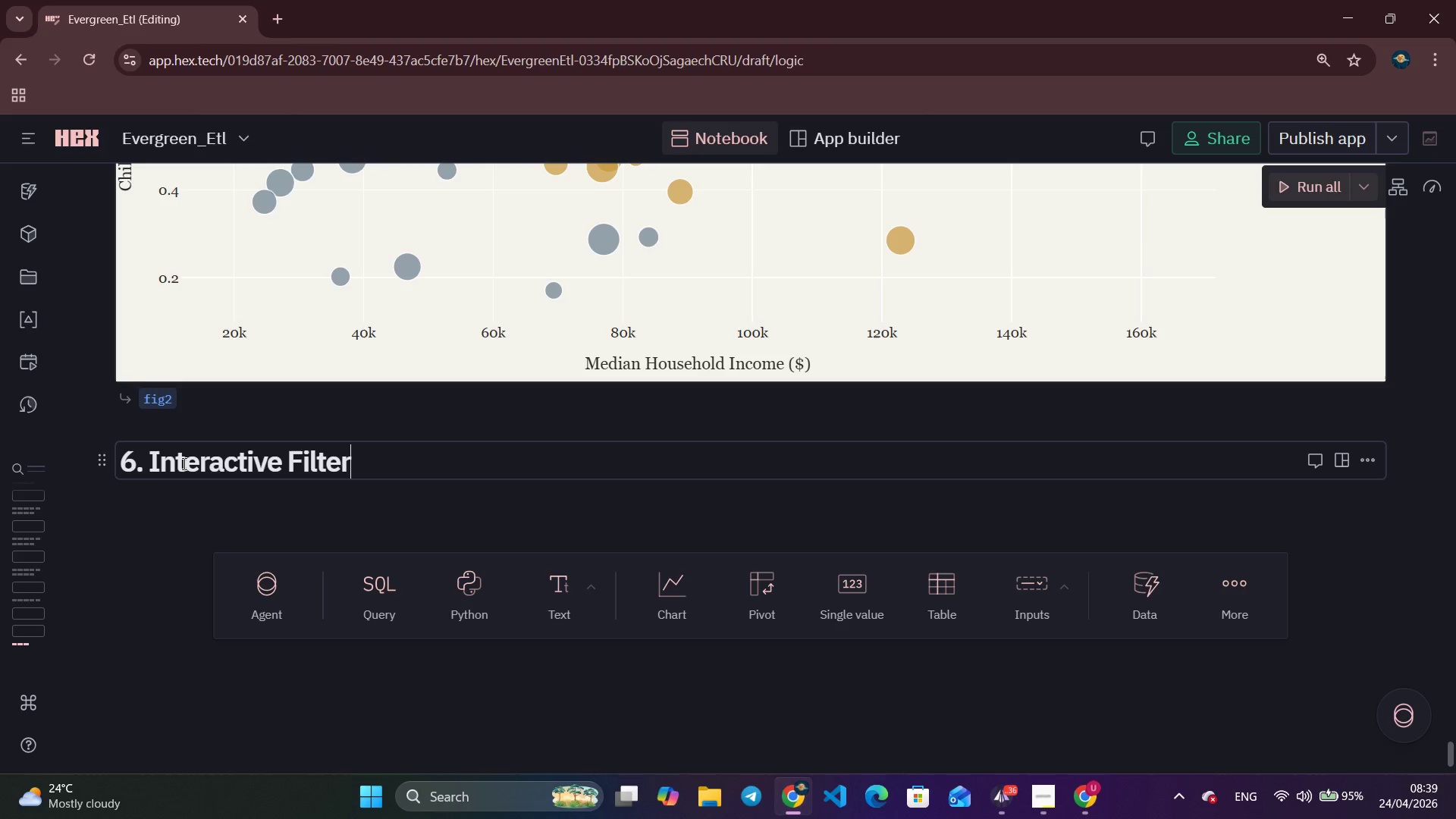 
wait(14.42)
 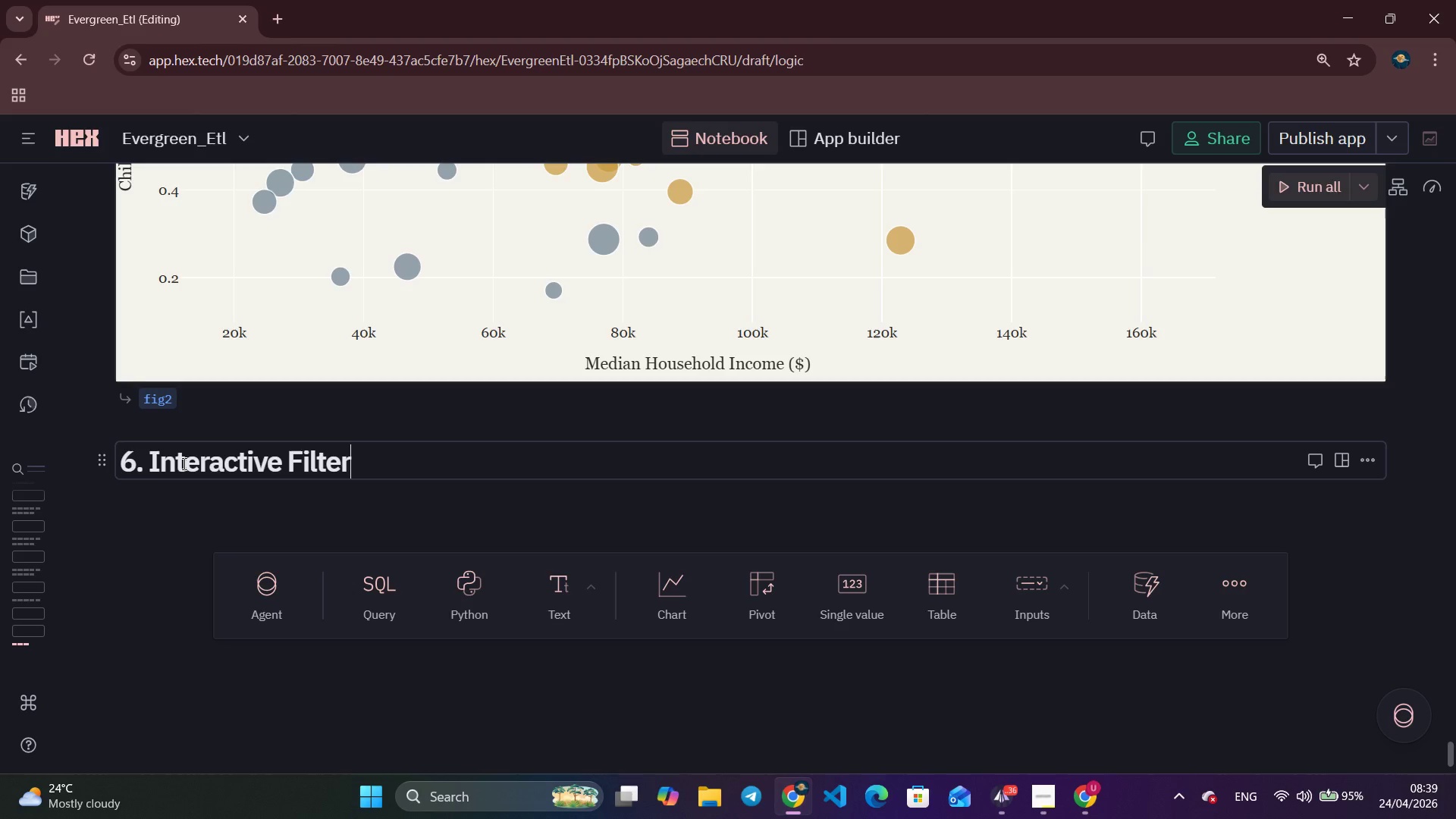 
type( - Ad Spo)
key(Backspace)
key(Backspace)
type(pend Targetign Tool)
 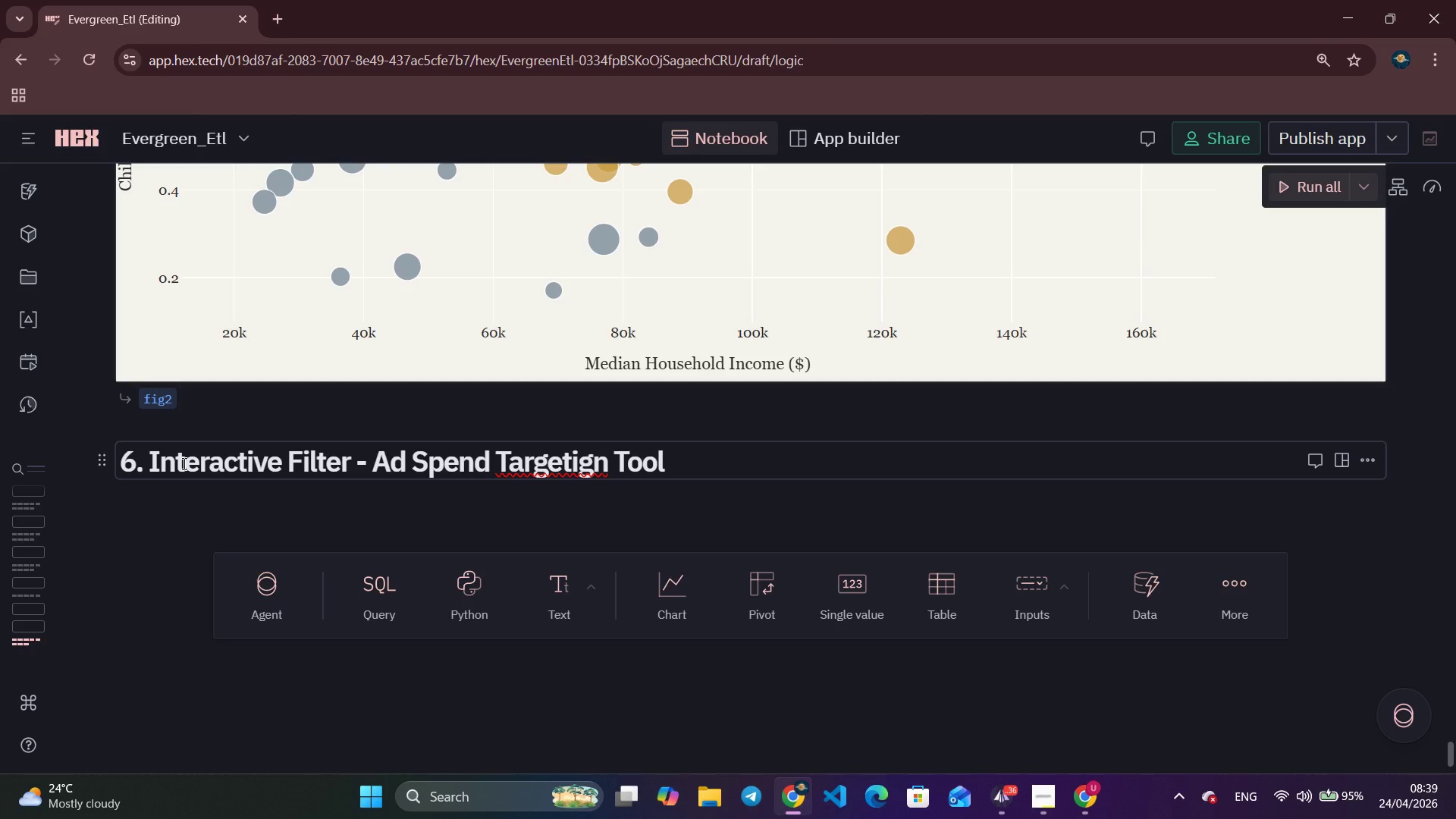 
hold_key(key=Backspace, duration=0.72)
 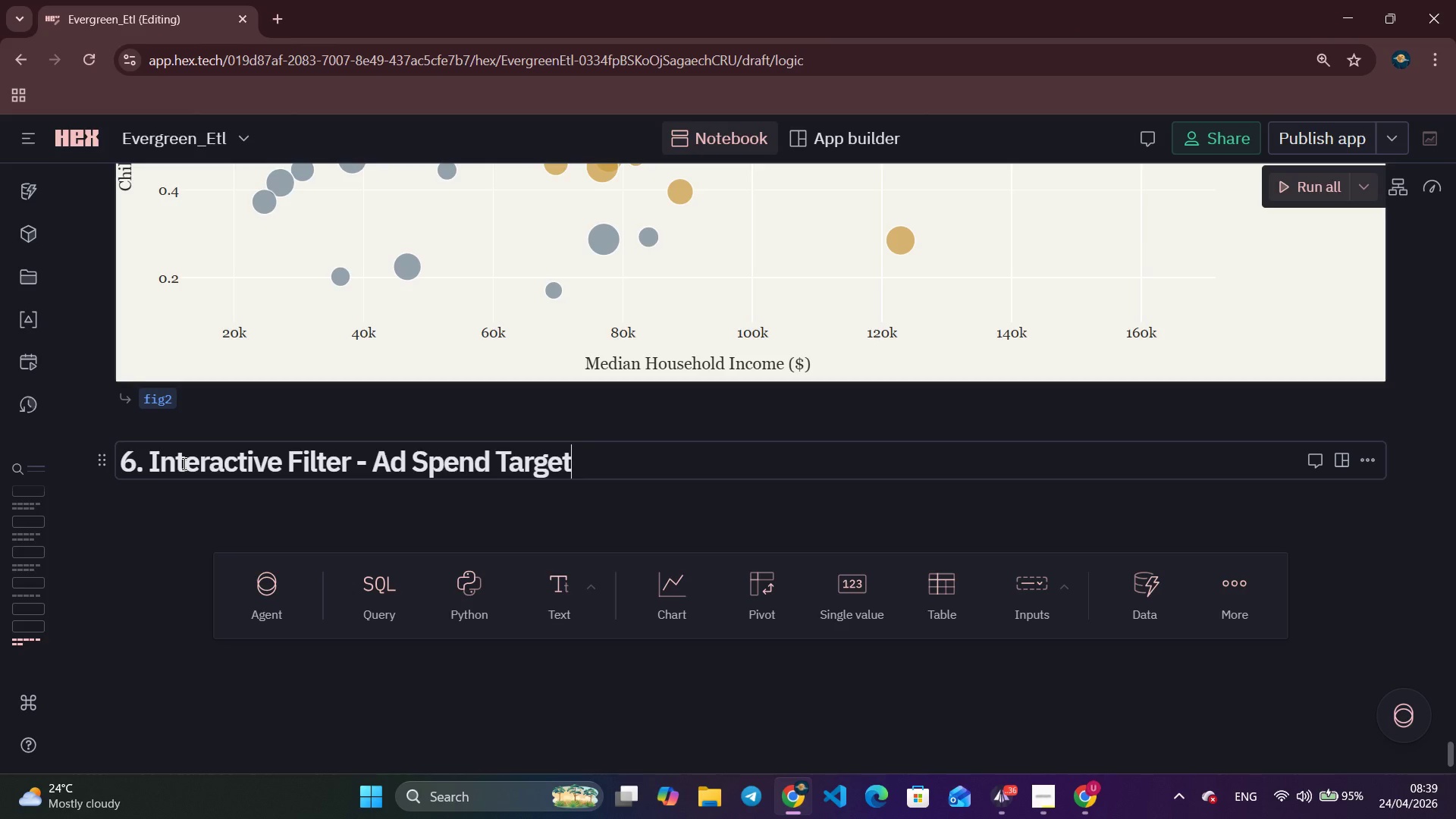 
type(ing Tool)
 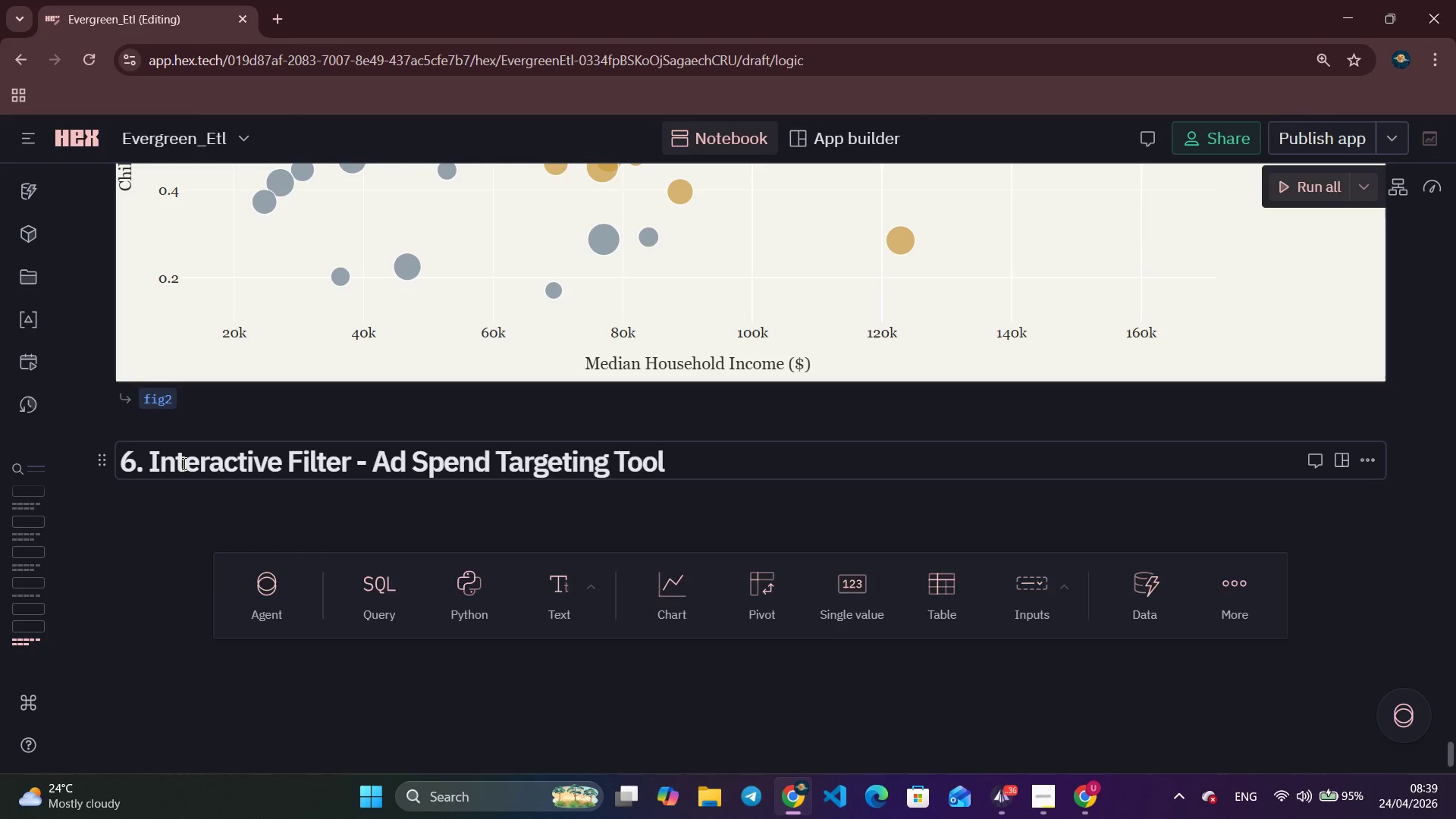 
key(Enter)
 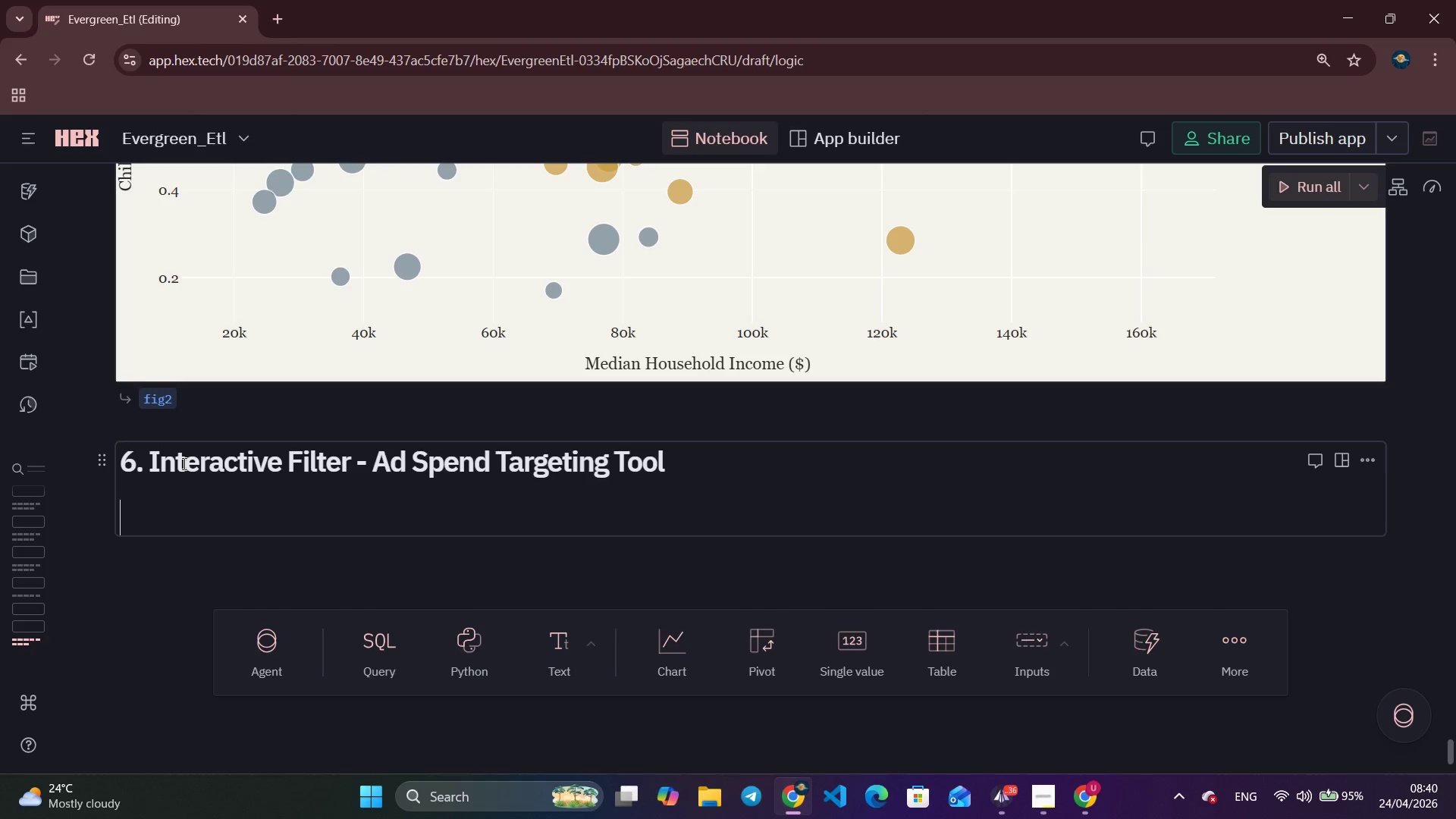 
type(The Ms)
key(Backspace)
type(arketing Analysi)
key(Backspace)
type(t adjusts)
key(Tab)
type( )
key(Tab)
 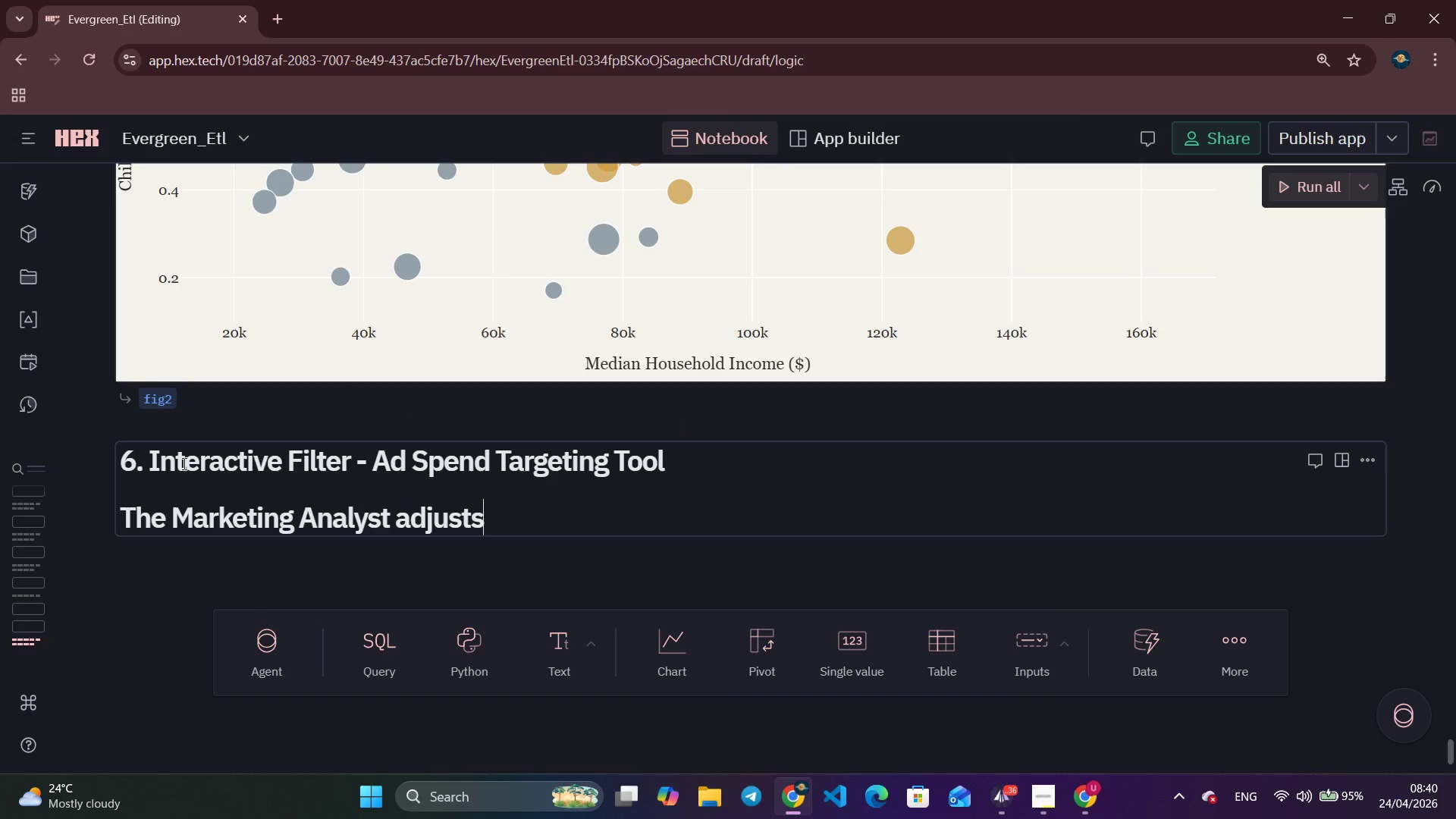 
hold_key(key=AltLeft, duration=1.12)
 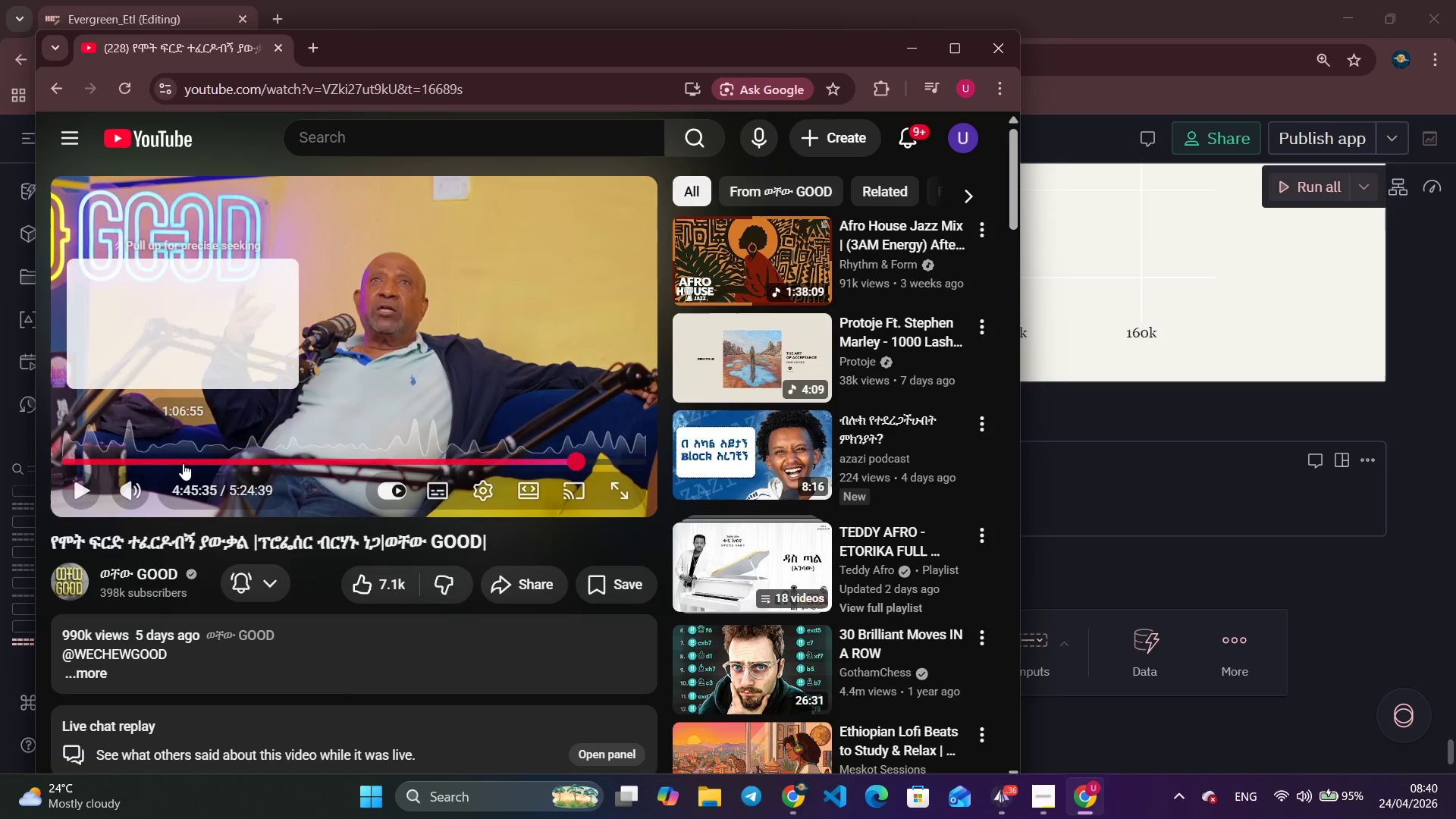 
hold_key(key=AltLeft, duration=0.31)
 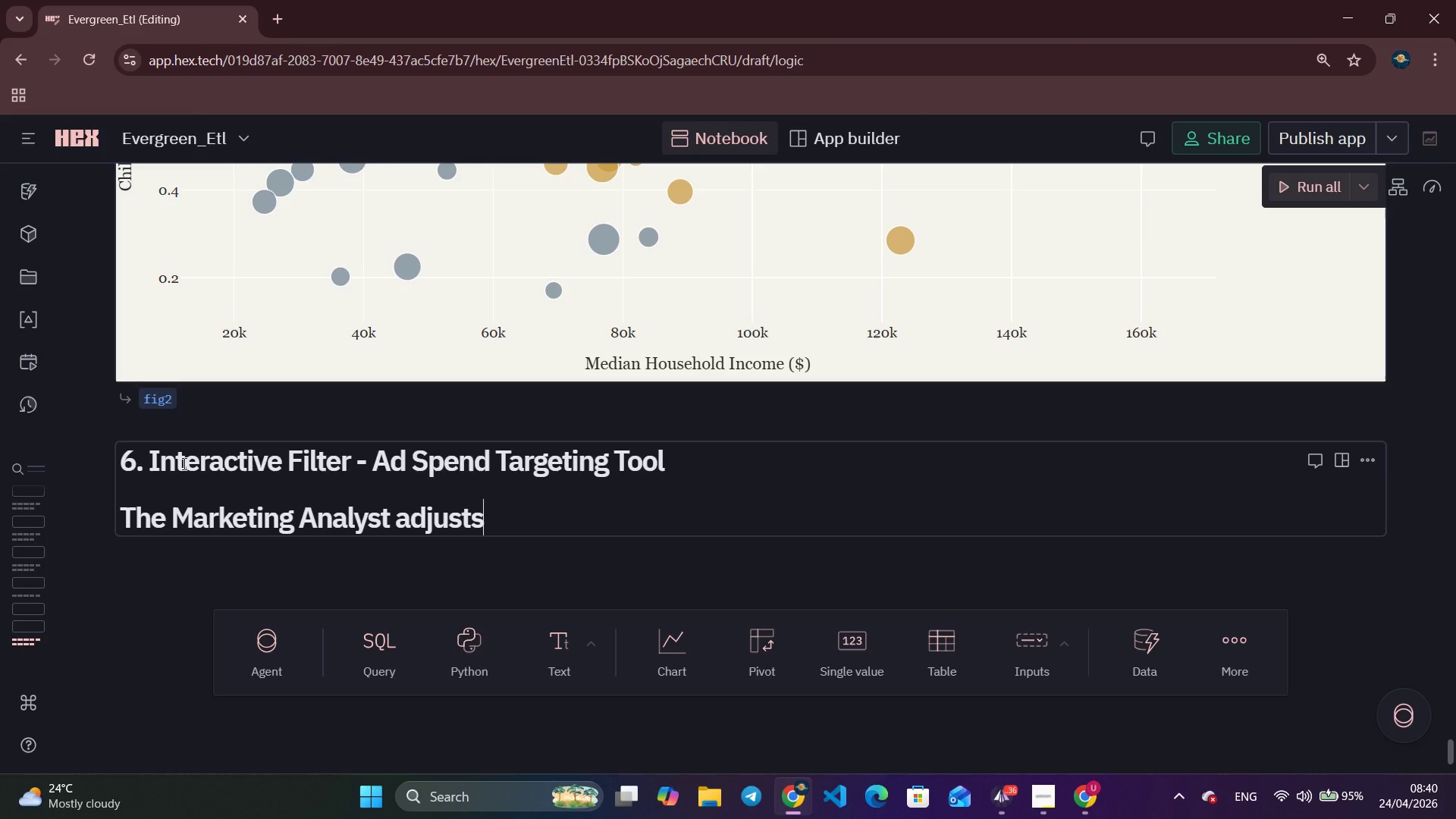 
type( income and s)
key(Backspace)
type(density threshold to refine the larg)
key(Backspace)
key(Backspace)
key(Backspace)
key(Backspace)
type(target zip code list for billbo)
key(Backspace)
key(Backspace)
key(Backspace)
type(o)
key(Backspace)
type(board placillboard )
 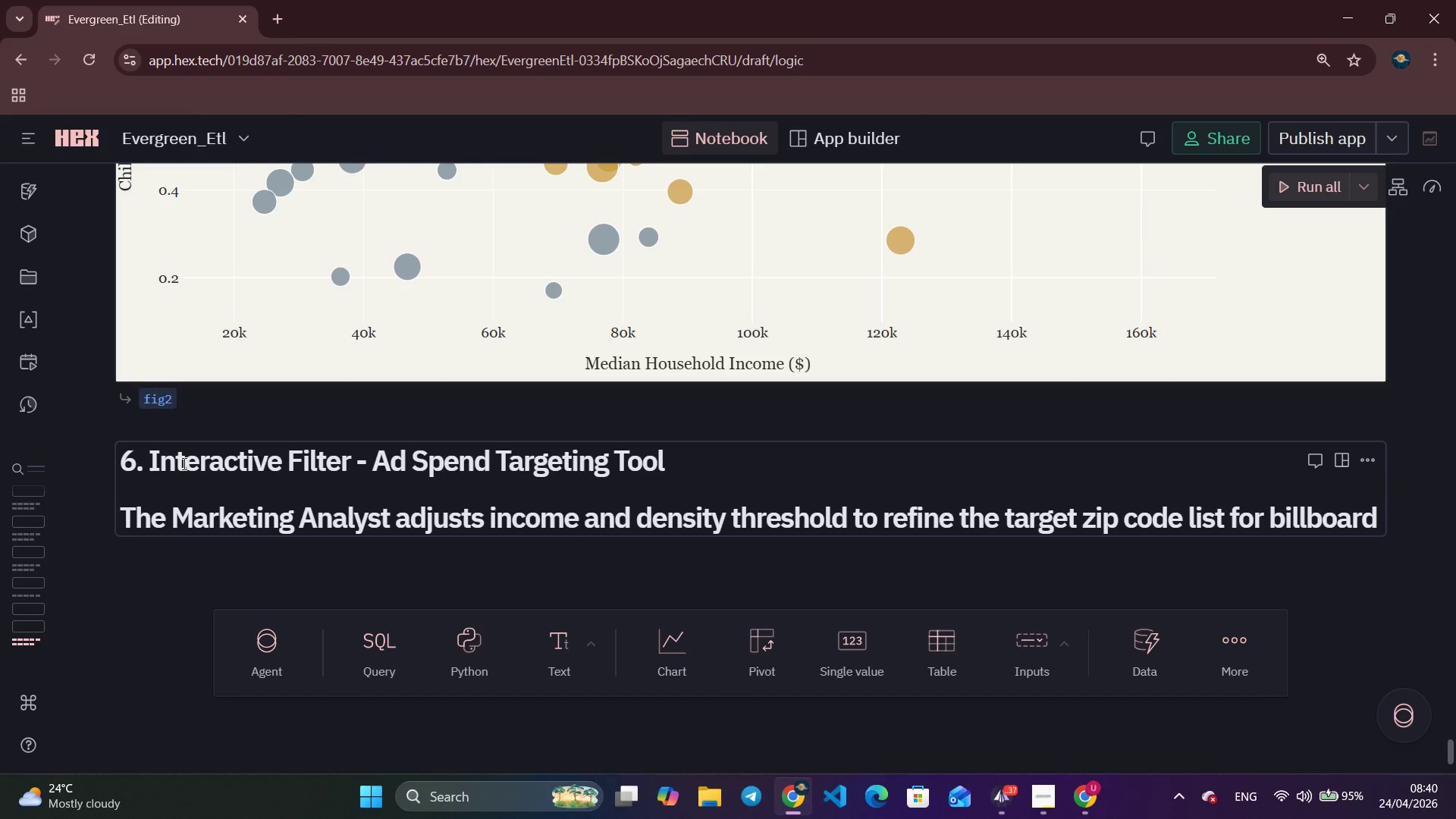 
wait(7.19)
 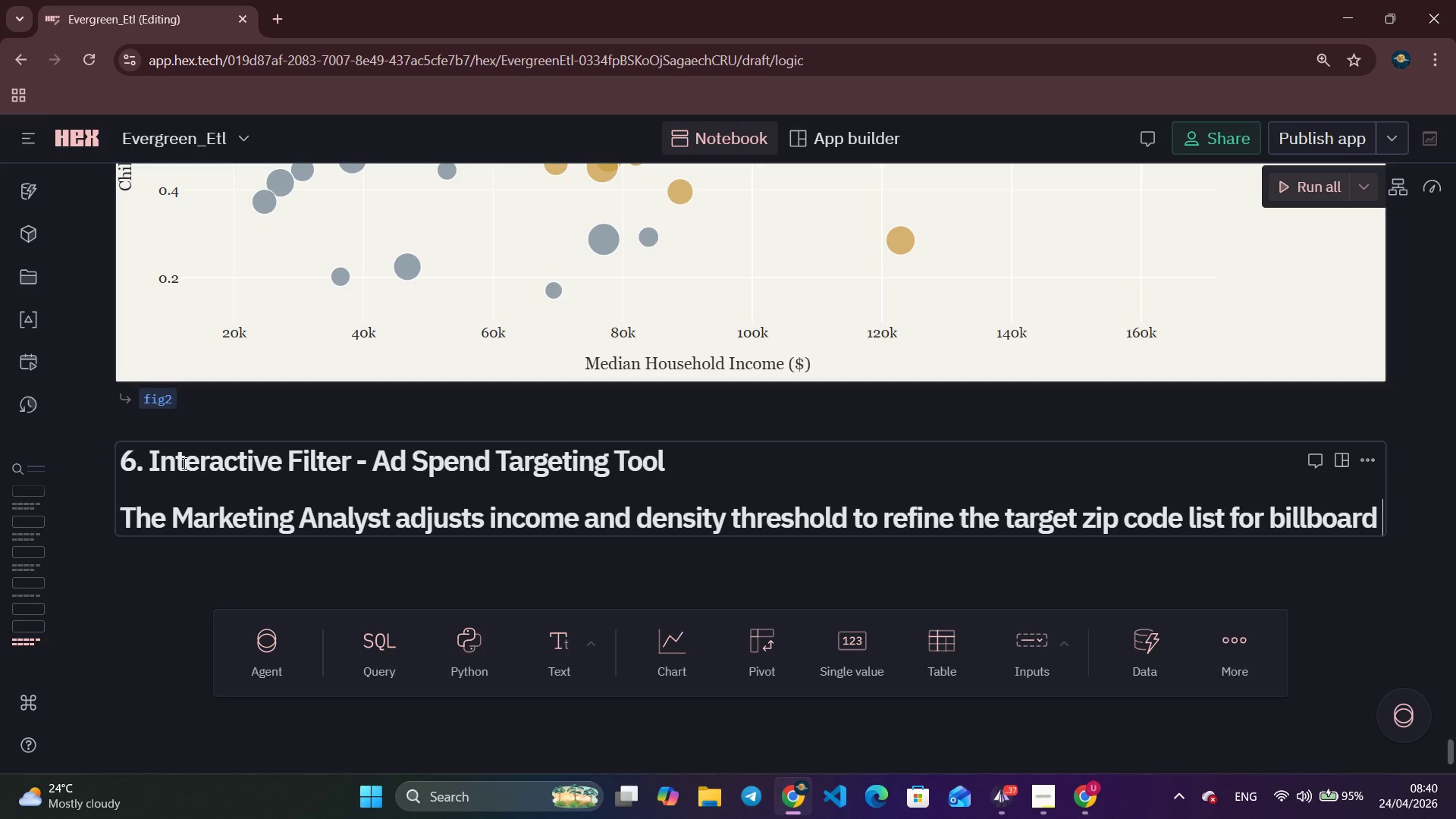 
key(Control+A)
 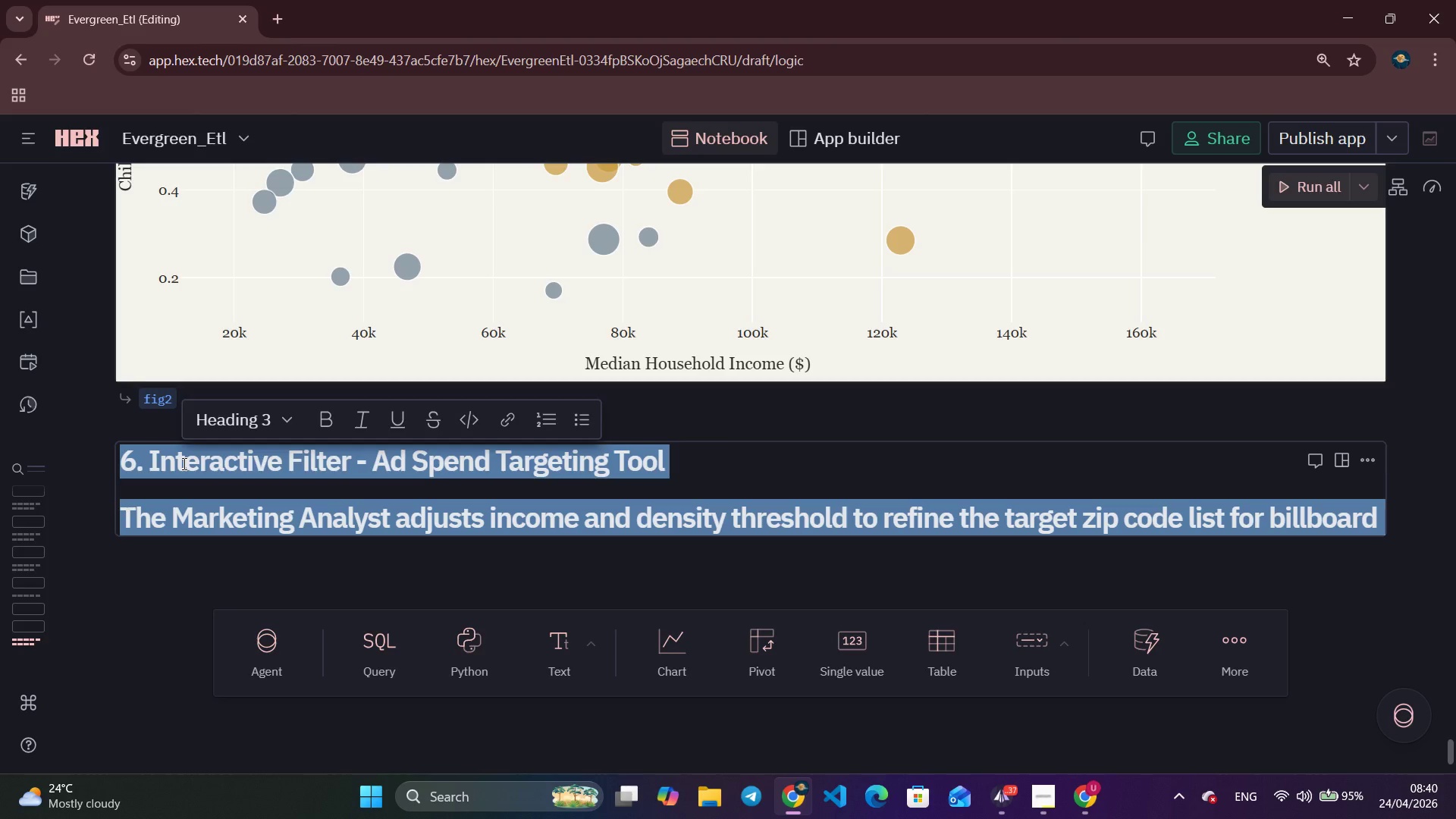 
key(Backspace)
type(### 6. Interactive Filter - Ad Spend Targetign)
key(Backspace)
key(Backspace)
type(ng to )
key(Backspace)
key(Backspace)
key(Backspace)
type(Tool)
 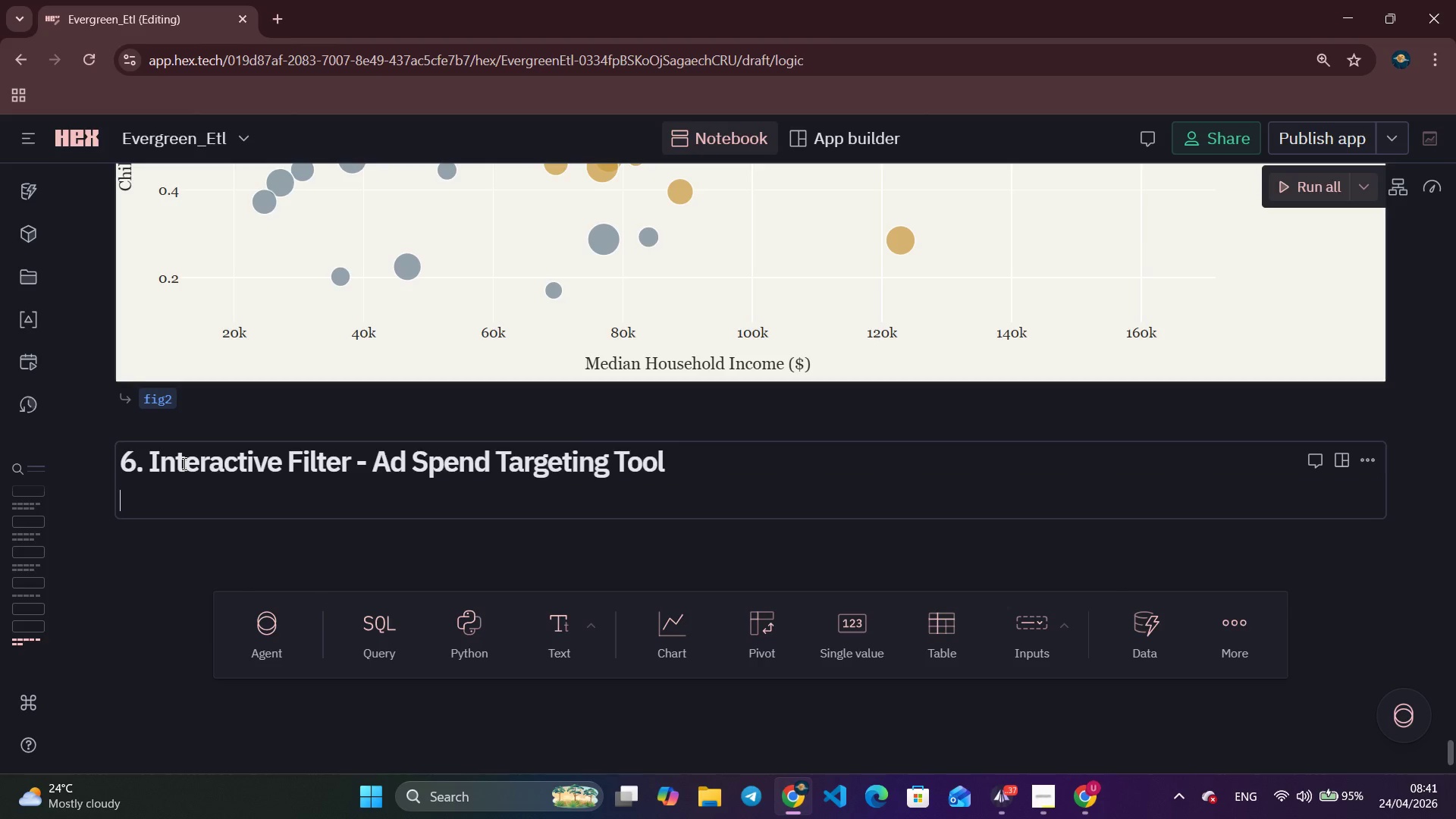 
 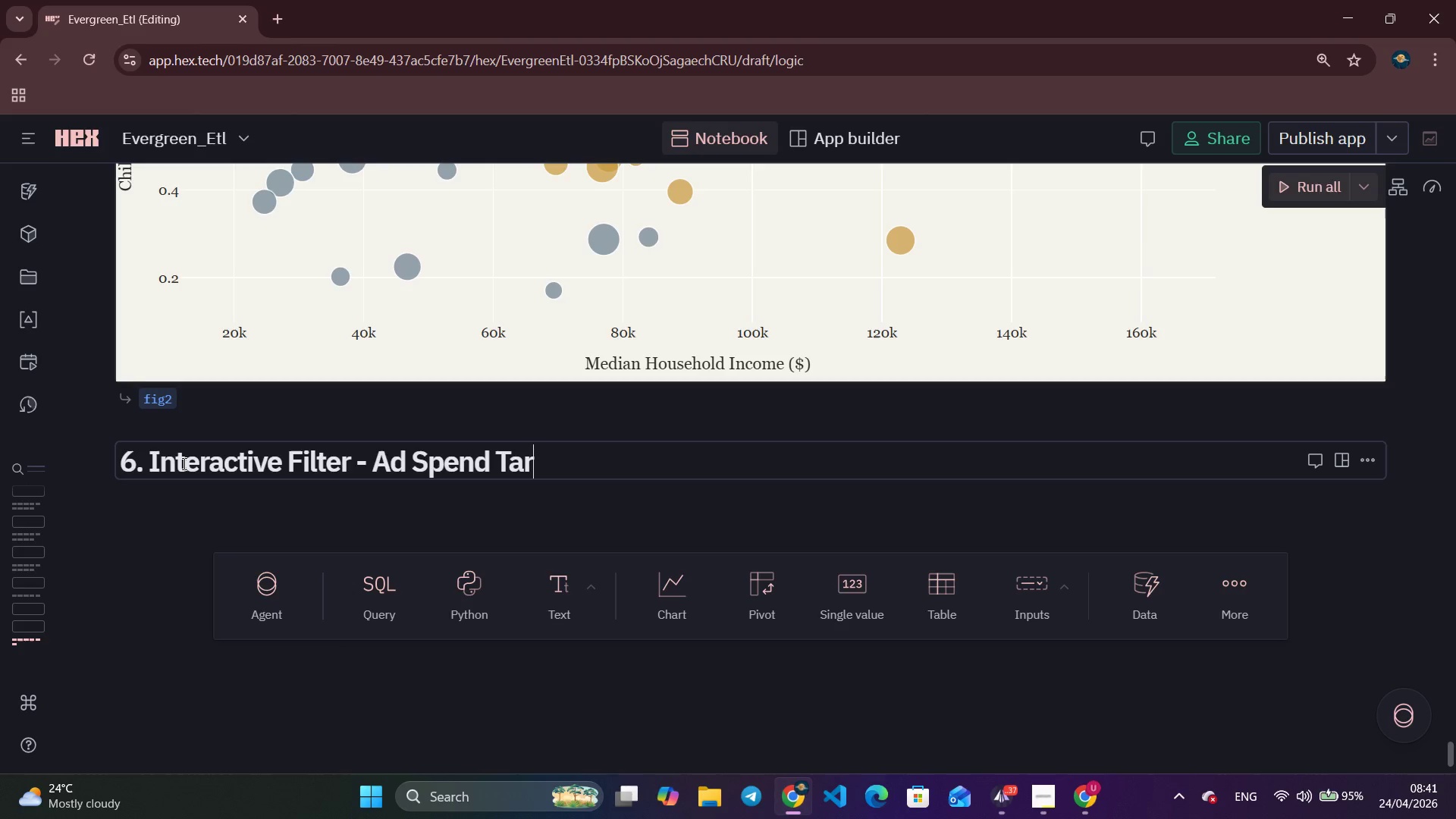 
key(Enter)
 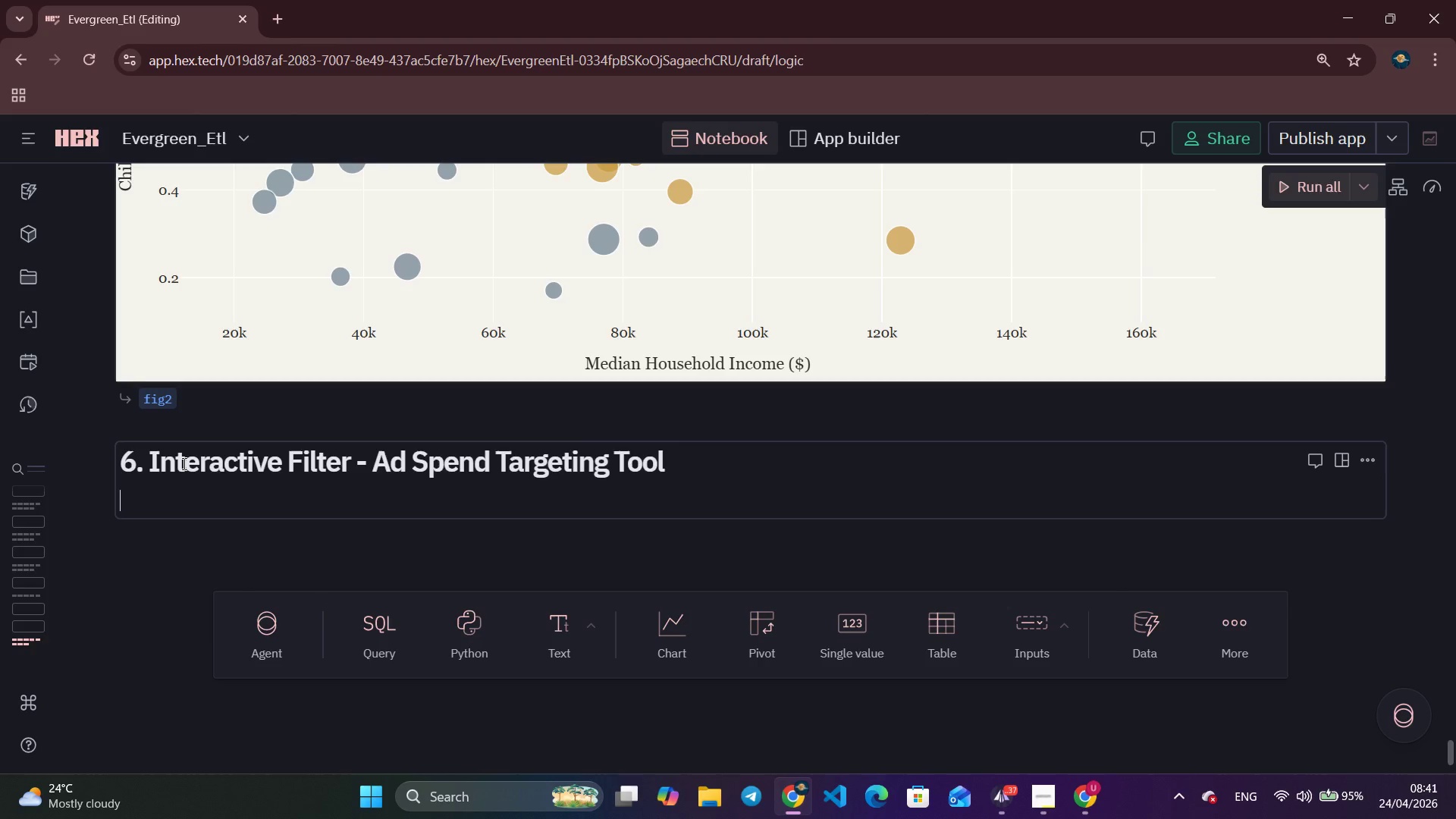 
type(The Marketing ANALYST ADJSUTS)
key(Backspace)
key(Backspace)
key(Backspace)
key(Backspace)
type(USTS INCOME AND DENSIY)
key(Backspace)
type(TY THRESHOLDS TO REFINE THE TARGET I)
key(Backspace)
type(ZIP CODE LIST FOR BILLBOAARD)
key(Backspace)
key(Backspace)
key(Backspace)
type(RD PLACEMENT>)
 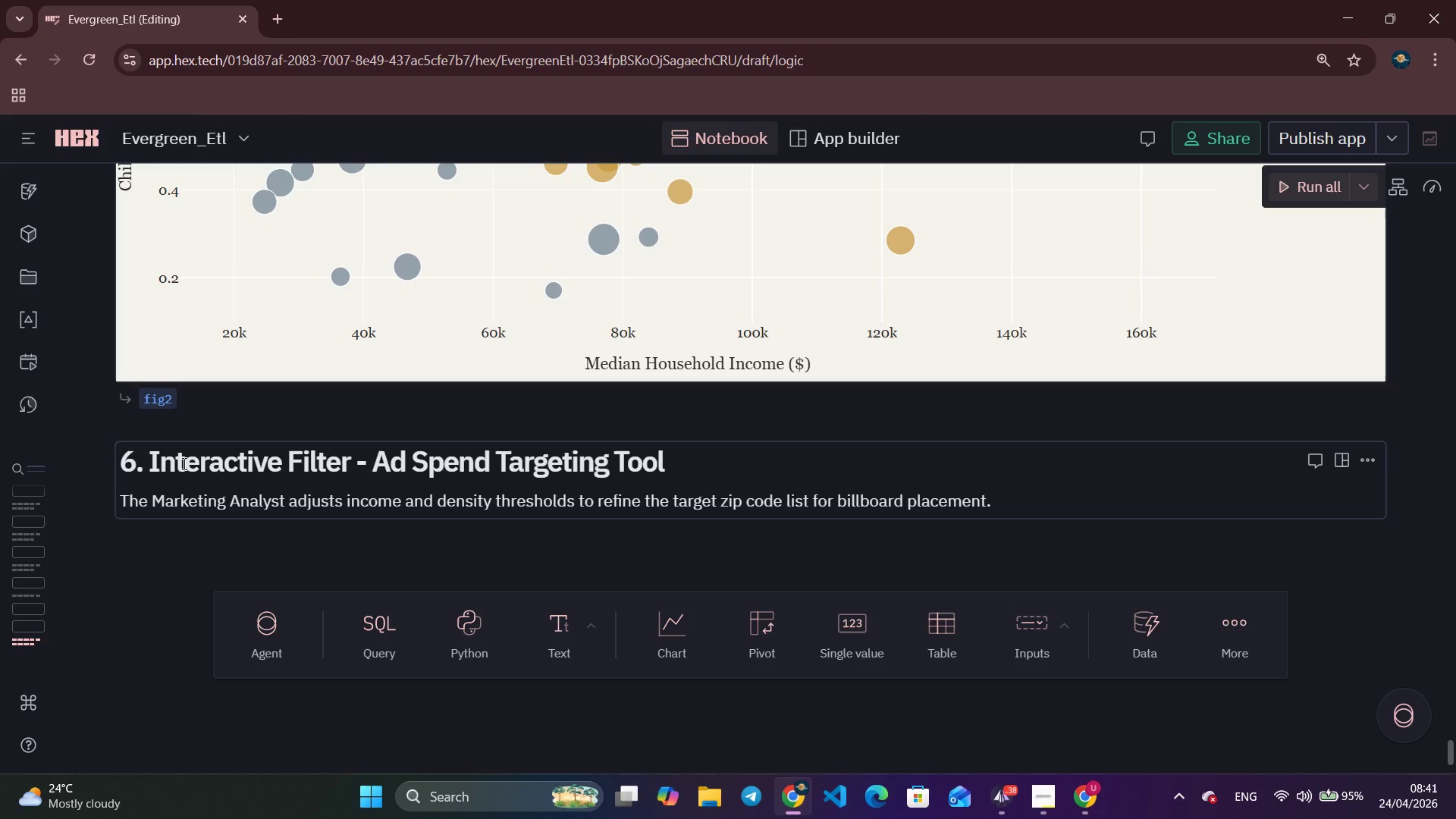 
key(Alt+Shift+AltLeft)
 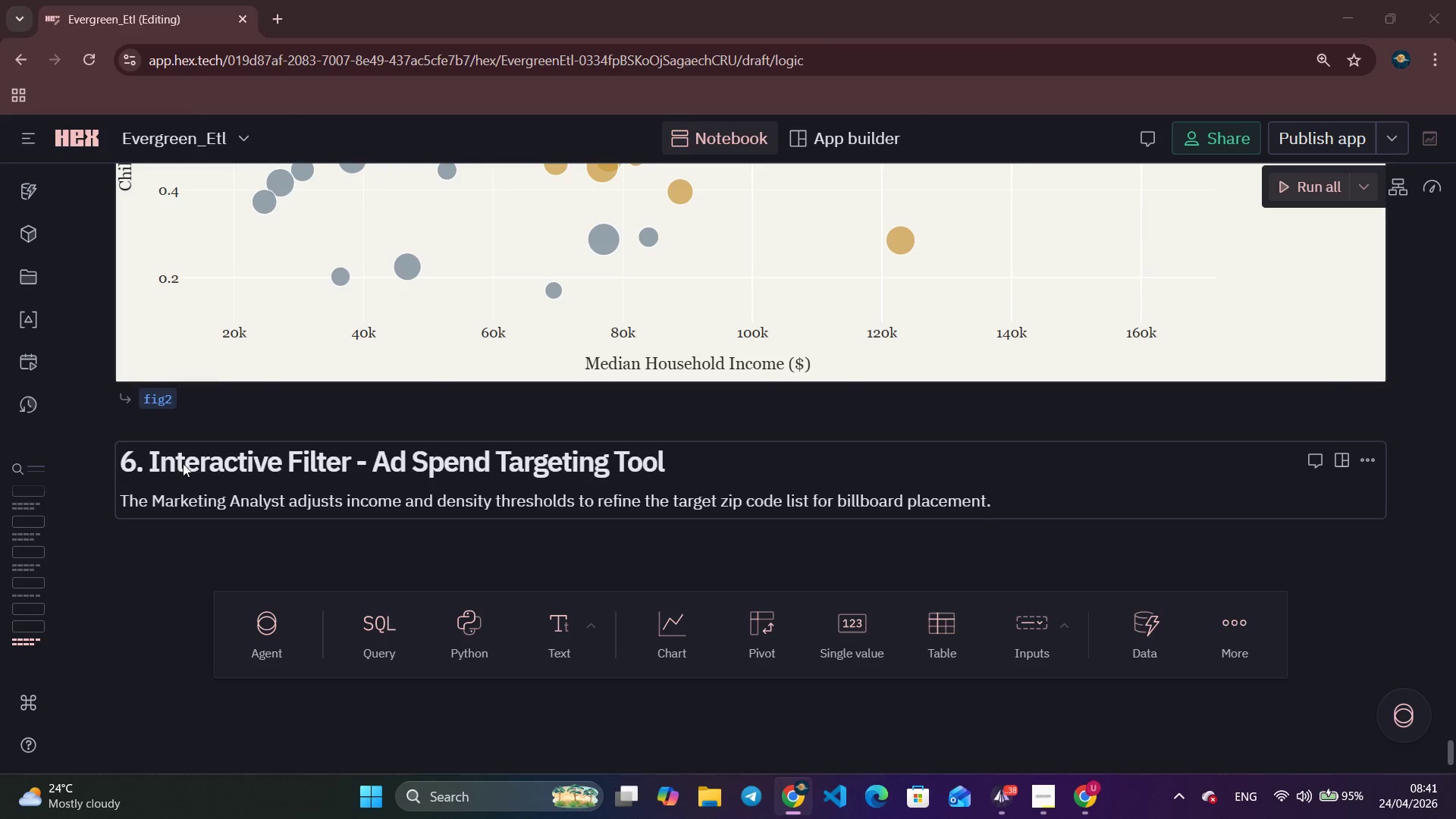 
key(Alt+Shift+Tab)
 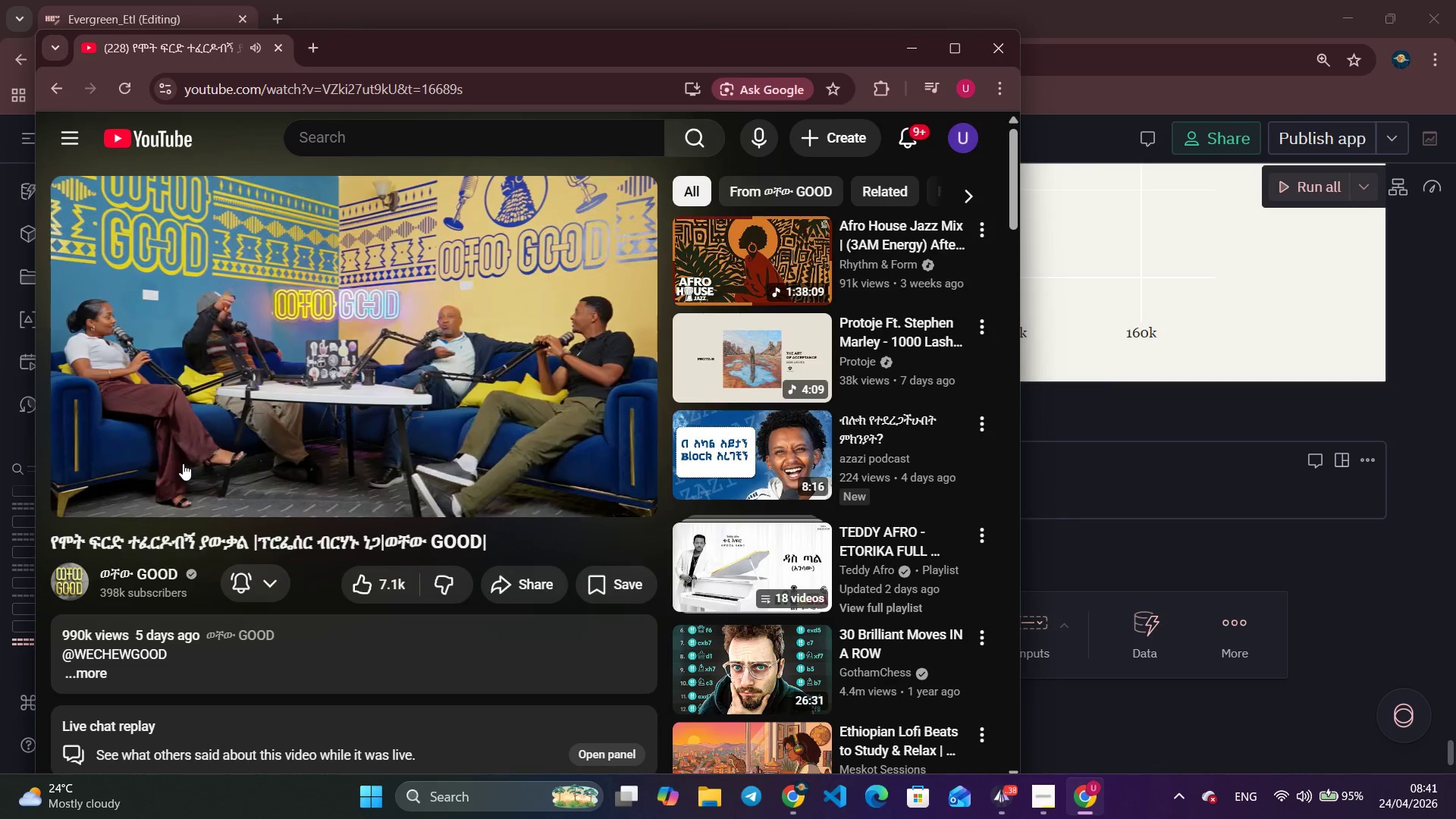 
wait(6.3)
 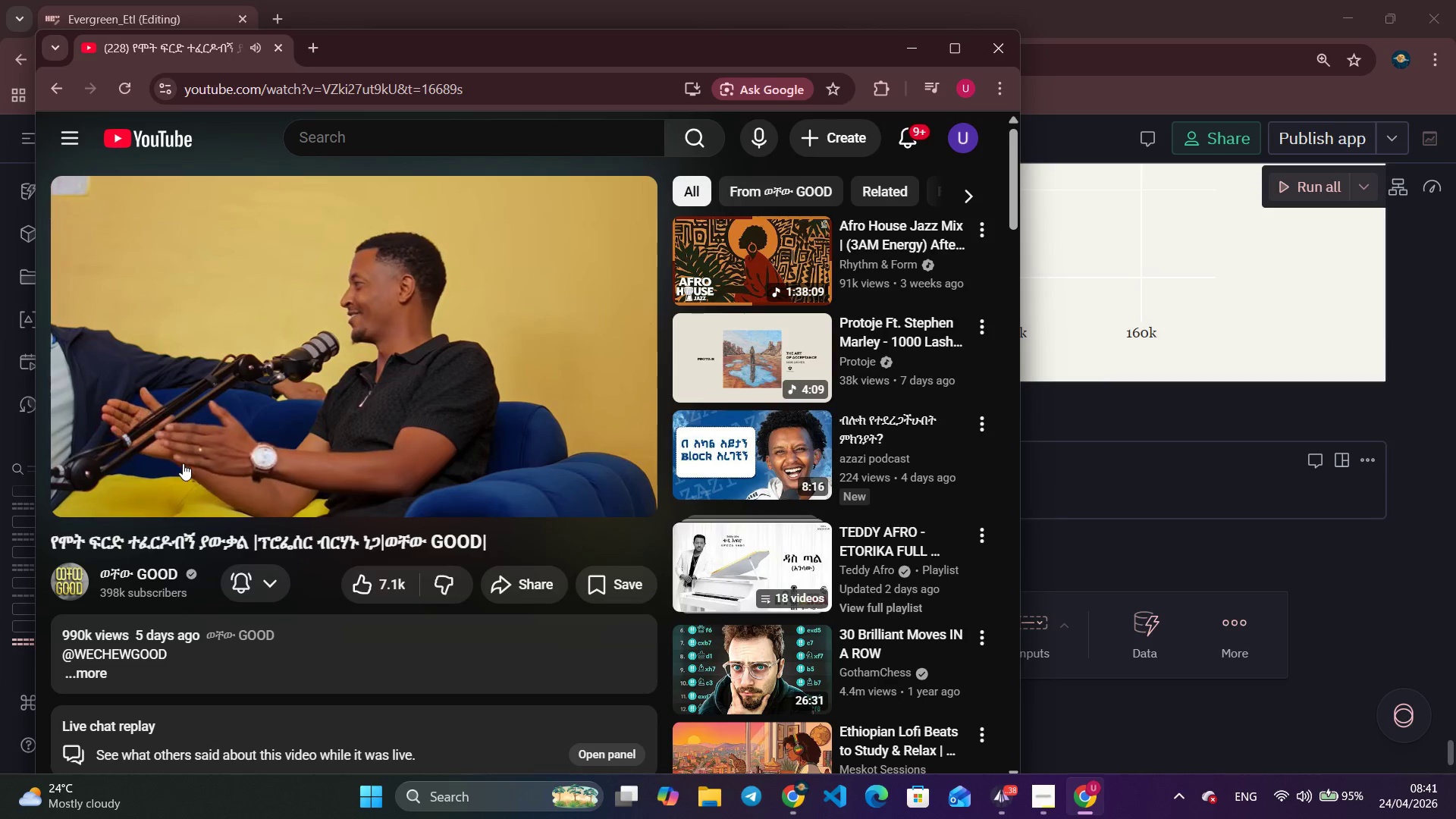 
key(Alt+Tab)
 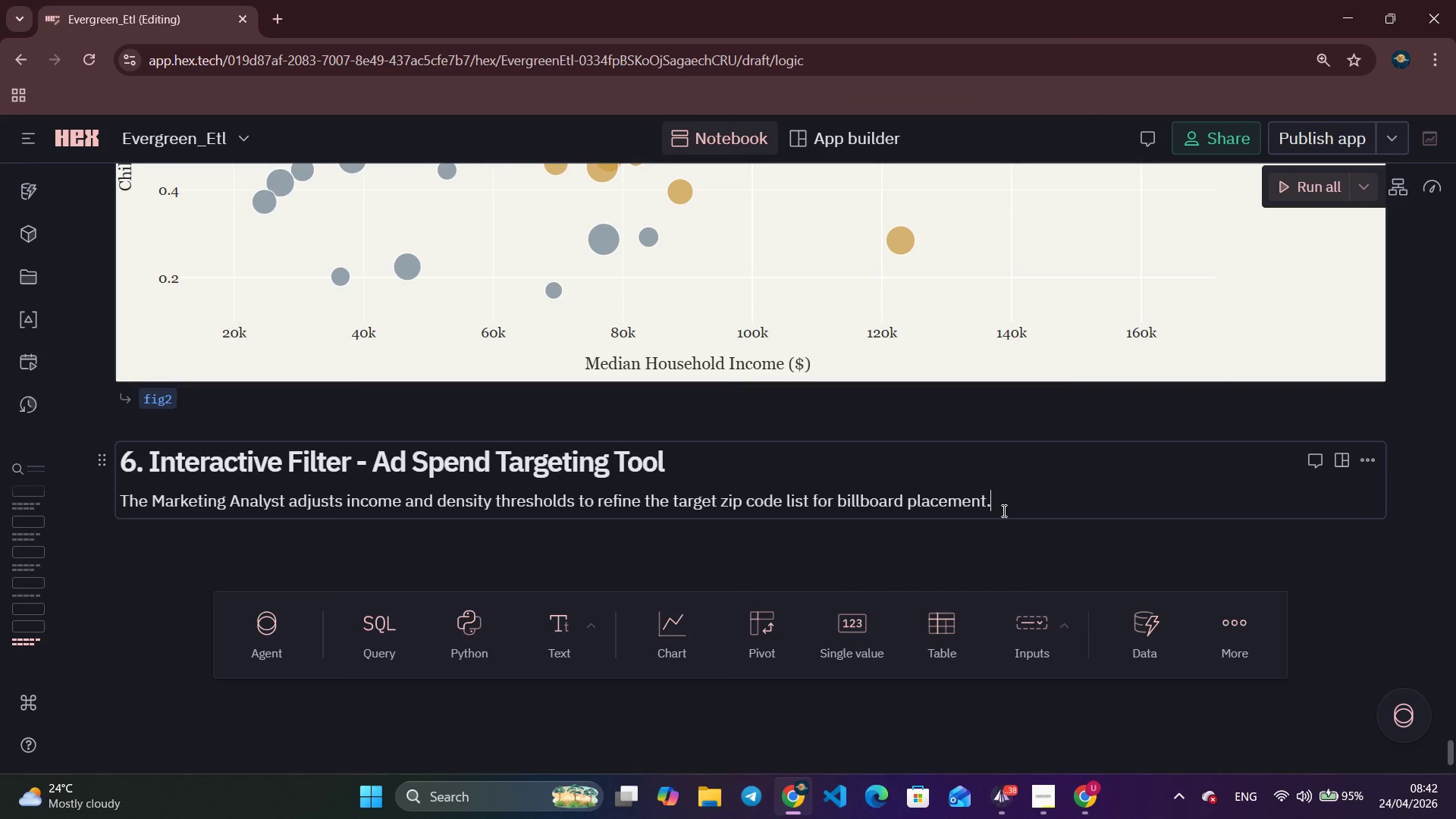 
scroll: coordinate [891, 516], scroll_direction: down, amount: 4.0
 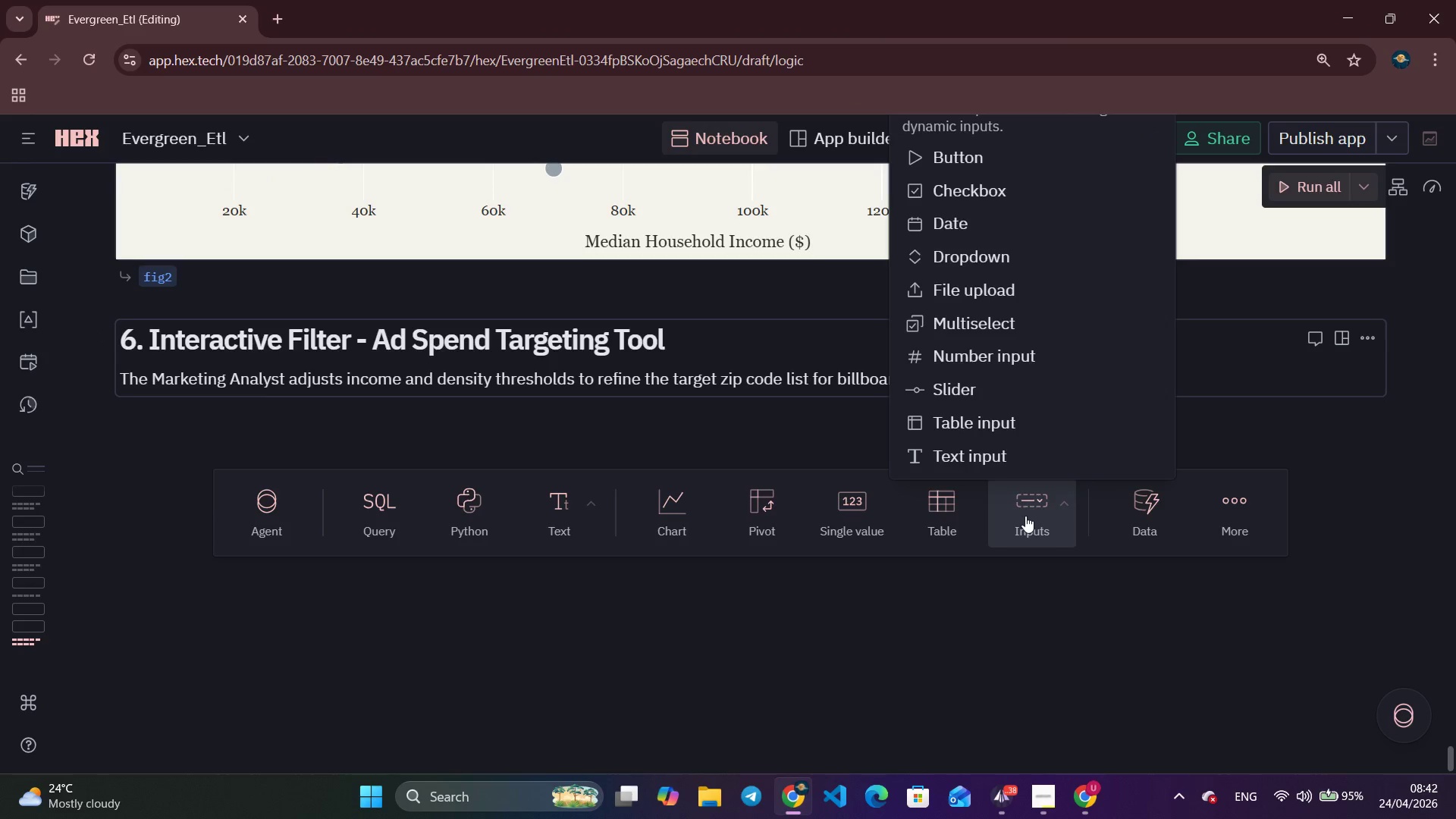 
left_click([996, 392])
 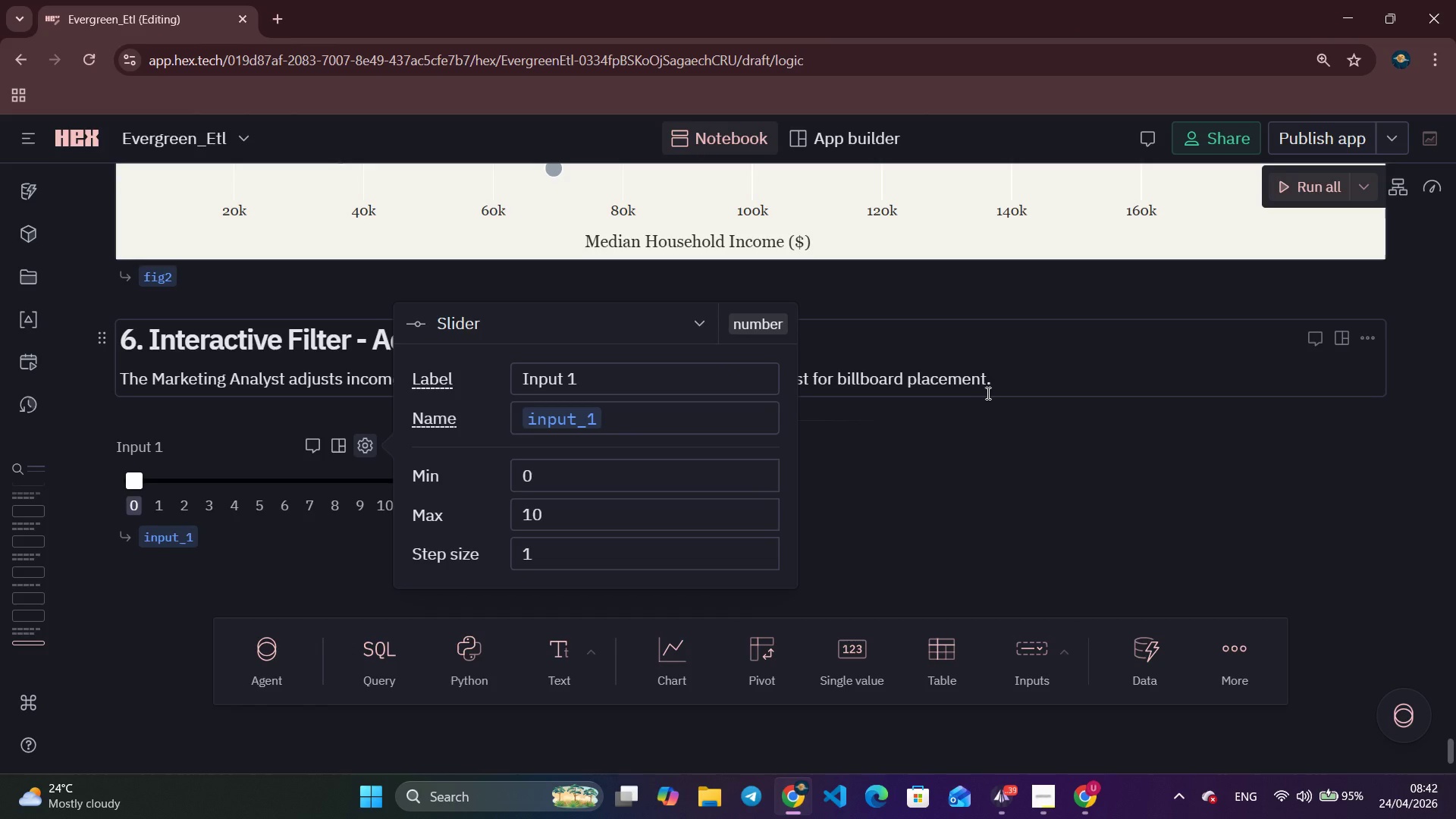 
key(Alt+Tab)
 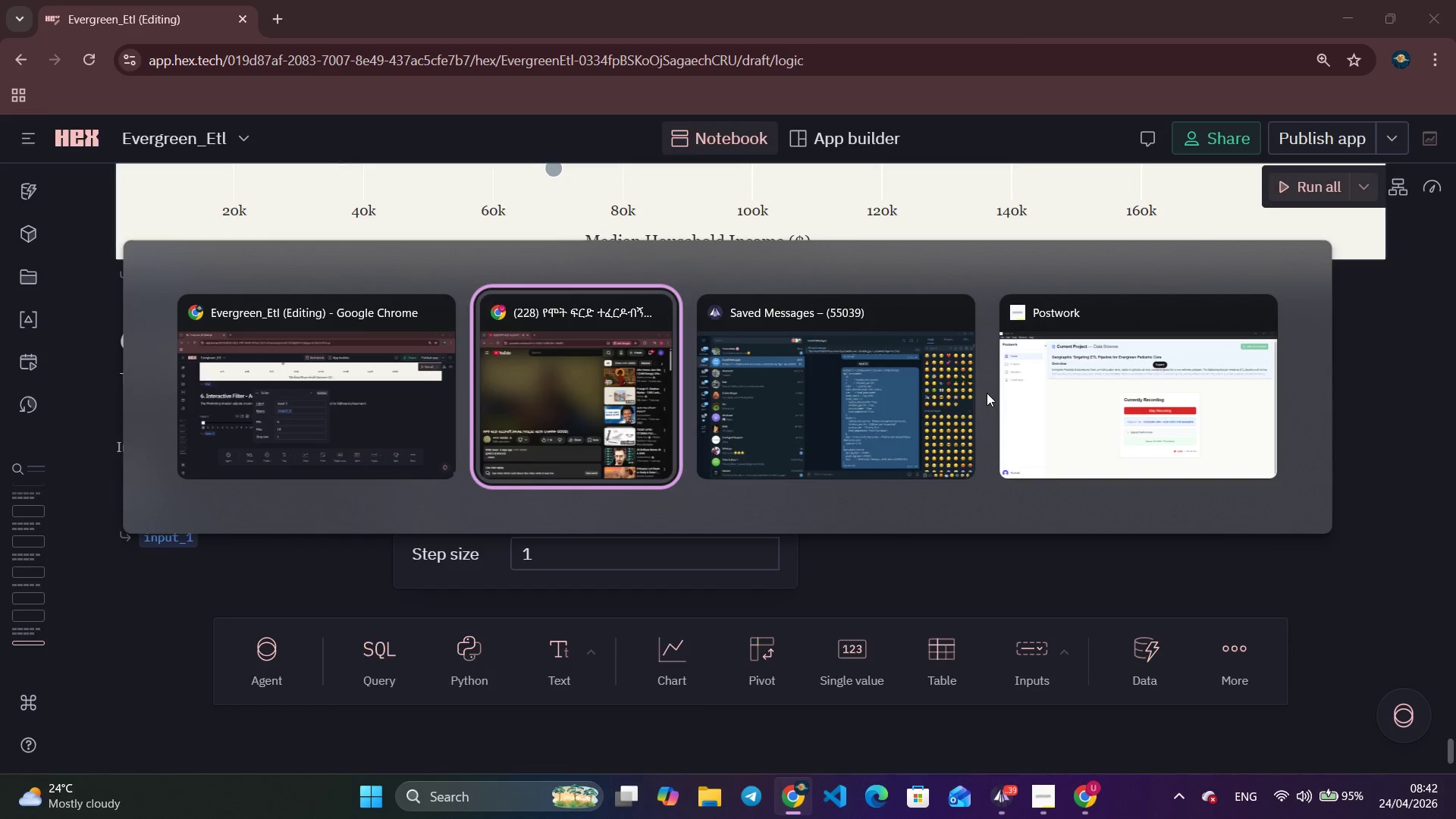 
key(Alt+Tab)
 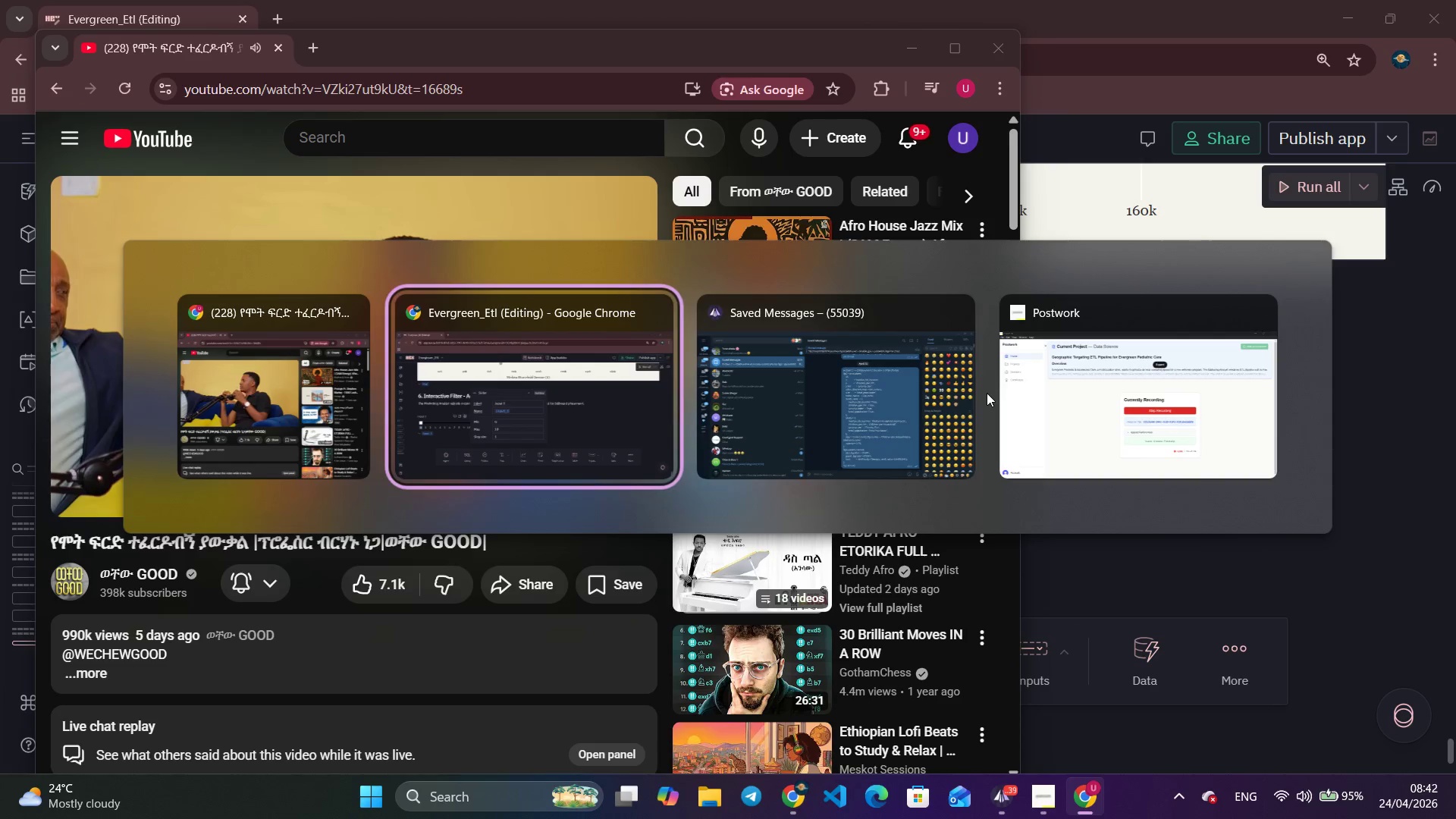 
key(Alt+Tab)
 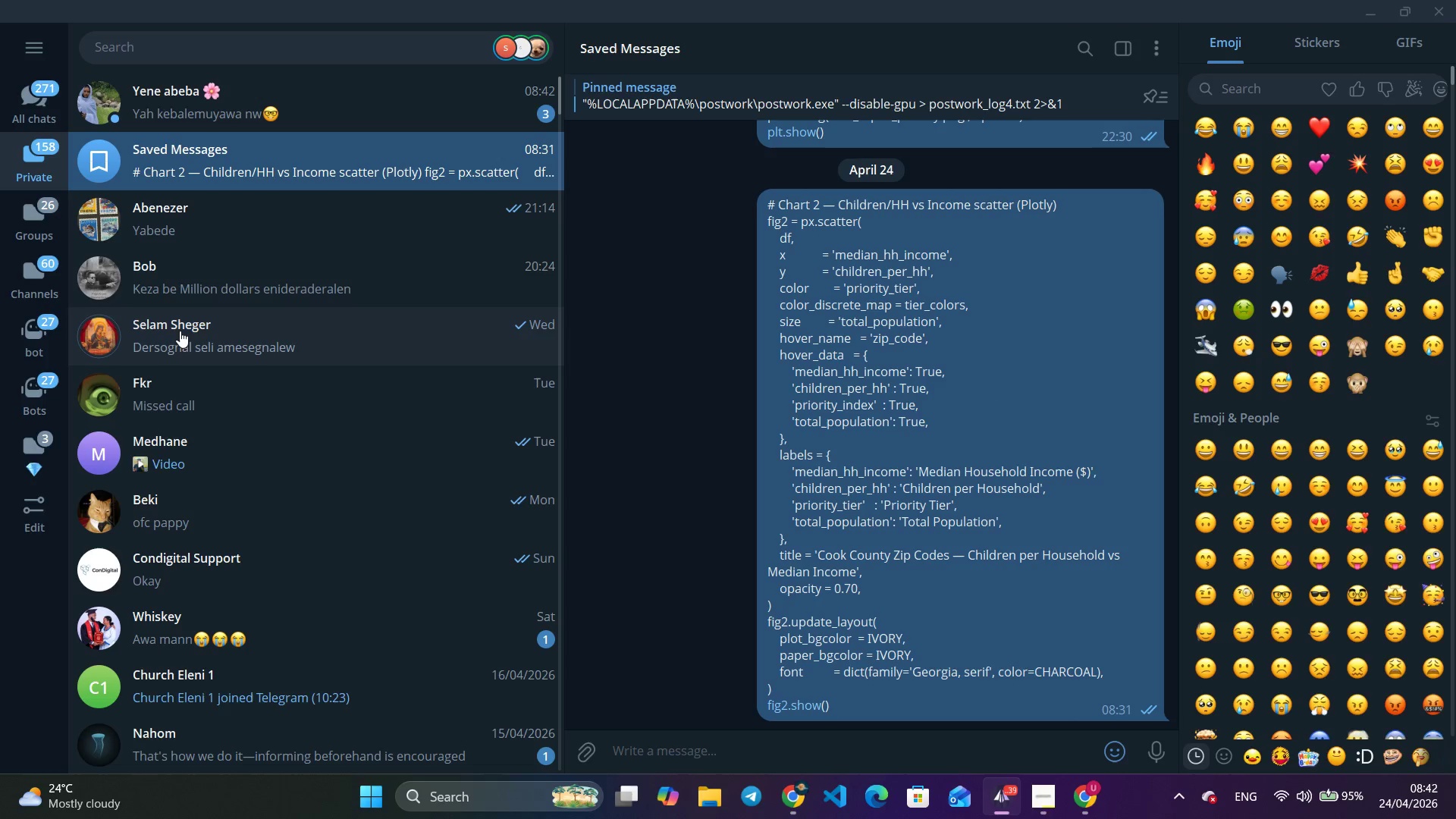 
left_click([315, 121])
 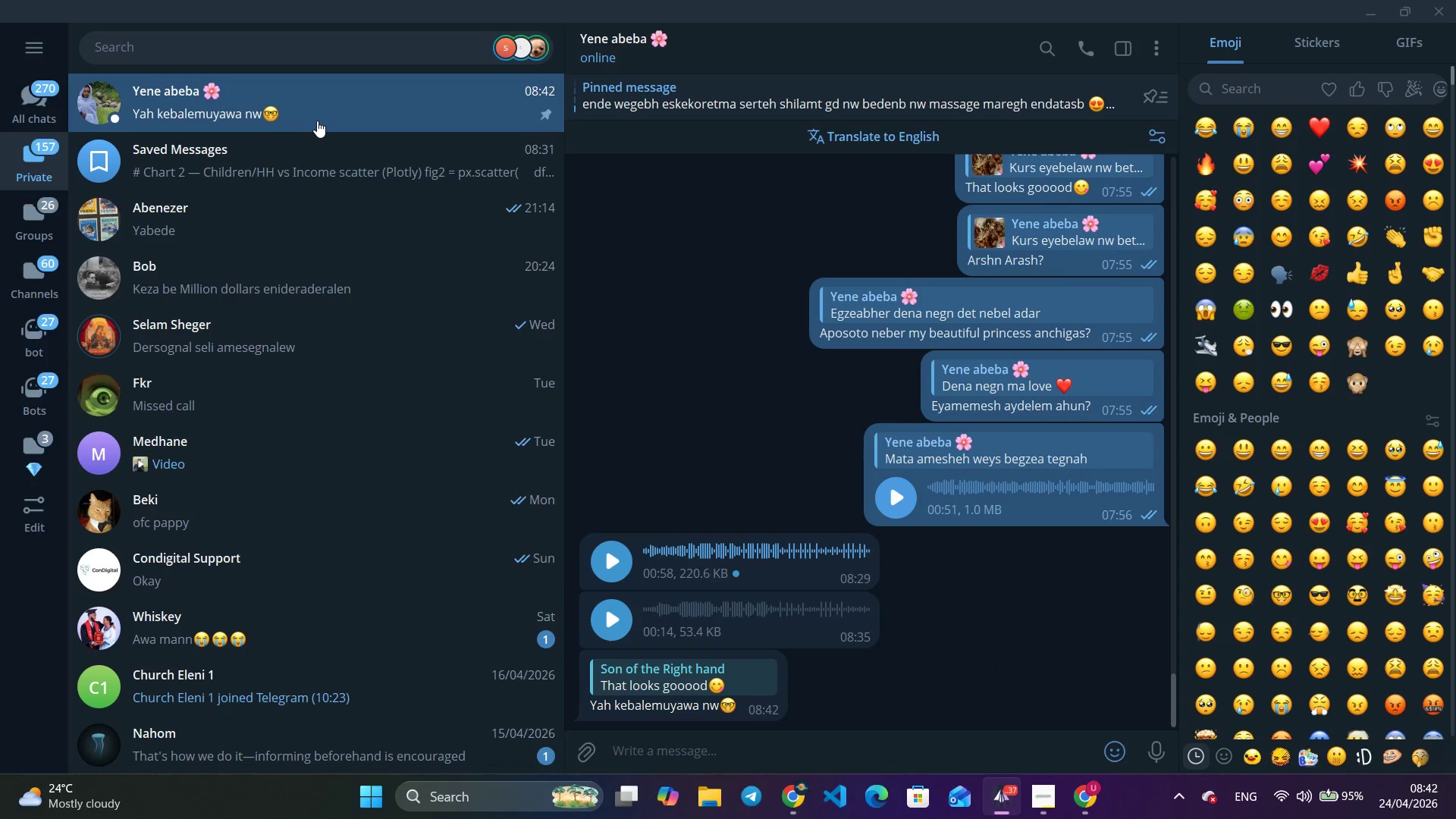 
key(Alt+Tab)
 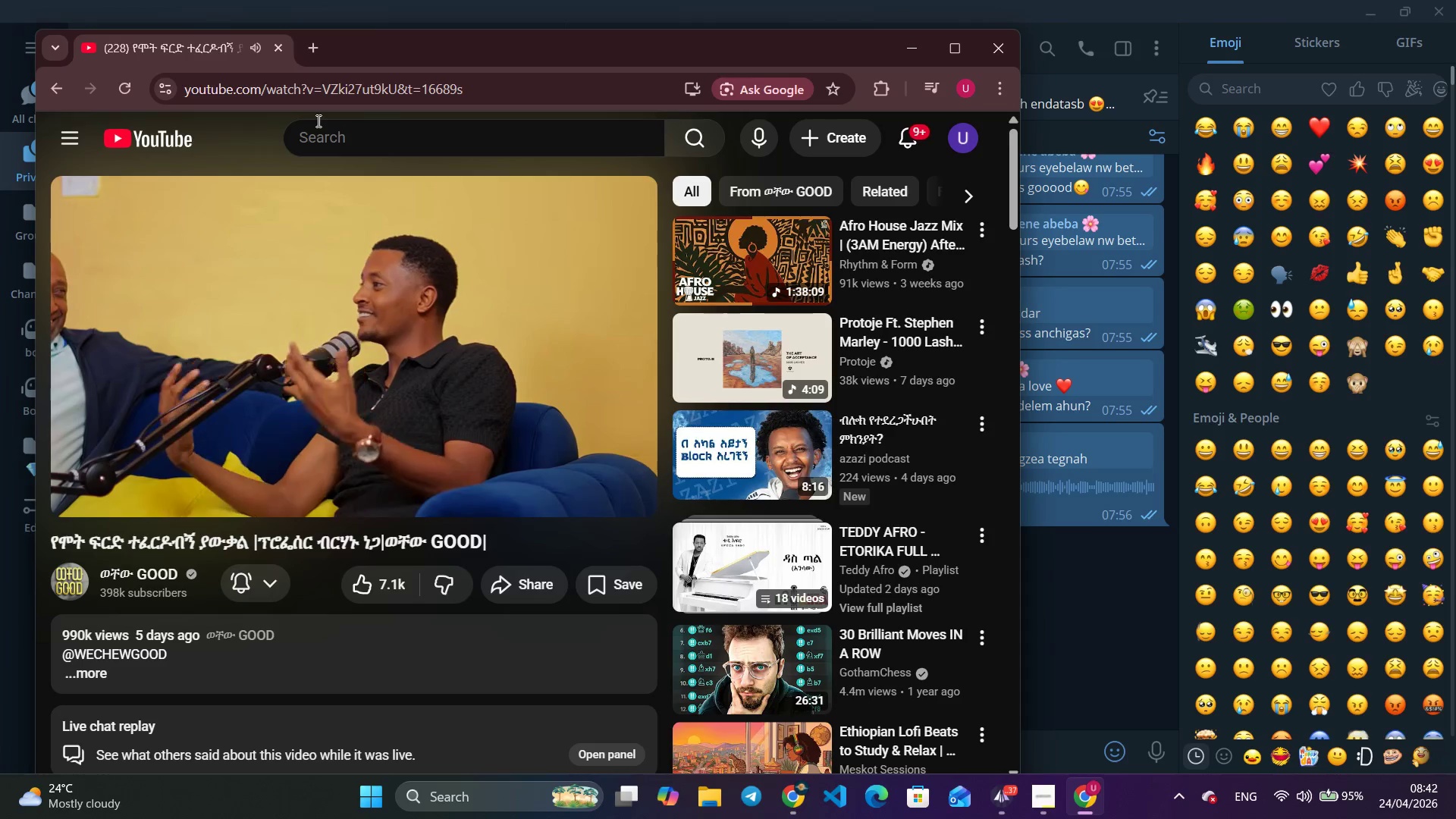 
key(Tab)
 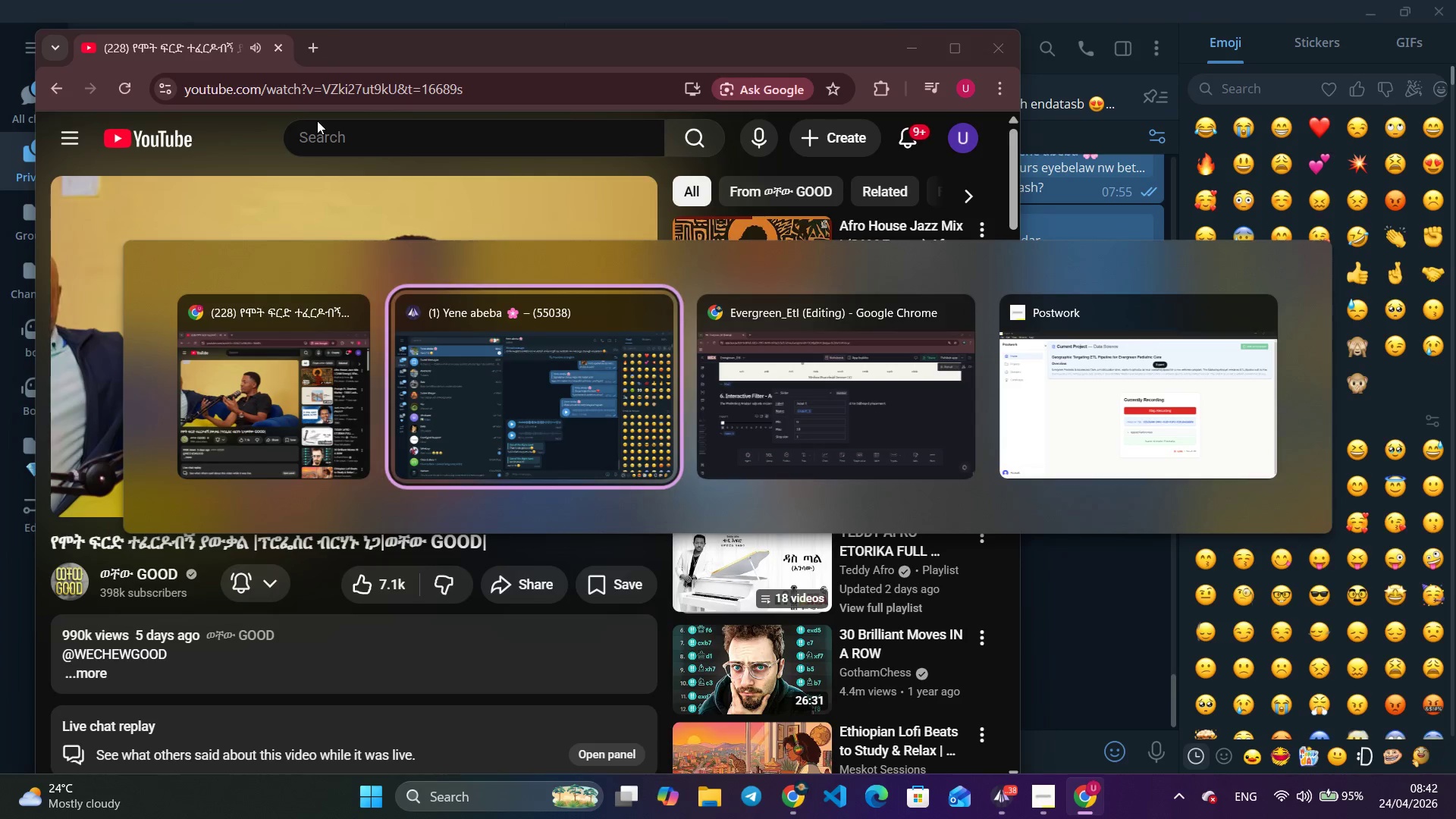 
key(Alt+Tab)
 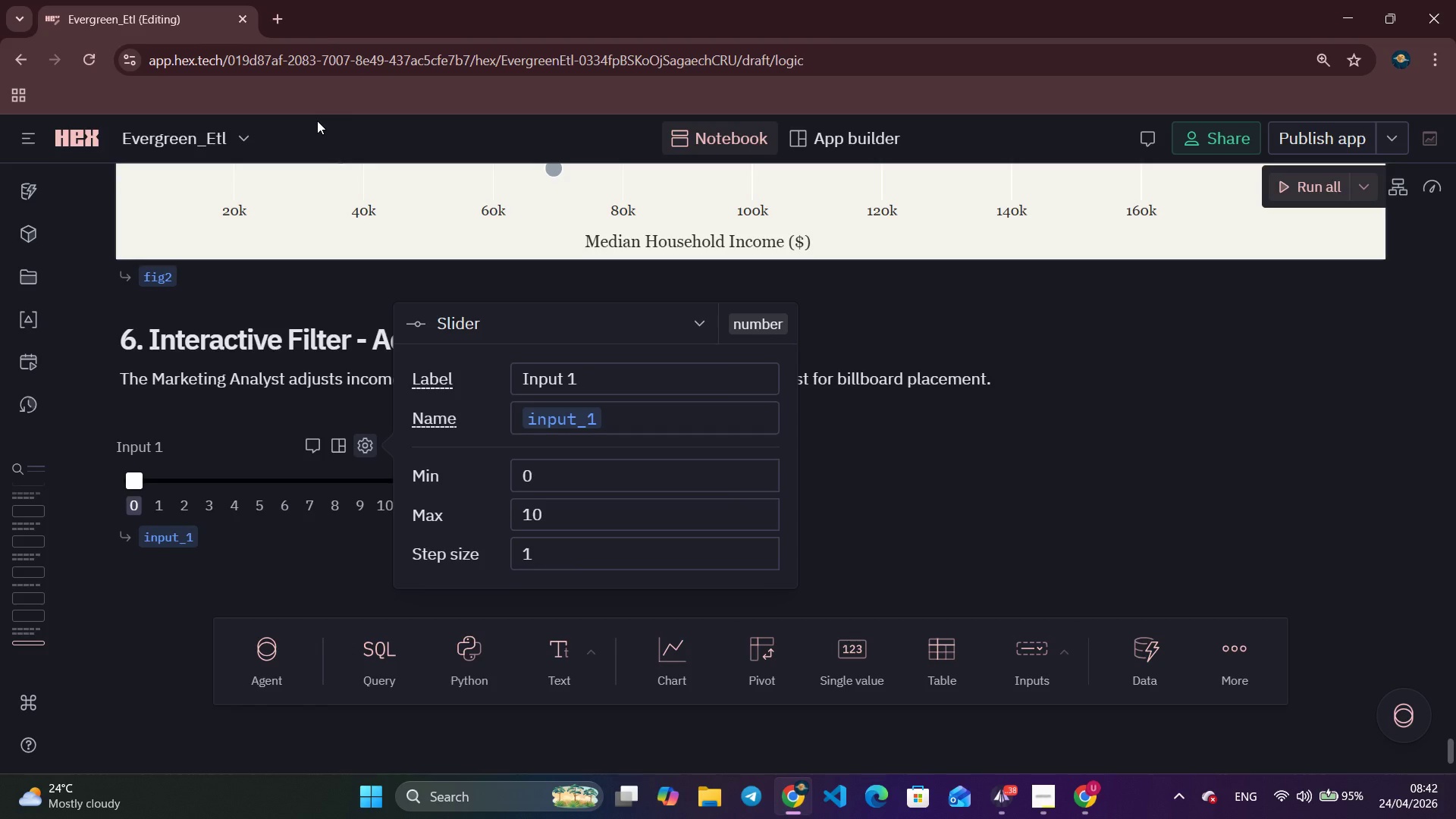 
wait(7.41)
 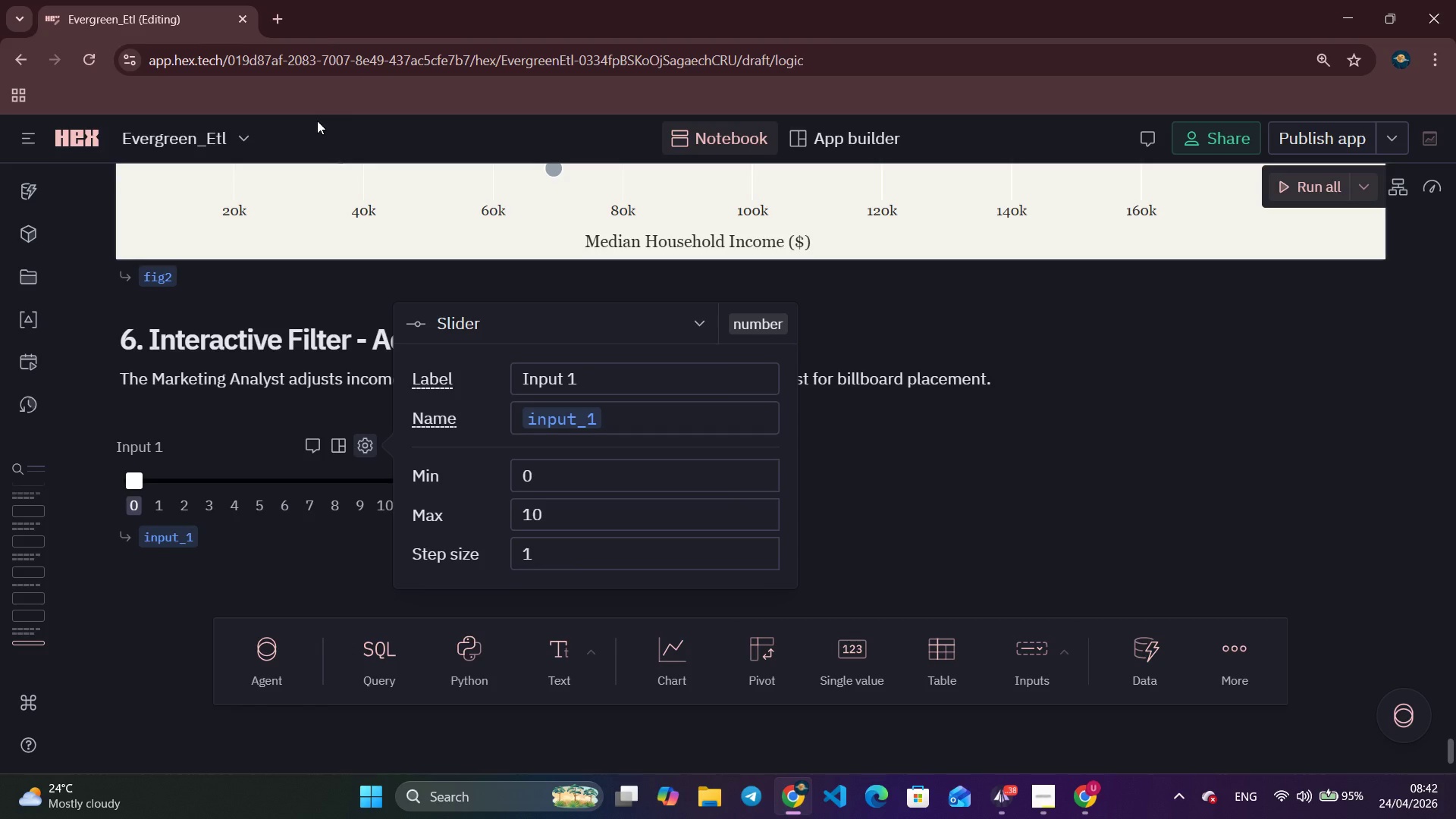 
left_click([592, 375])
 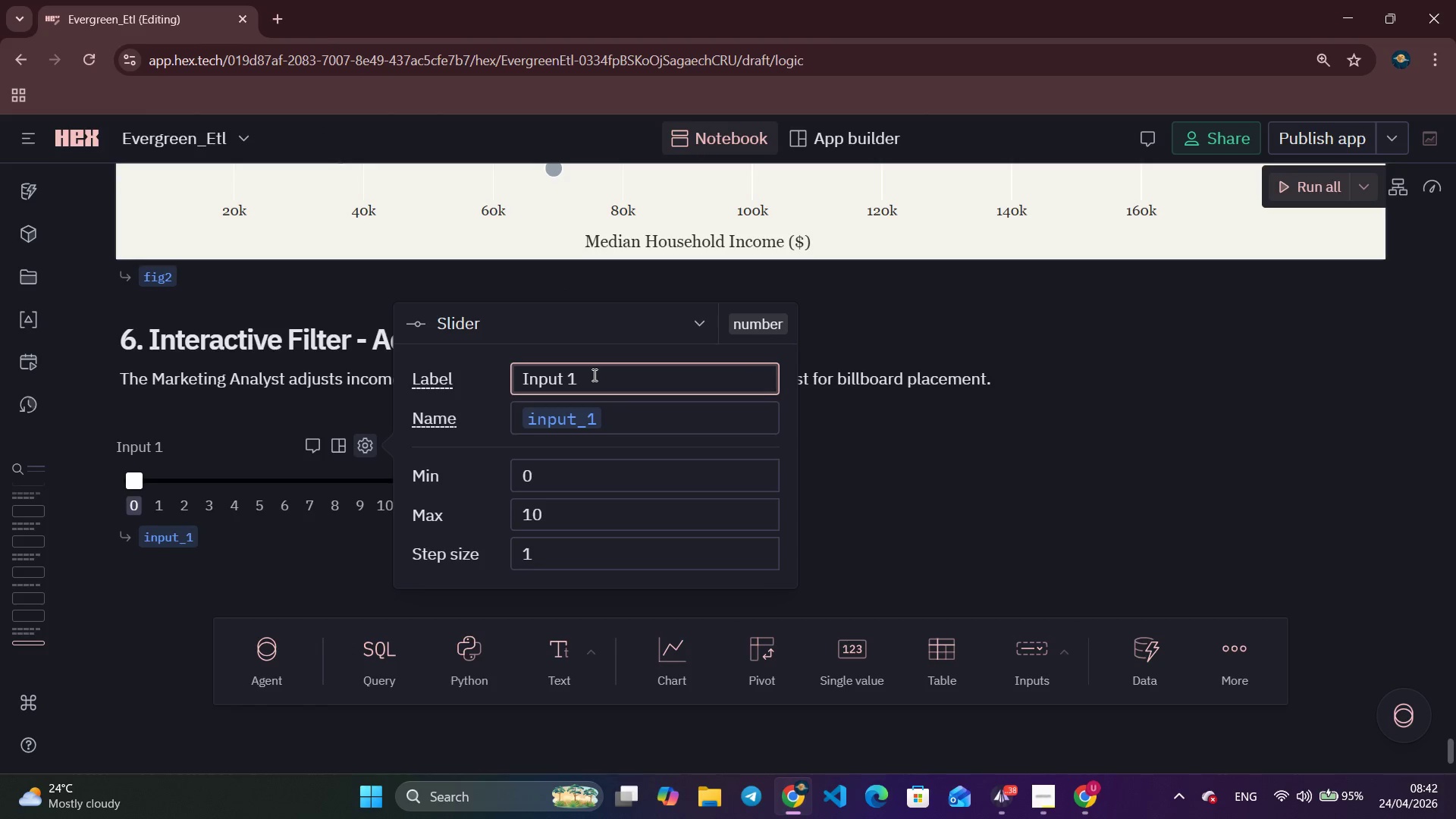 
hold_key(key=Backspace, duration=0.92)
 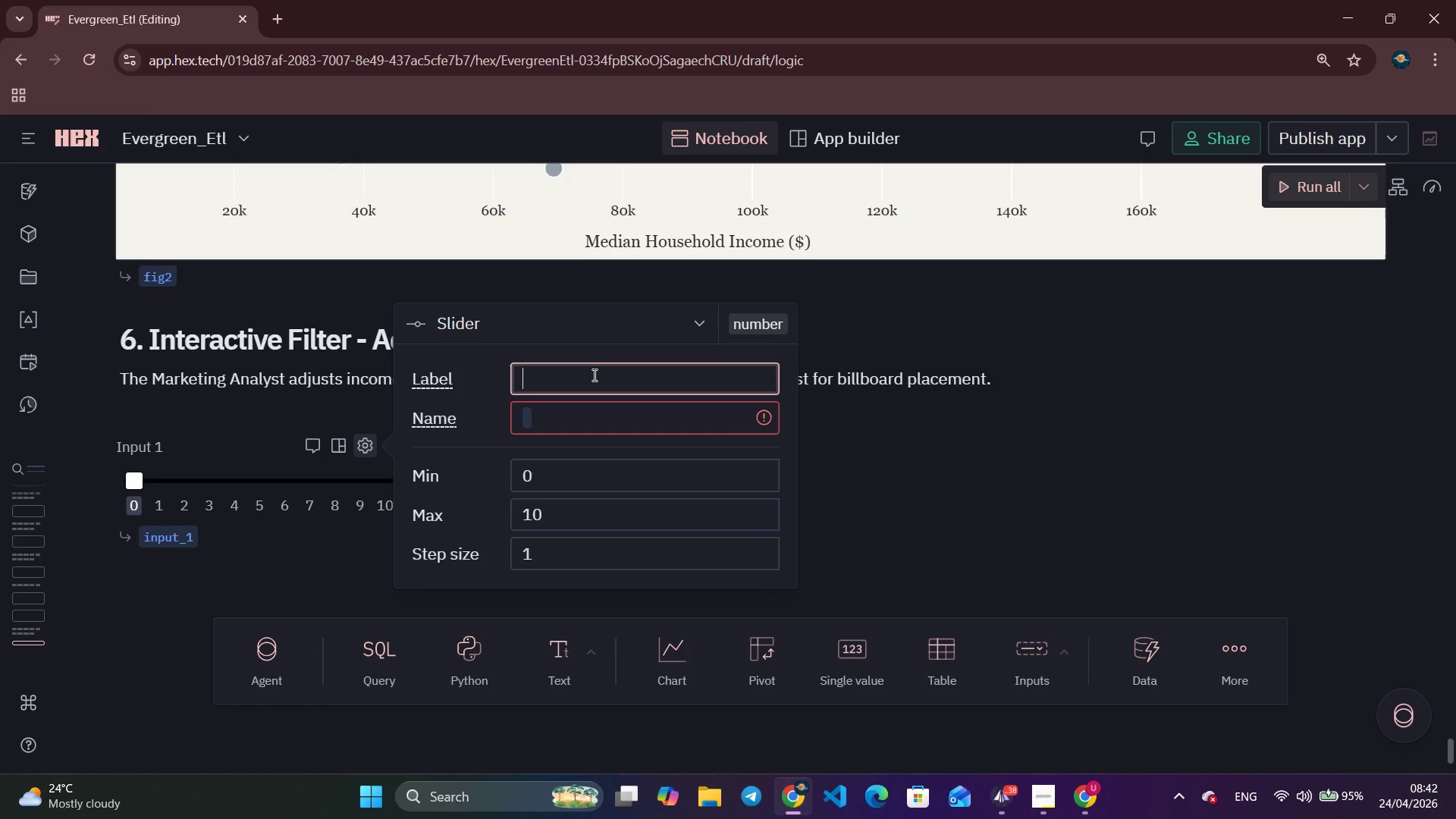 
type(Minimum Household Income ()
 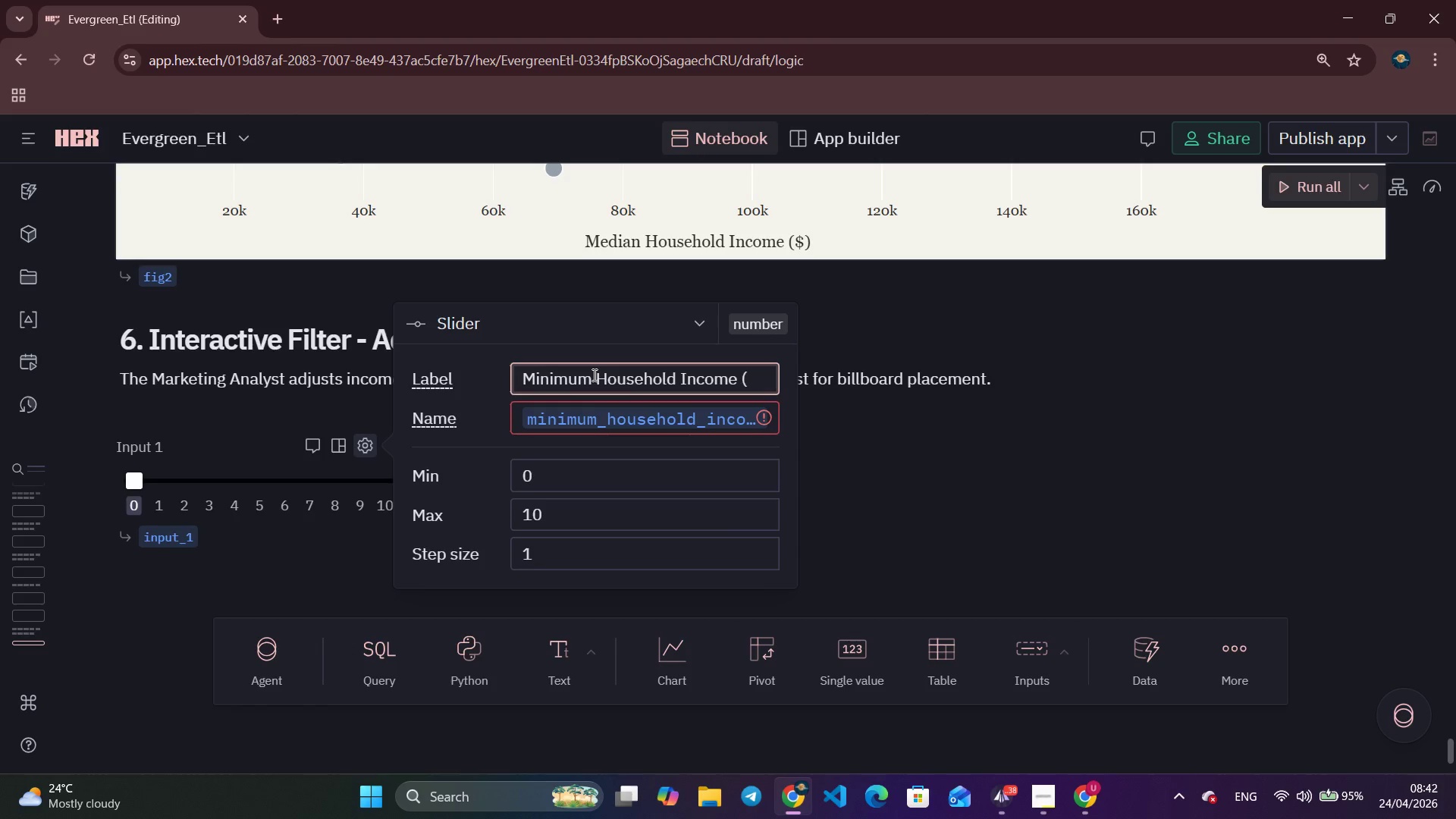 
key(Control+4)
 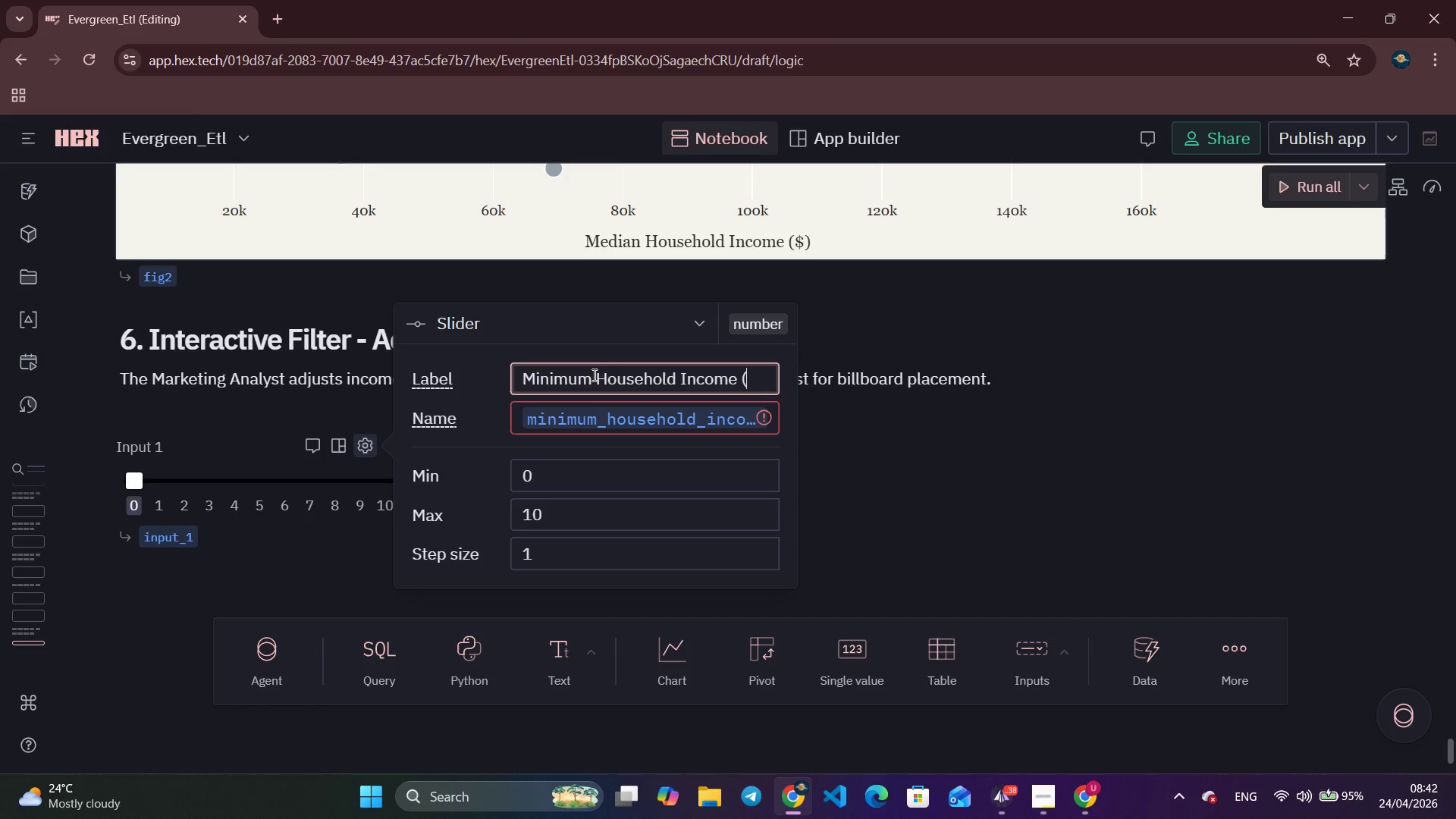 
key(Shift+4)
 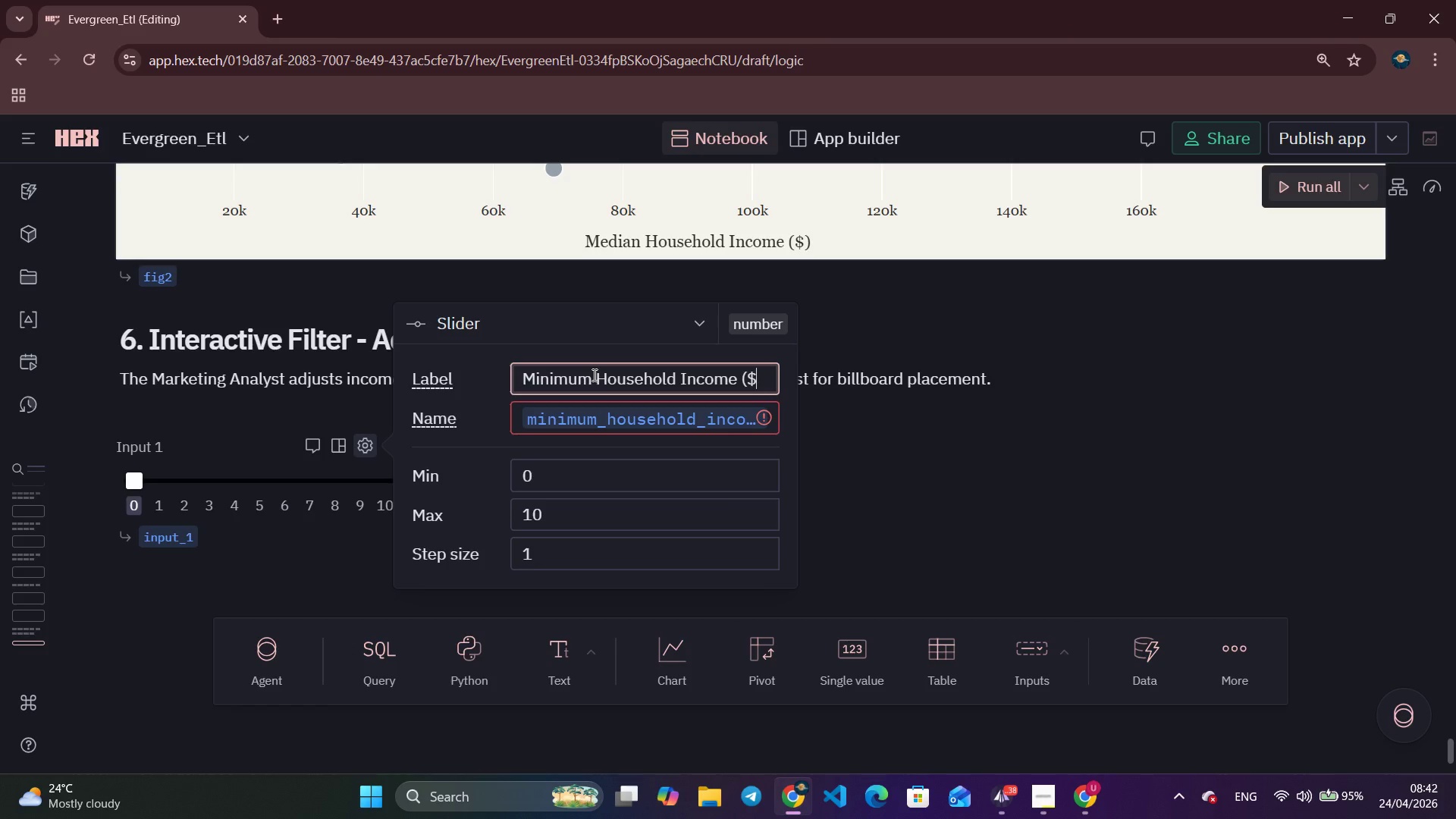 
key(Shift+ShiftLeft)
 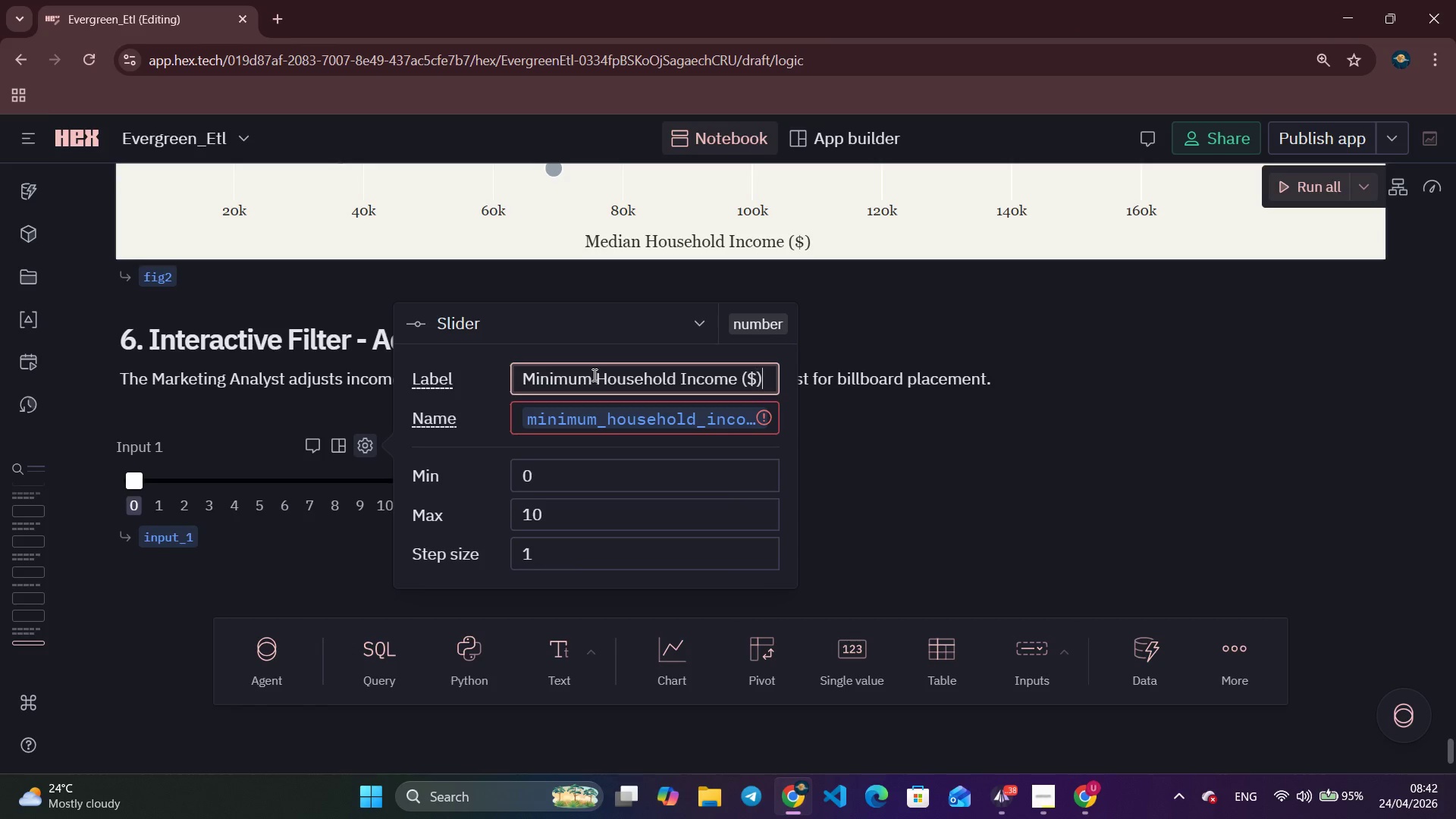 
key(Shift+0)
 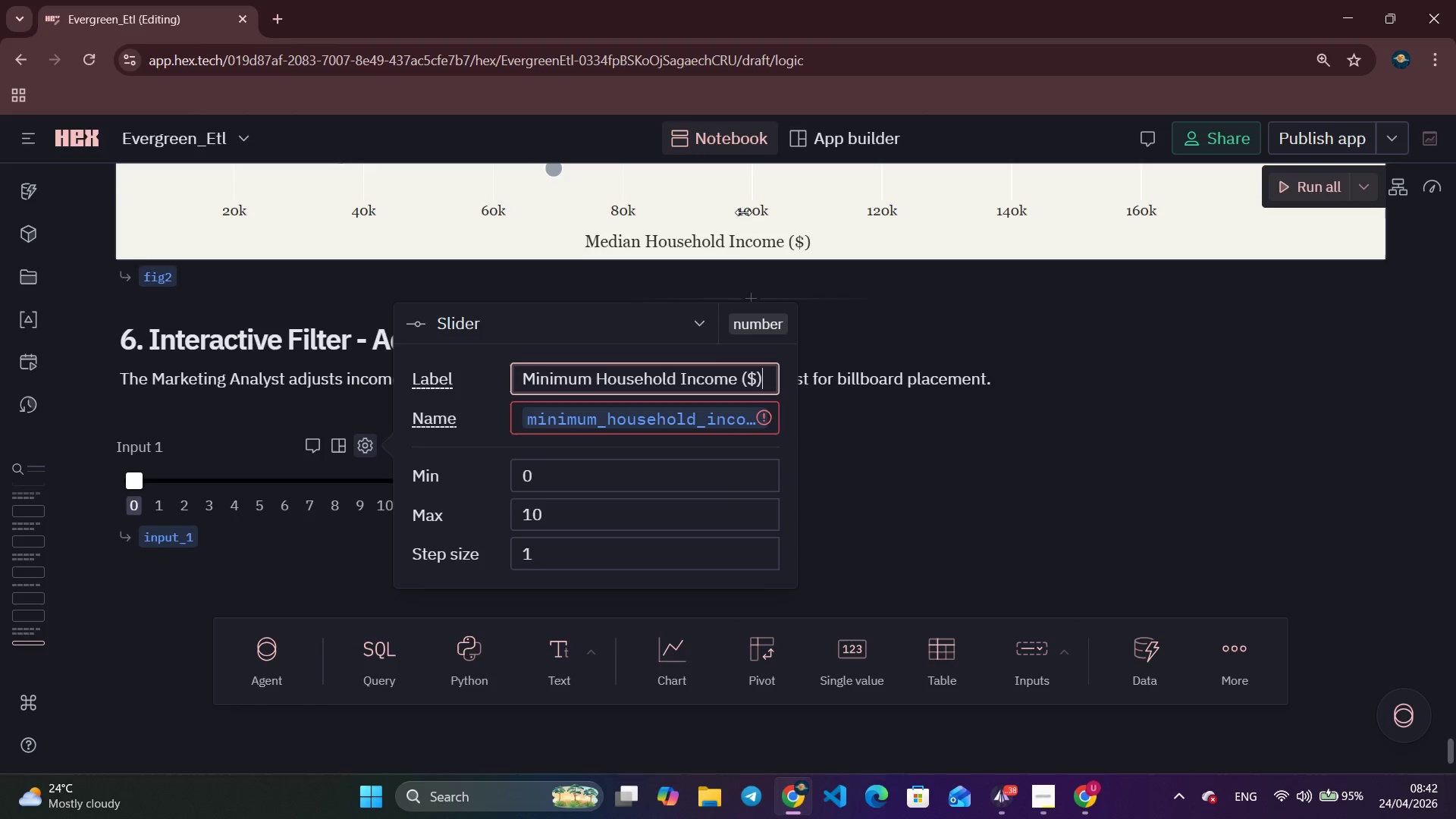 
left_click([708, 414])
 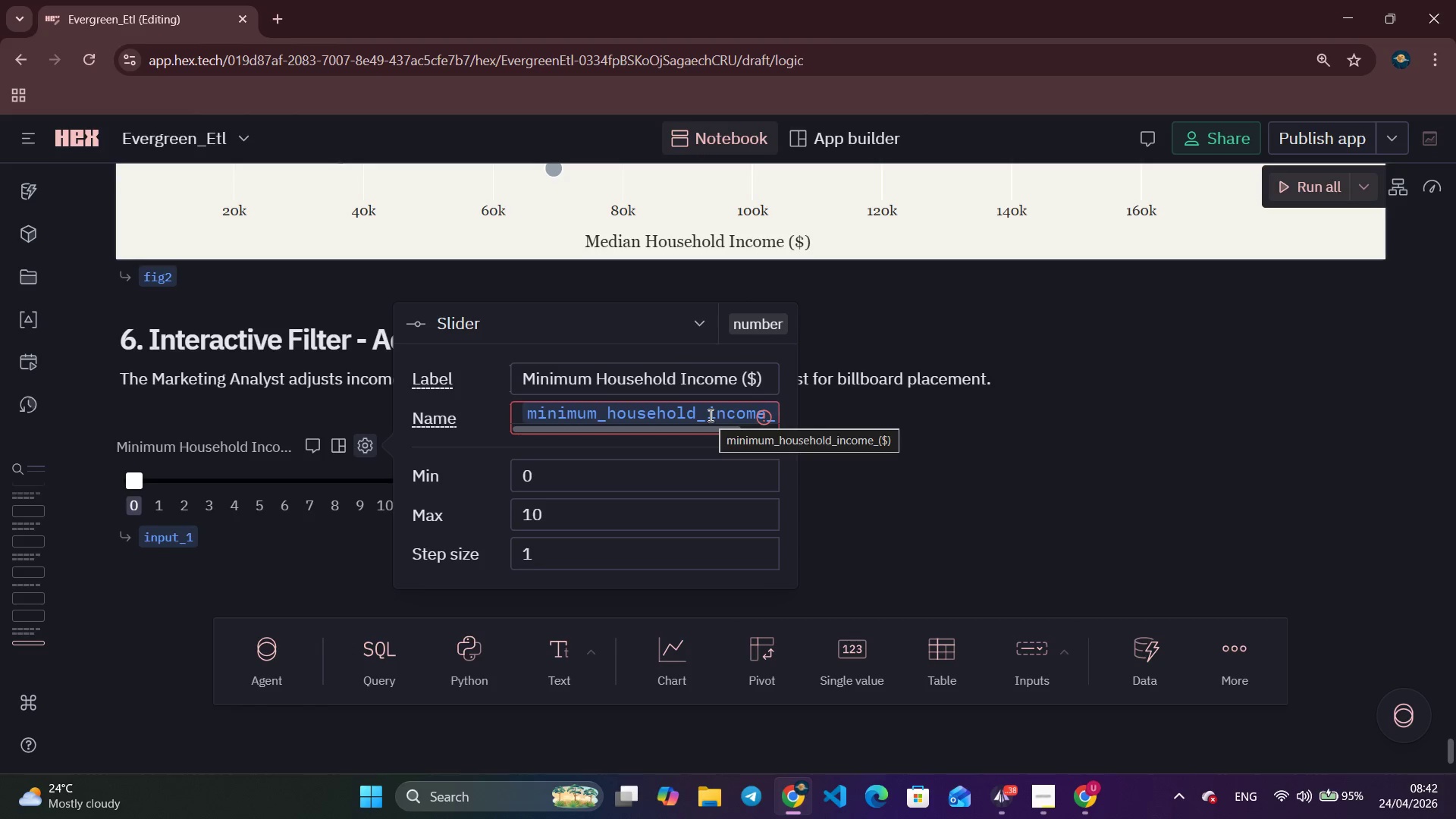 
hold_key(key=ArrowRight, duration=1.26)
 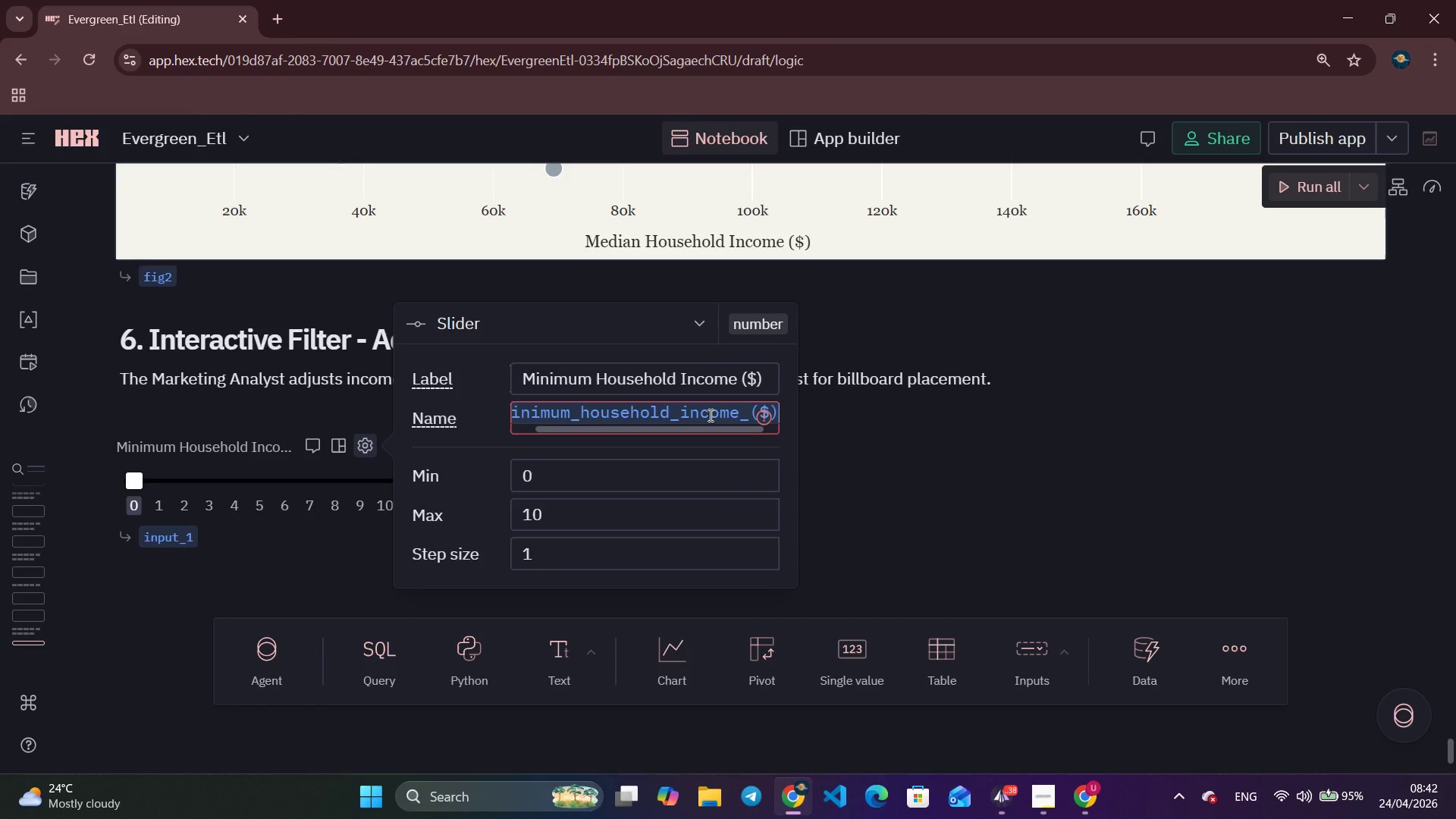 
hold_key(key=Backspace, duration=1.47)
 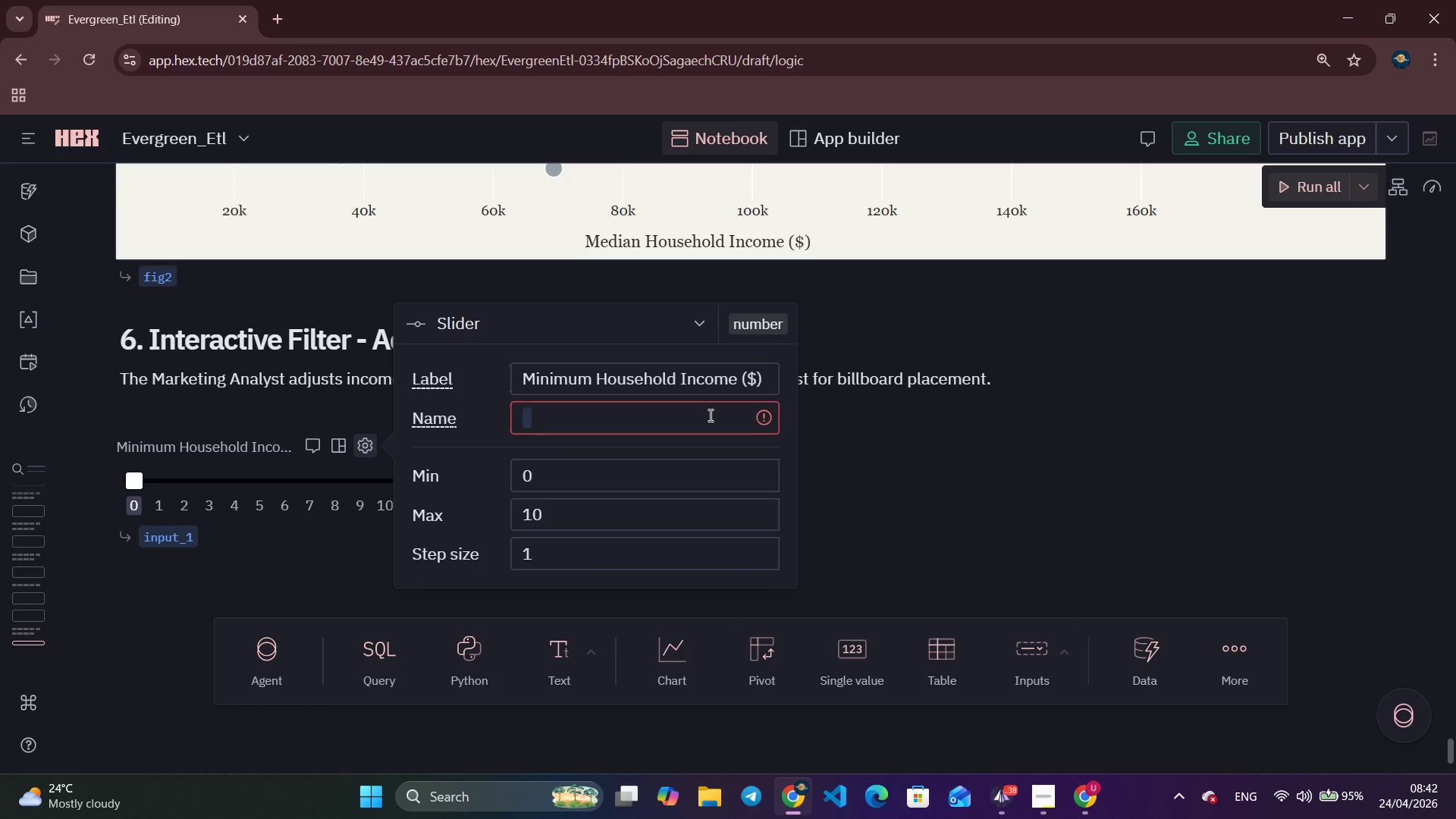 
type(min_income)
 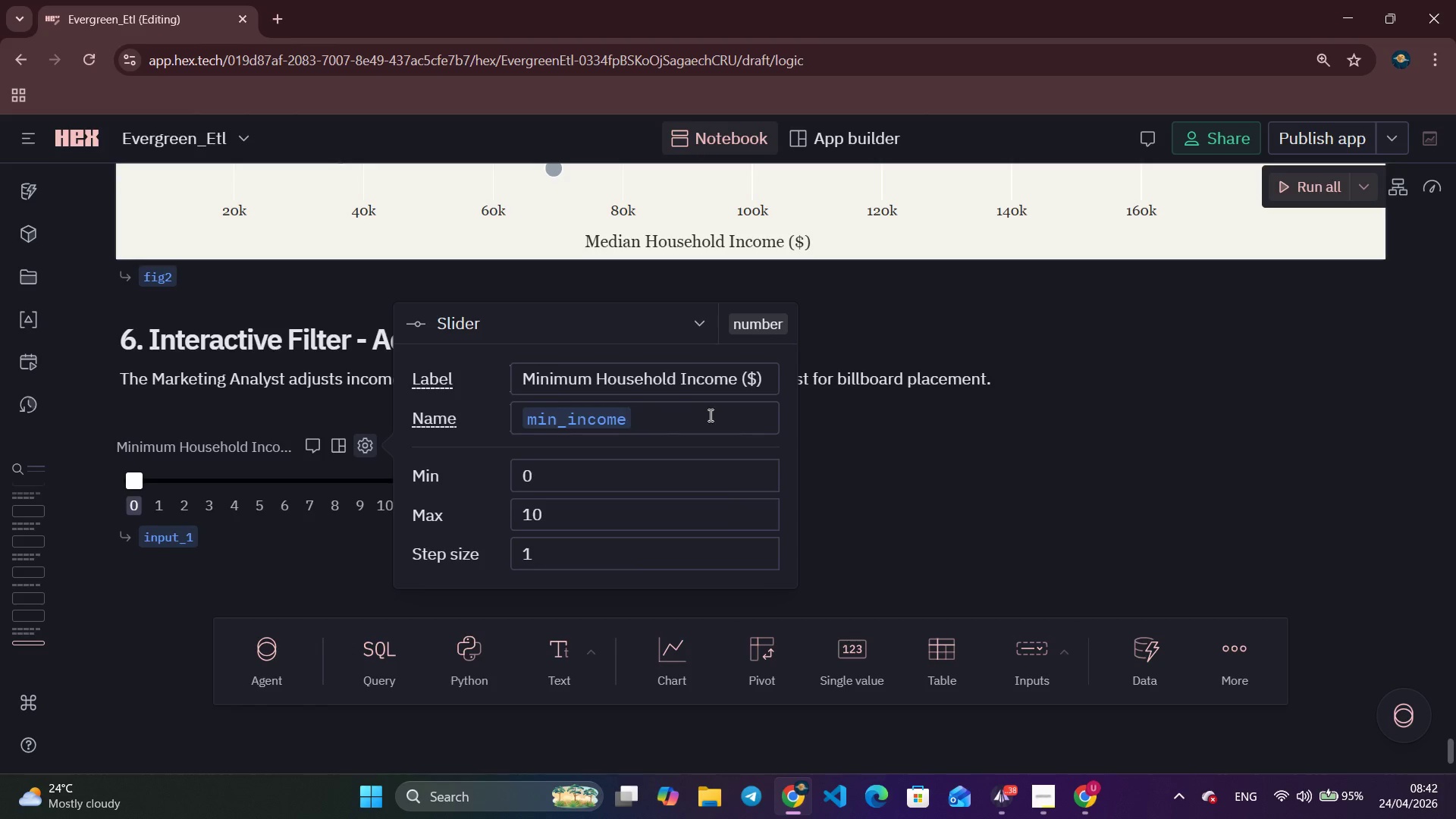 
left_click([594, 489])
 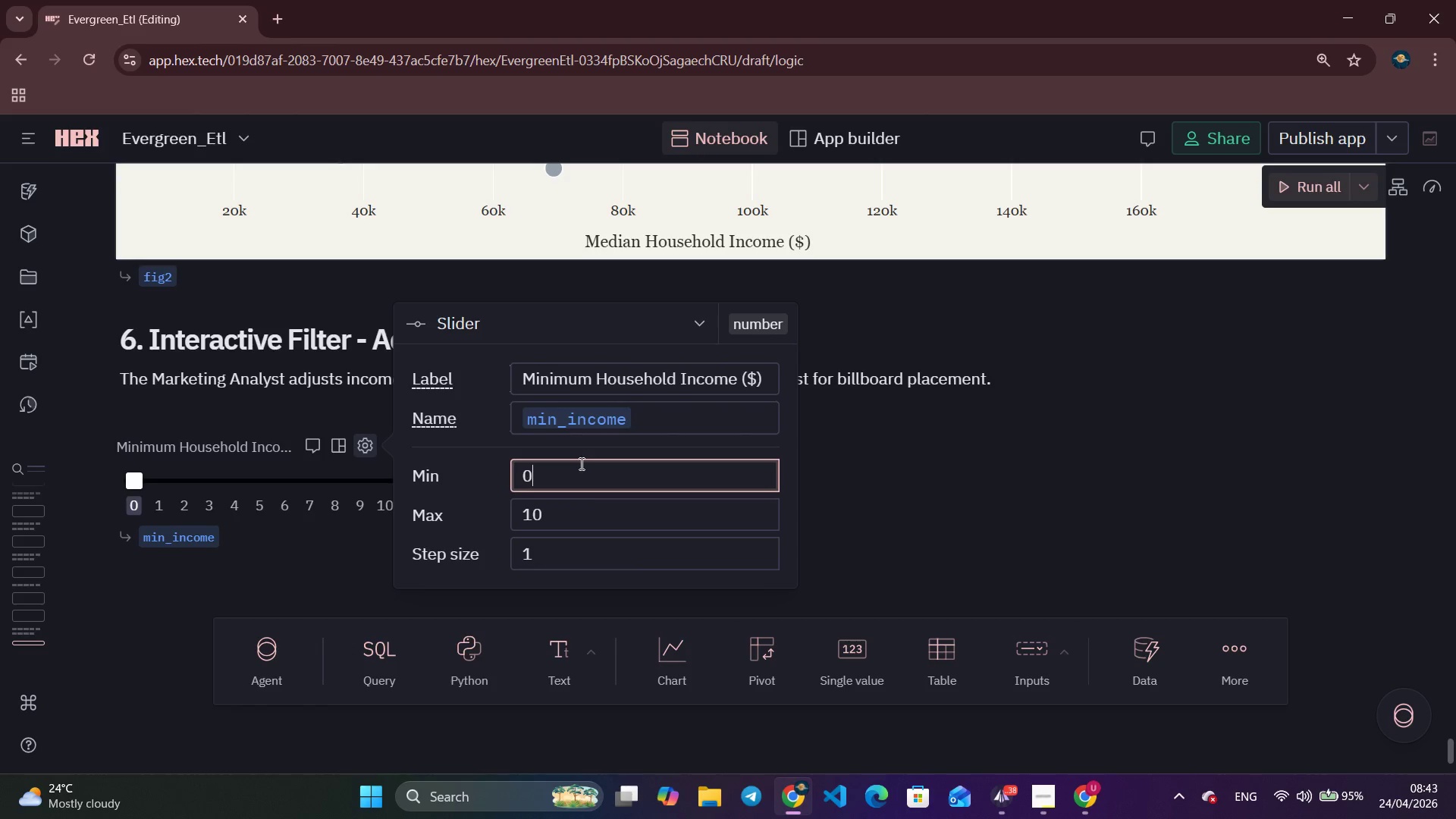 
key(Backspace)
 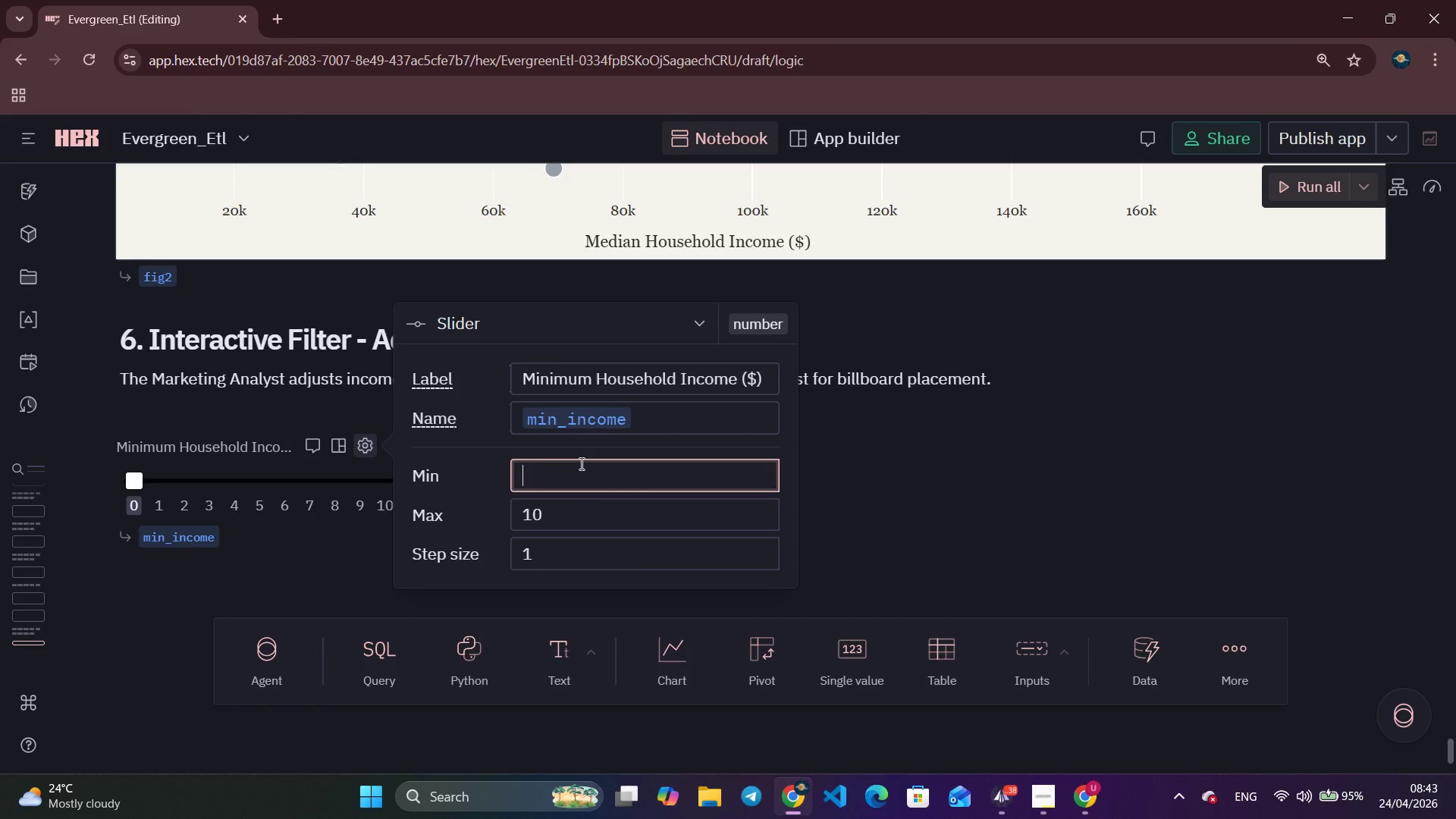 
key(Numpad2)
 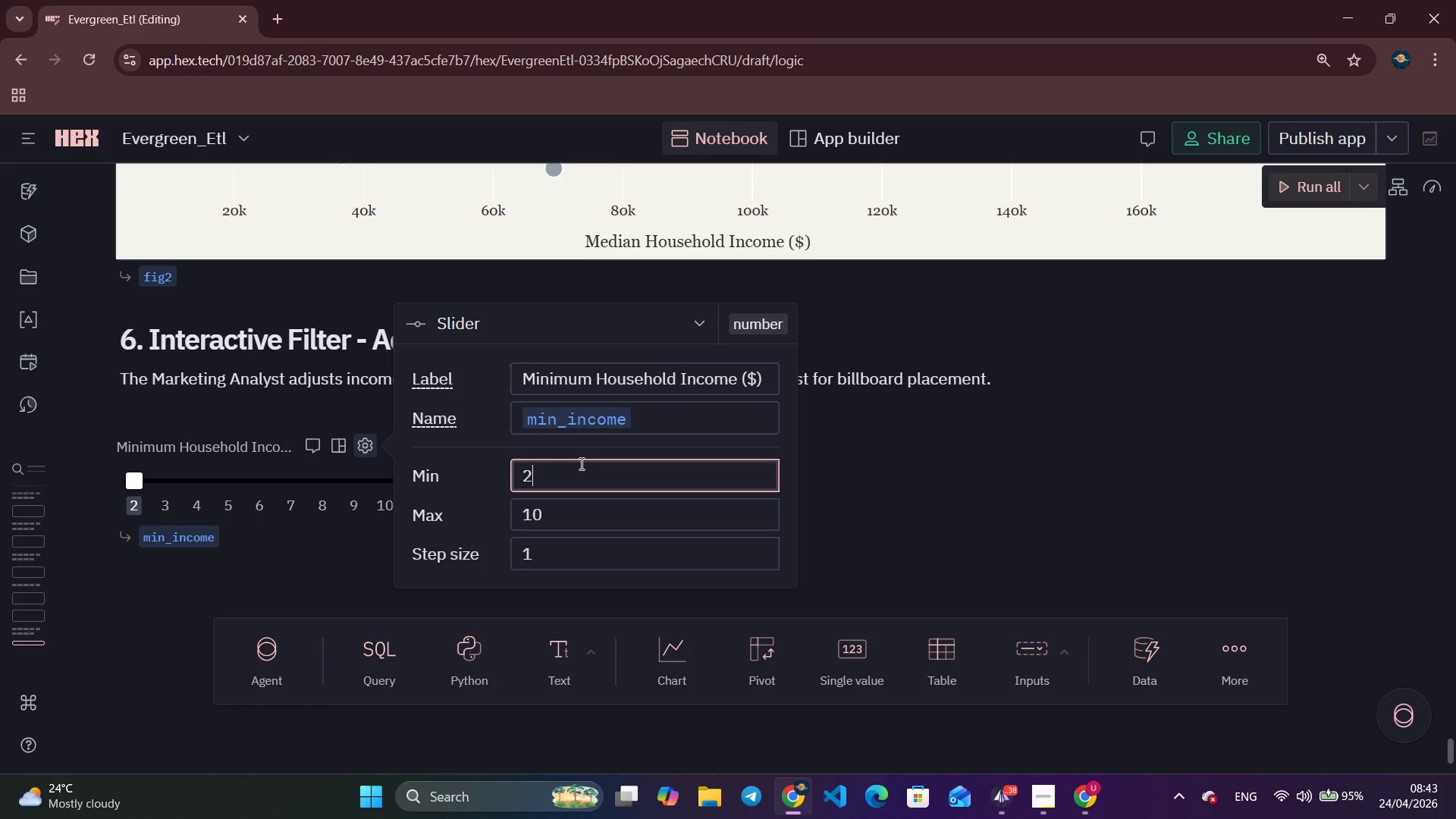 
key(Numpad0)
 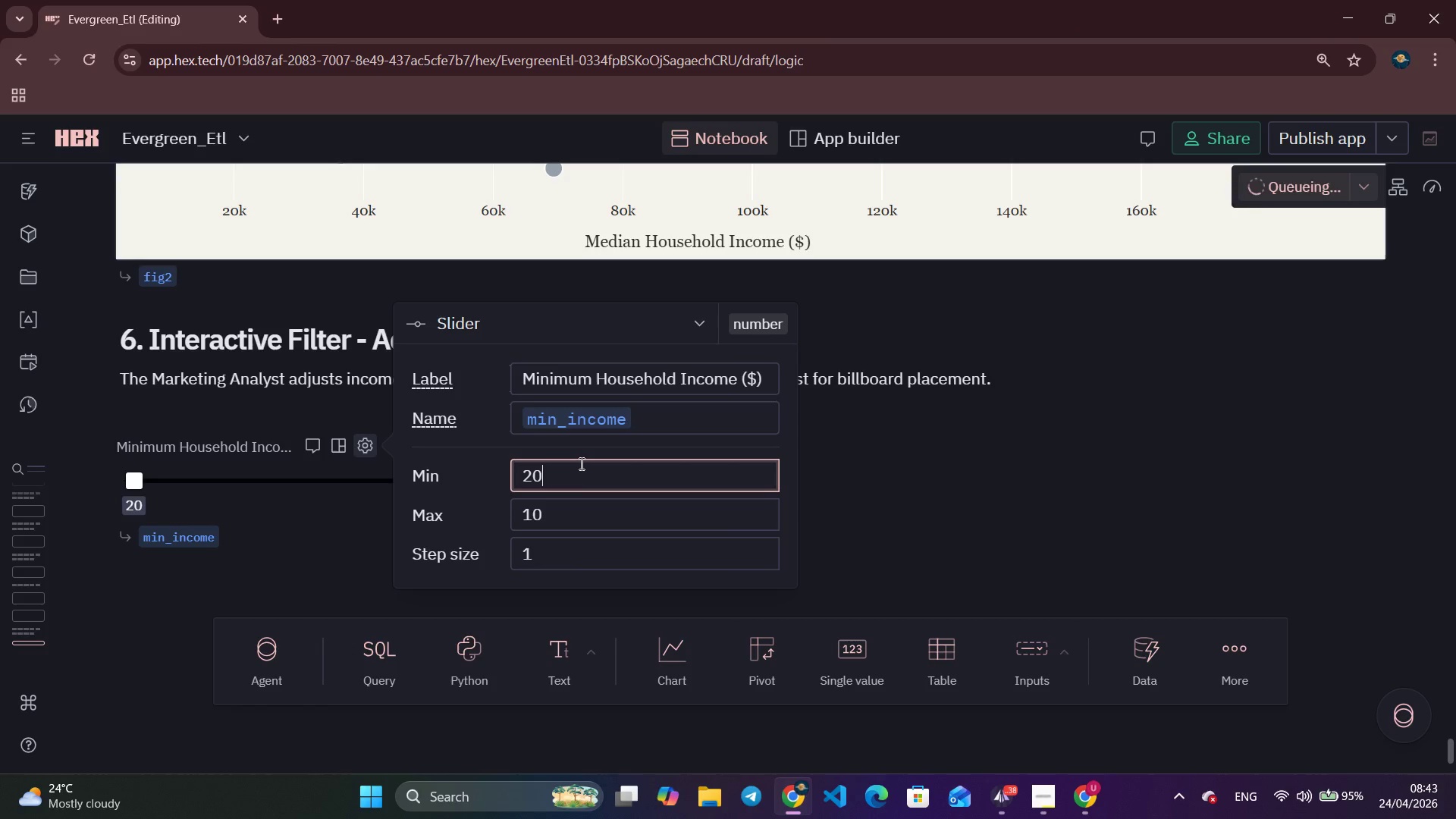 
key(Numpad0)
 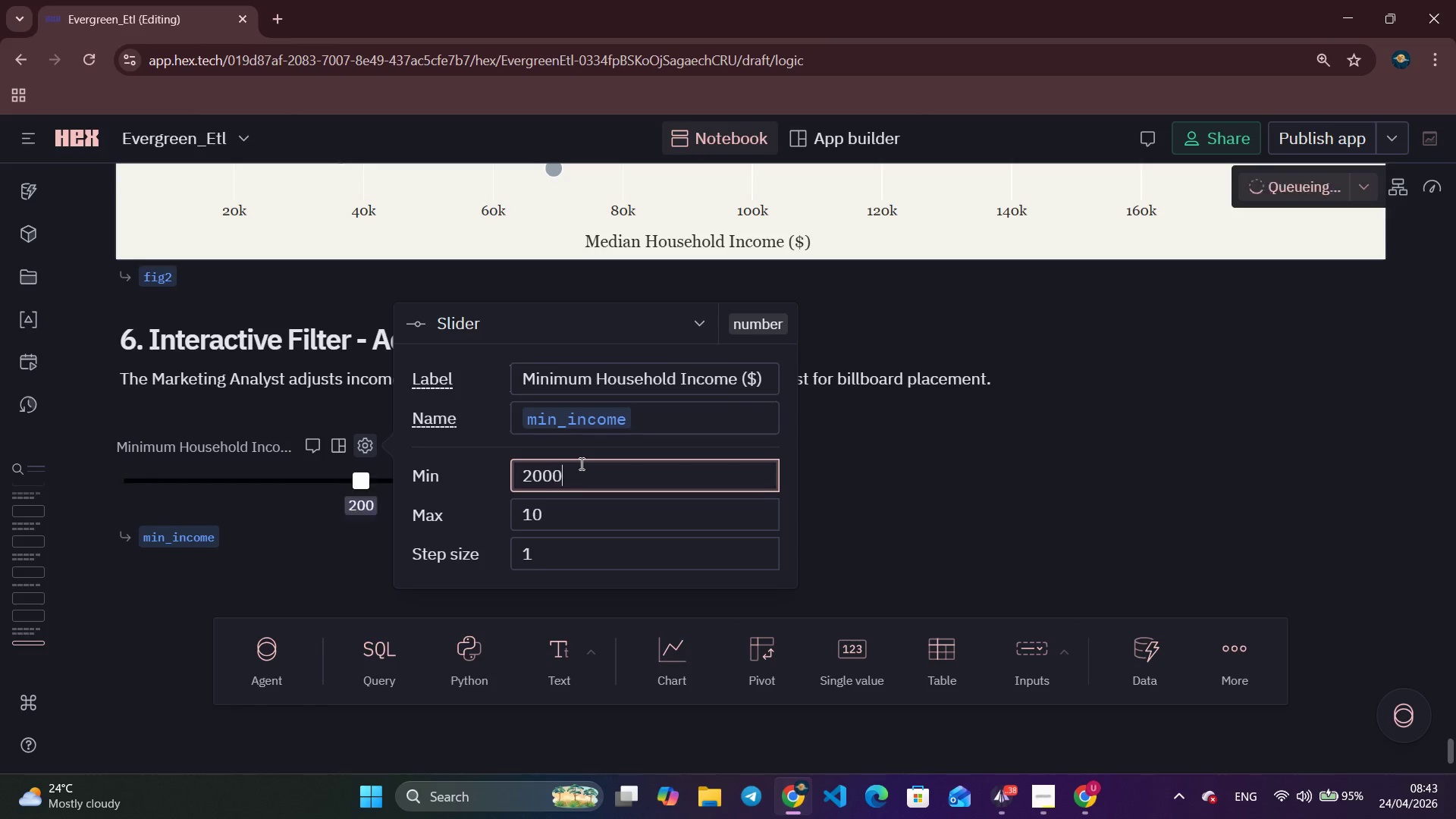 
key(Numpad0)
 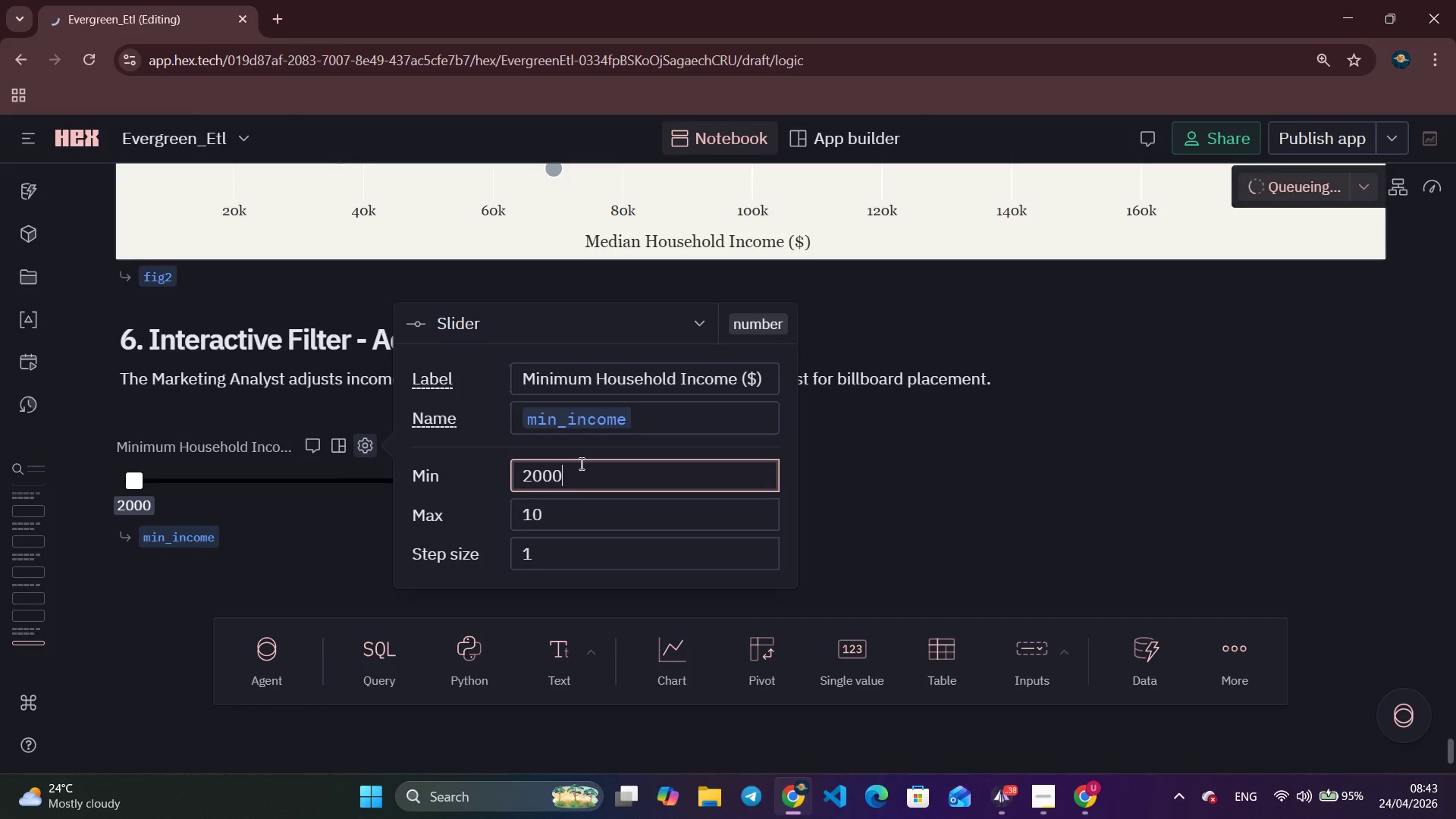 
key(Numpad0)
 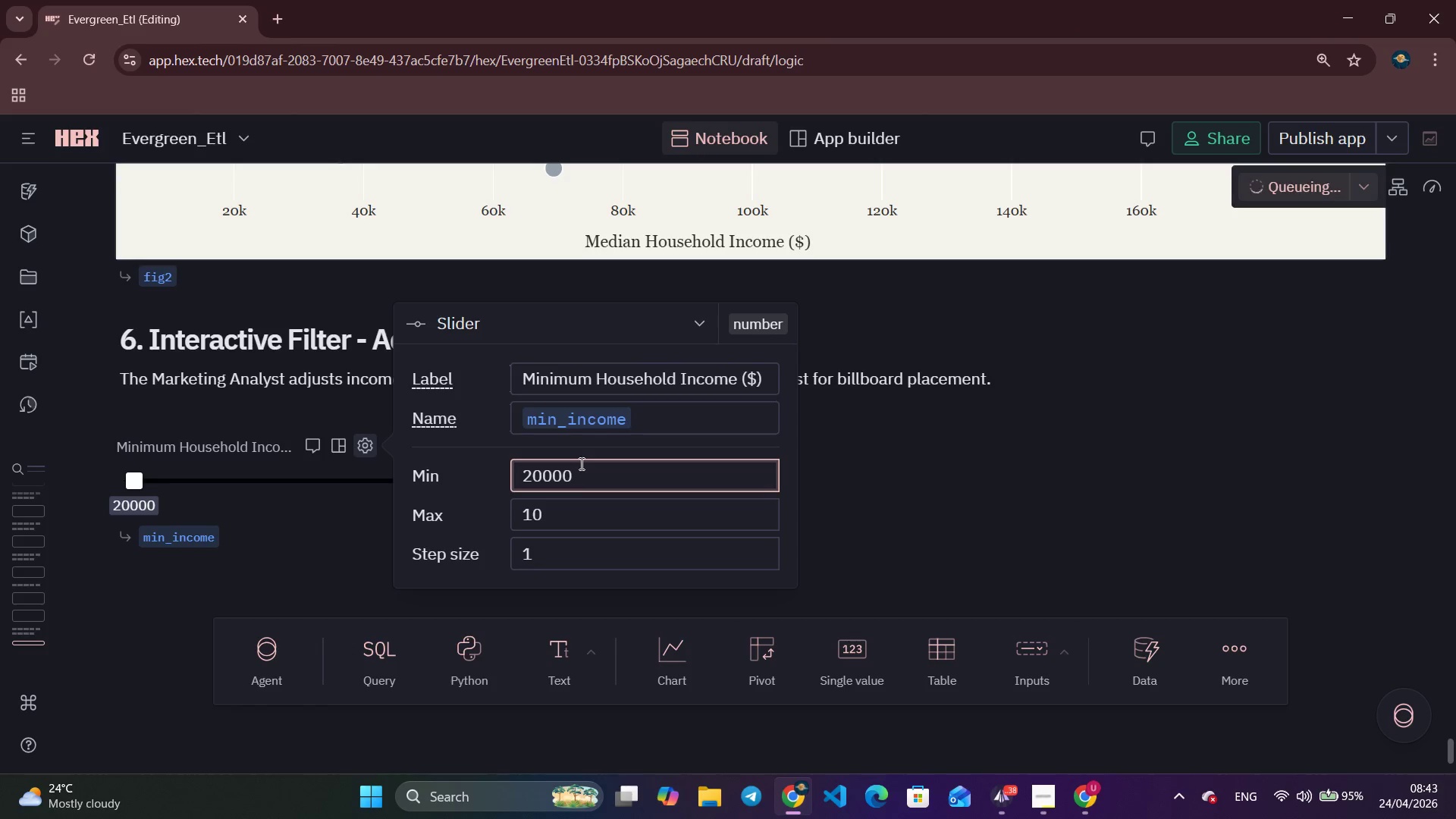 
left_click([567, 525])
 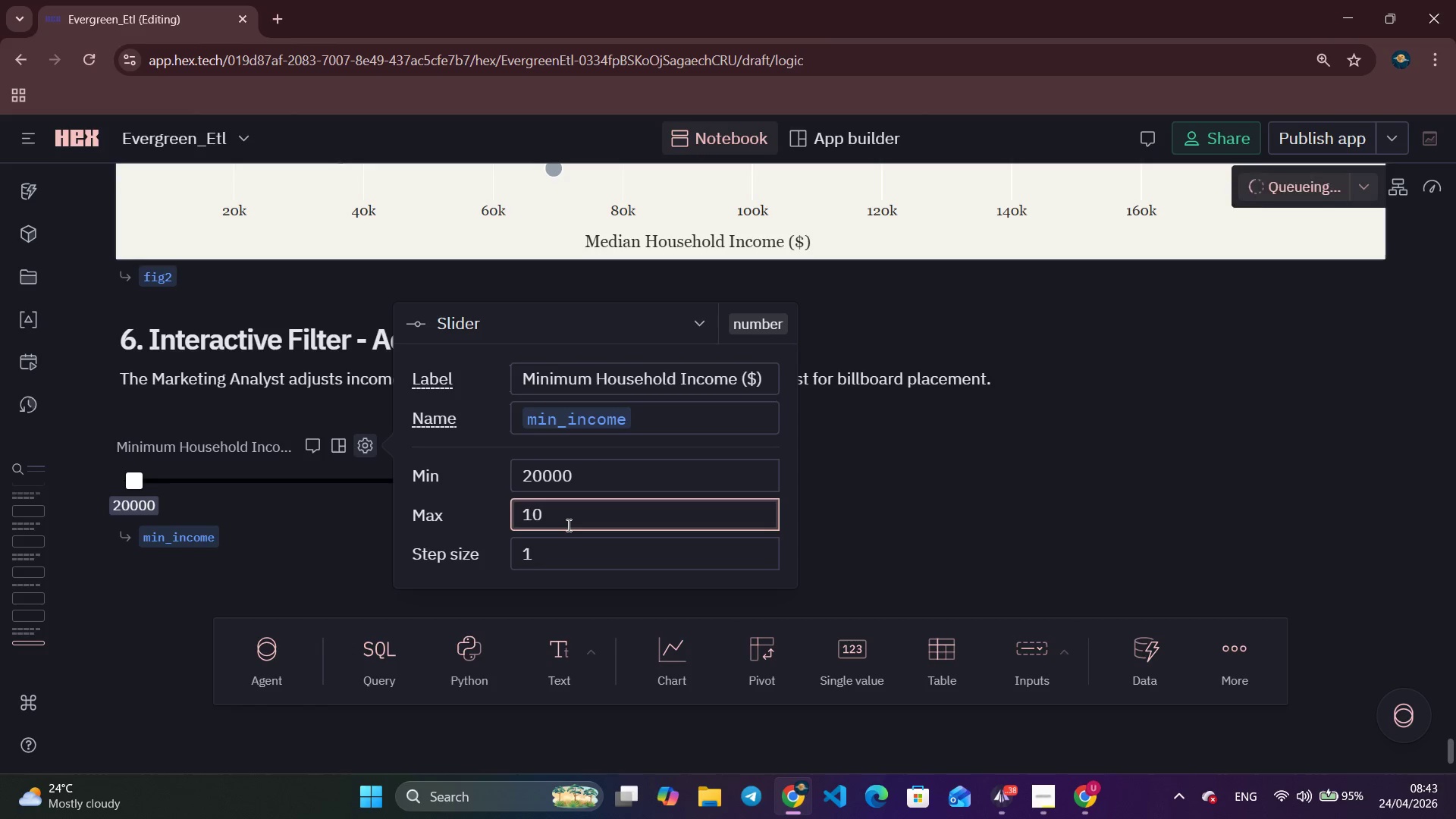 
key(Backspace)
 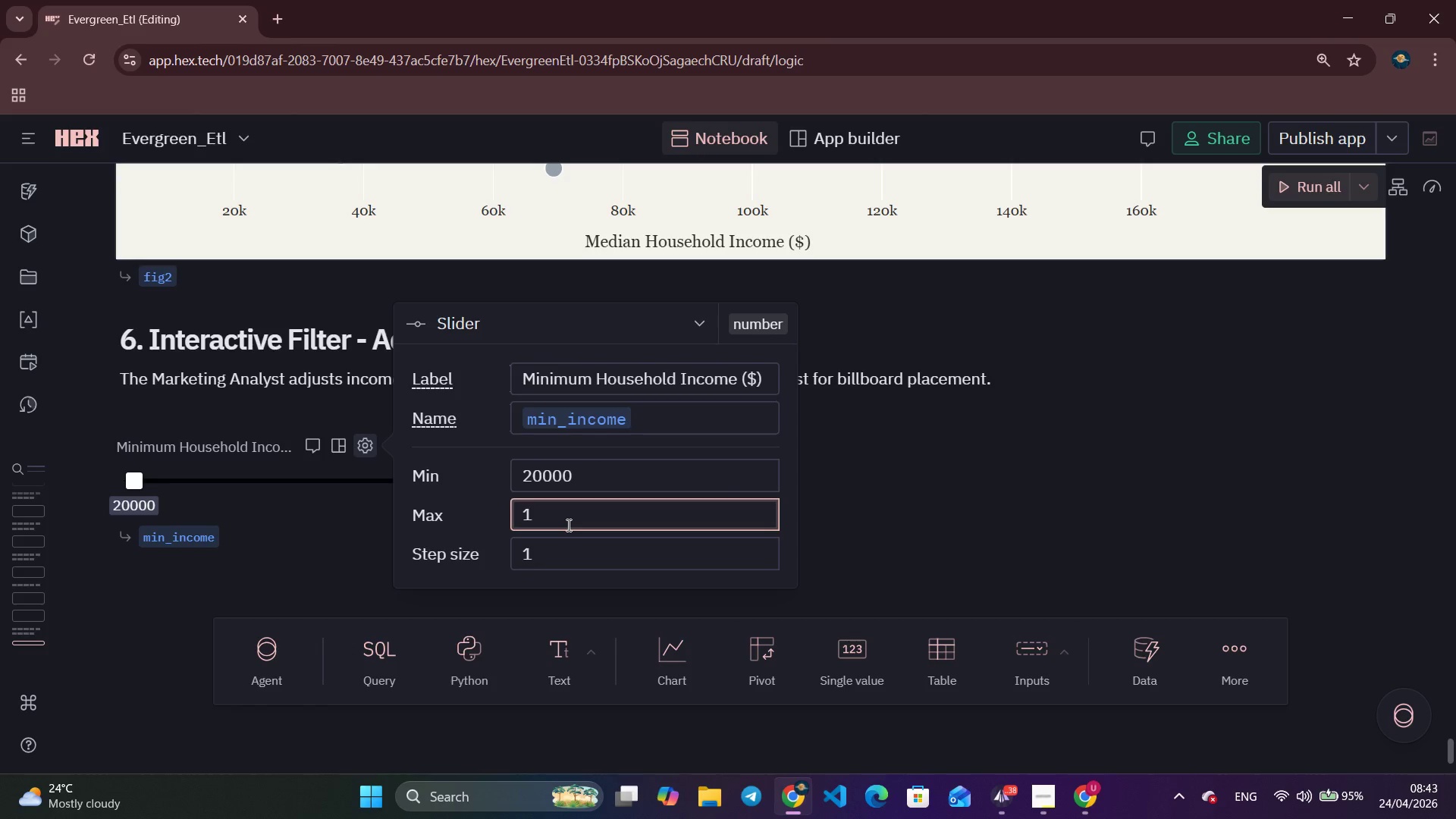 
key(Numpad2)
 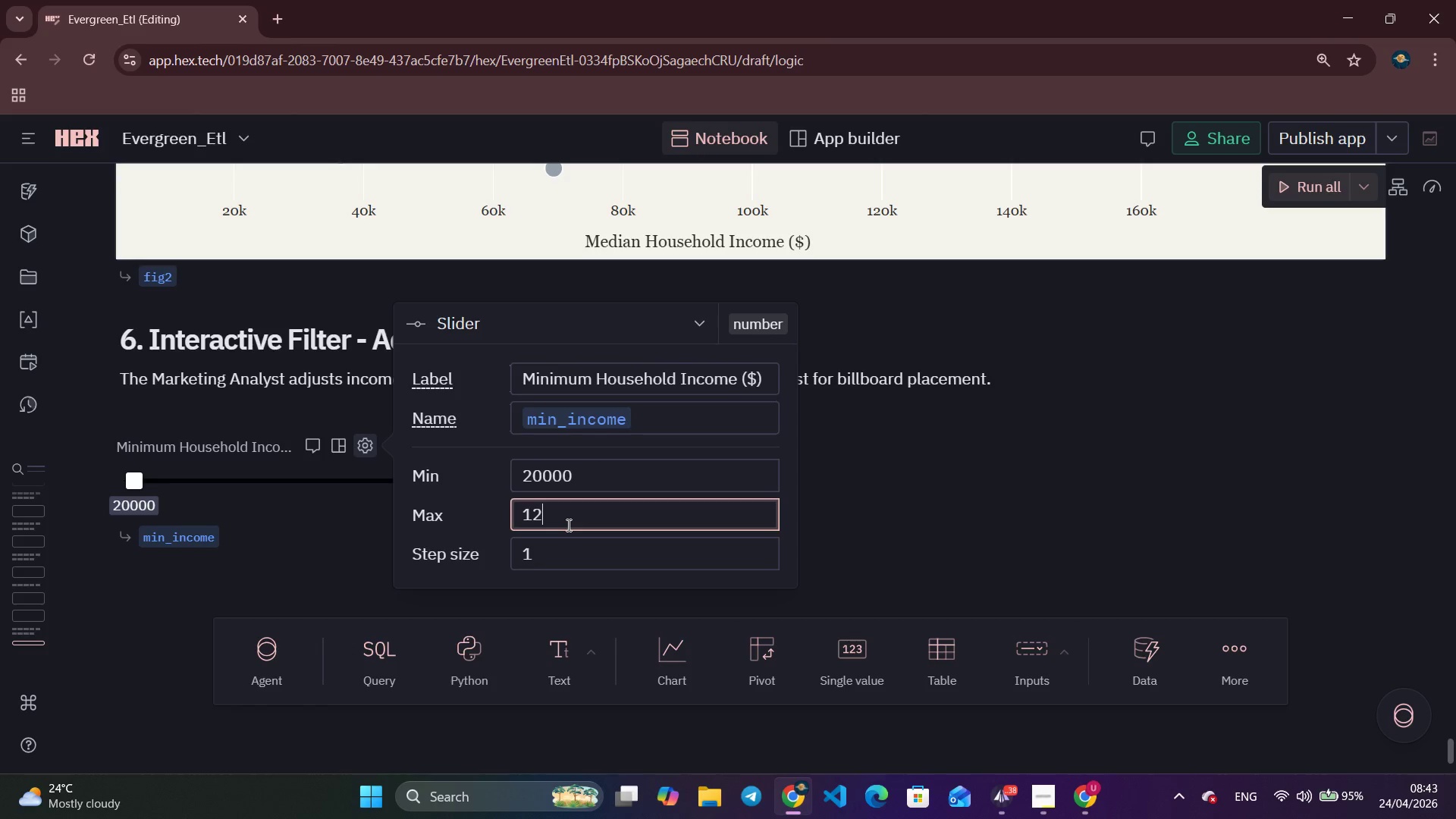 
key(Numpad0)
 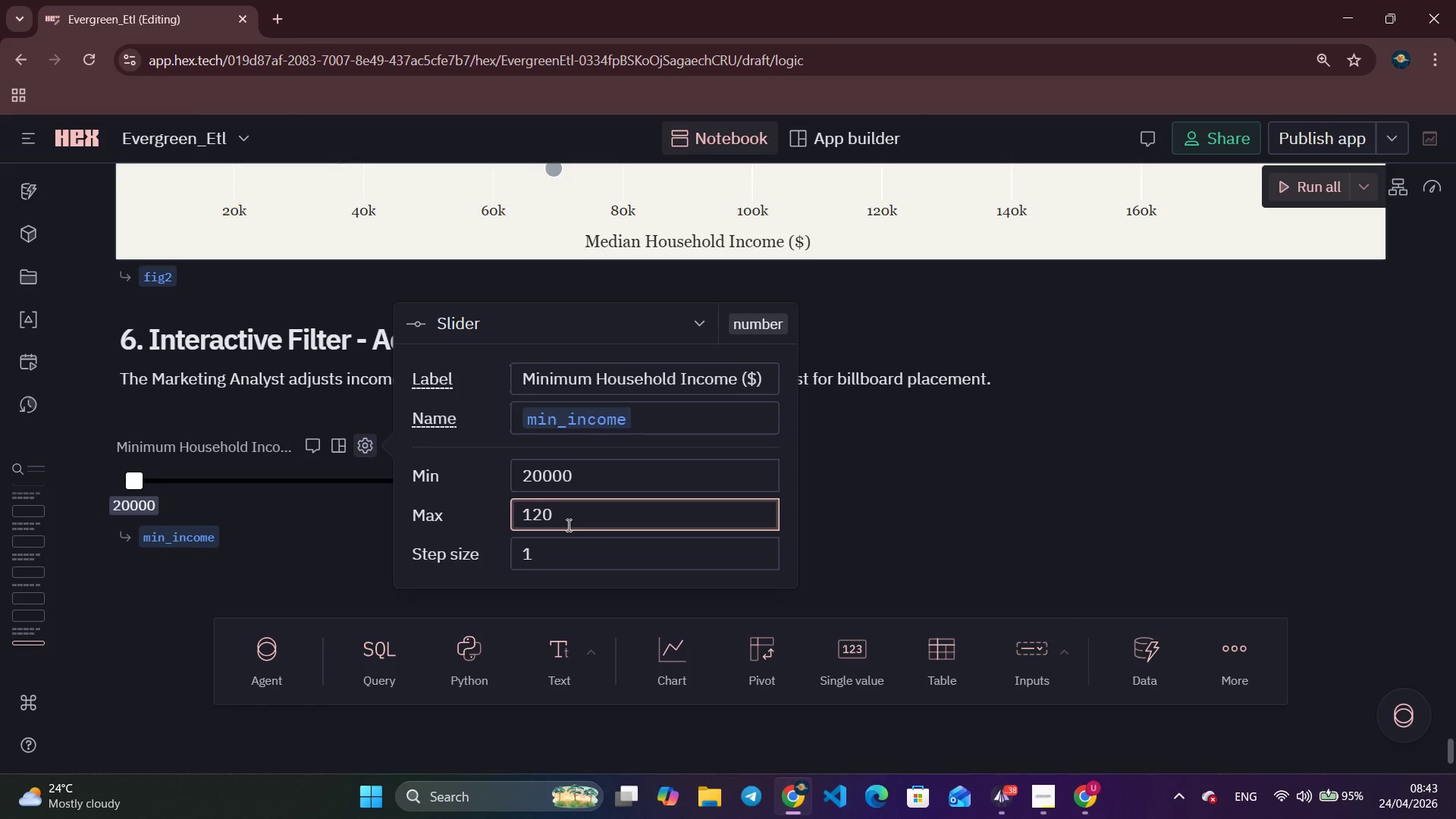 
key(Numpad0)
 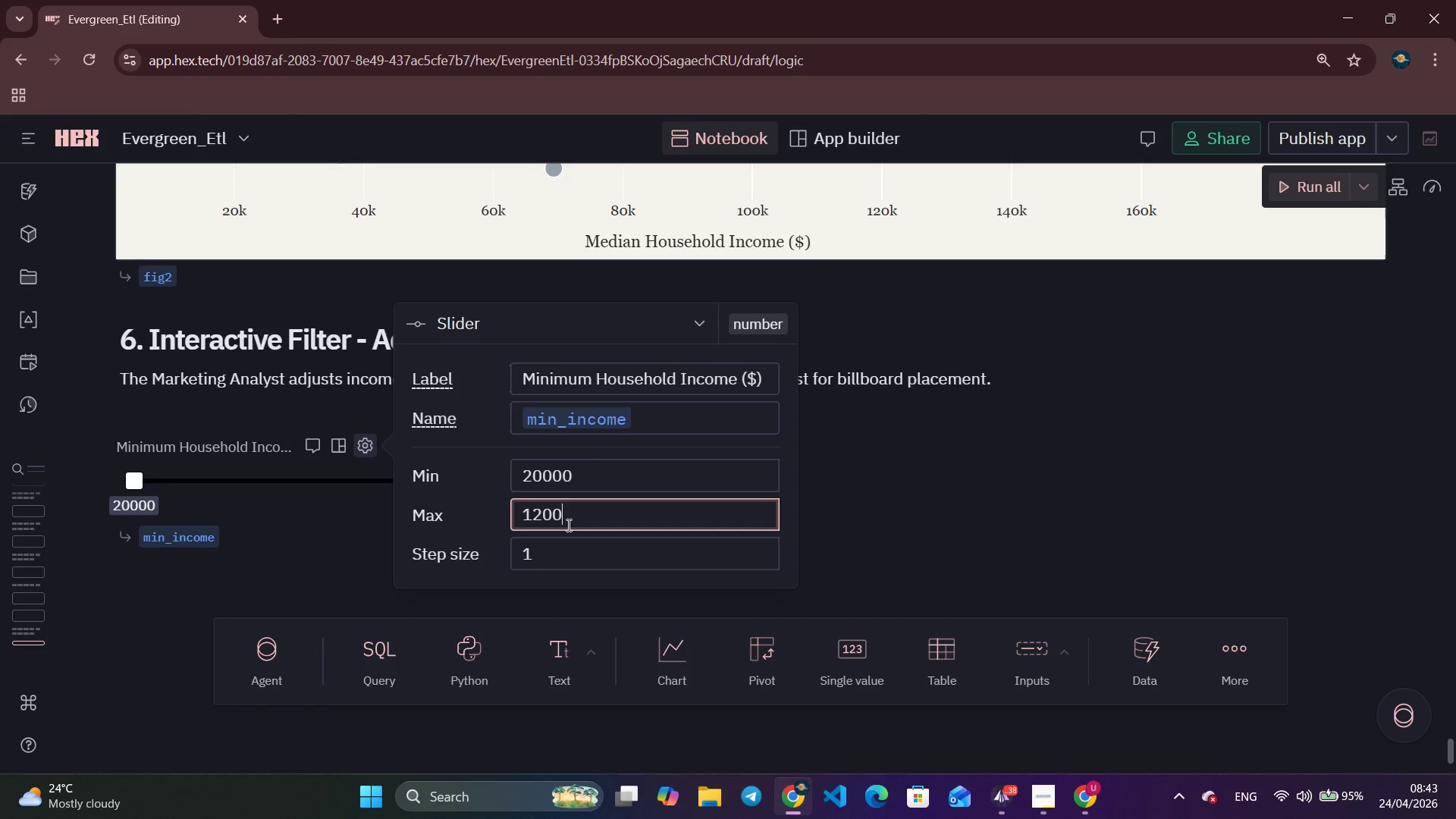 
key(Numpad0)
 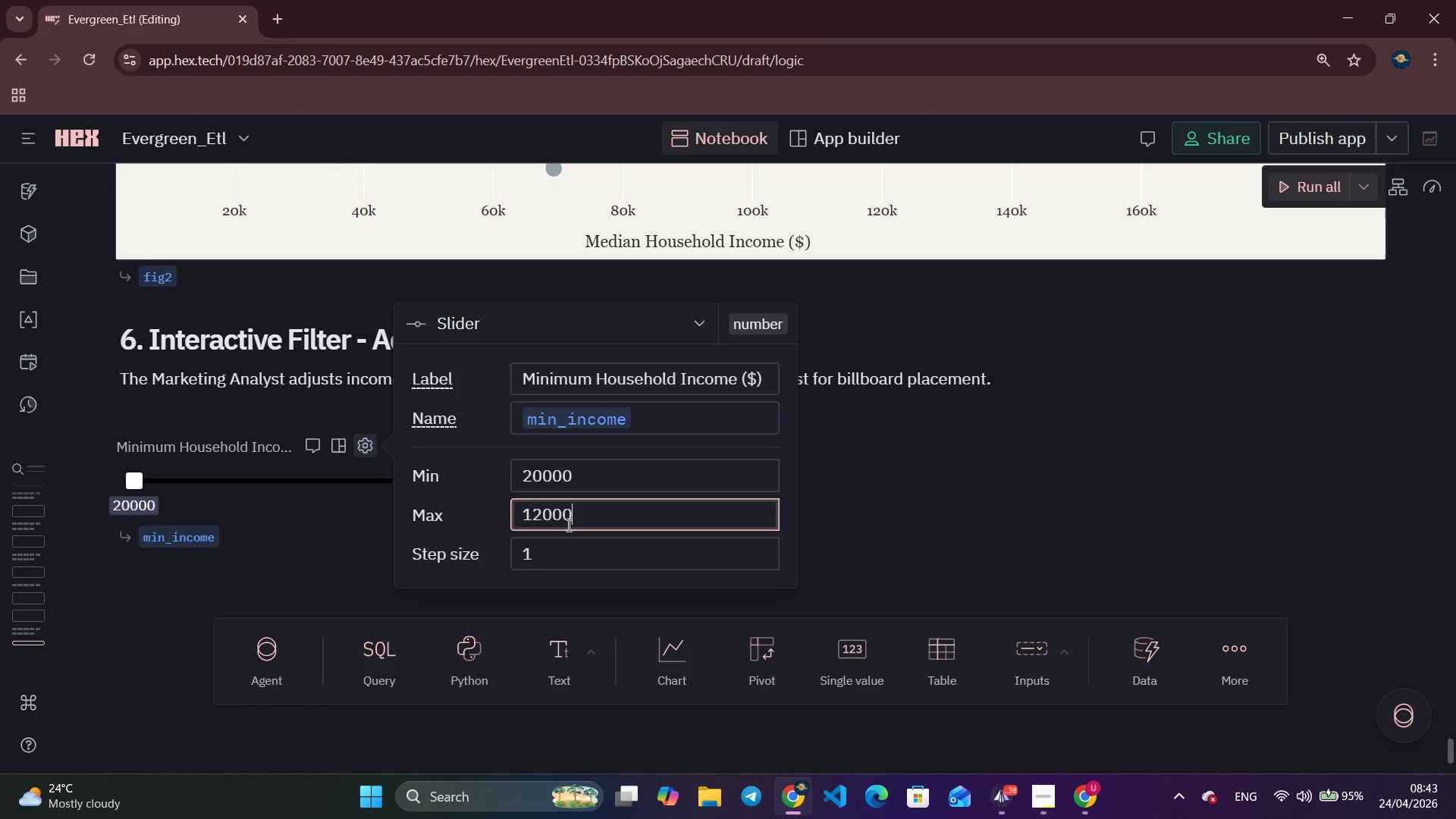 
key(Numpad0)
 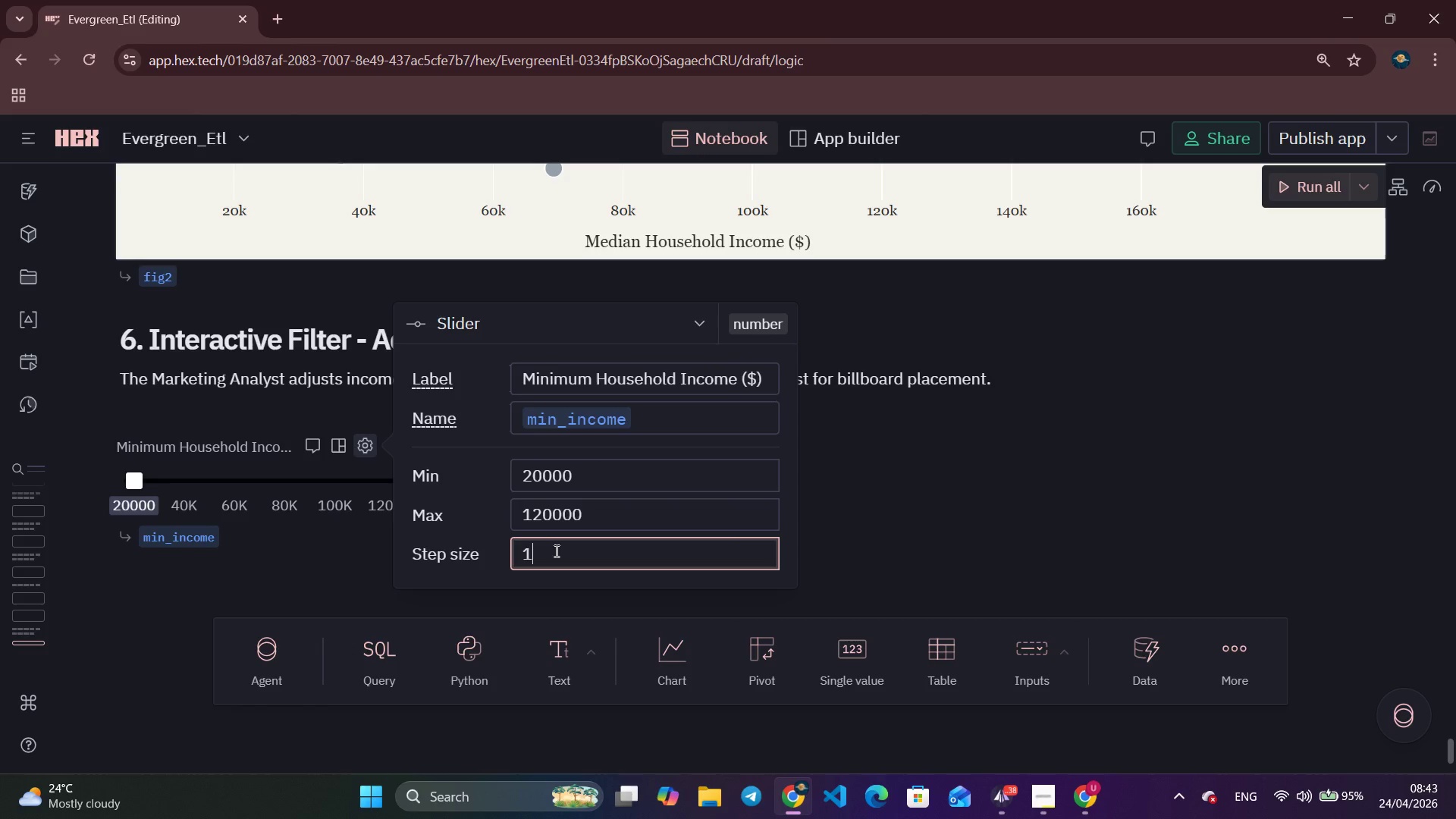 
key(Backspace)
 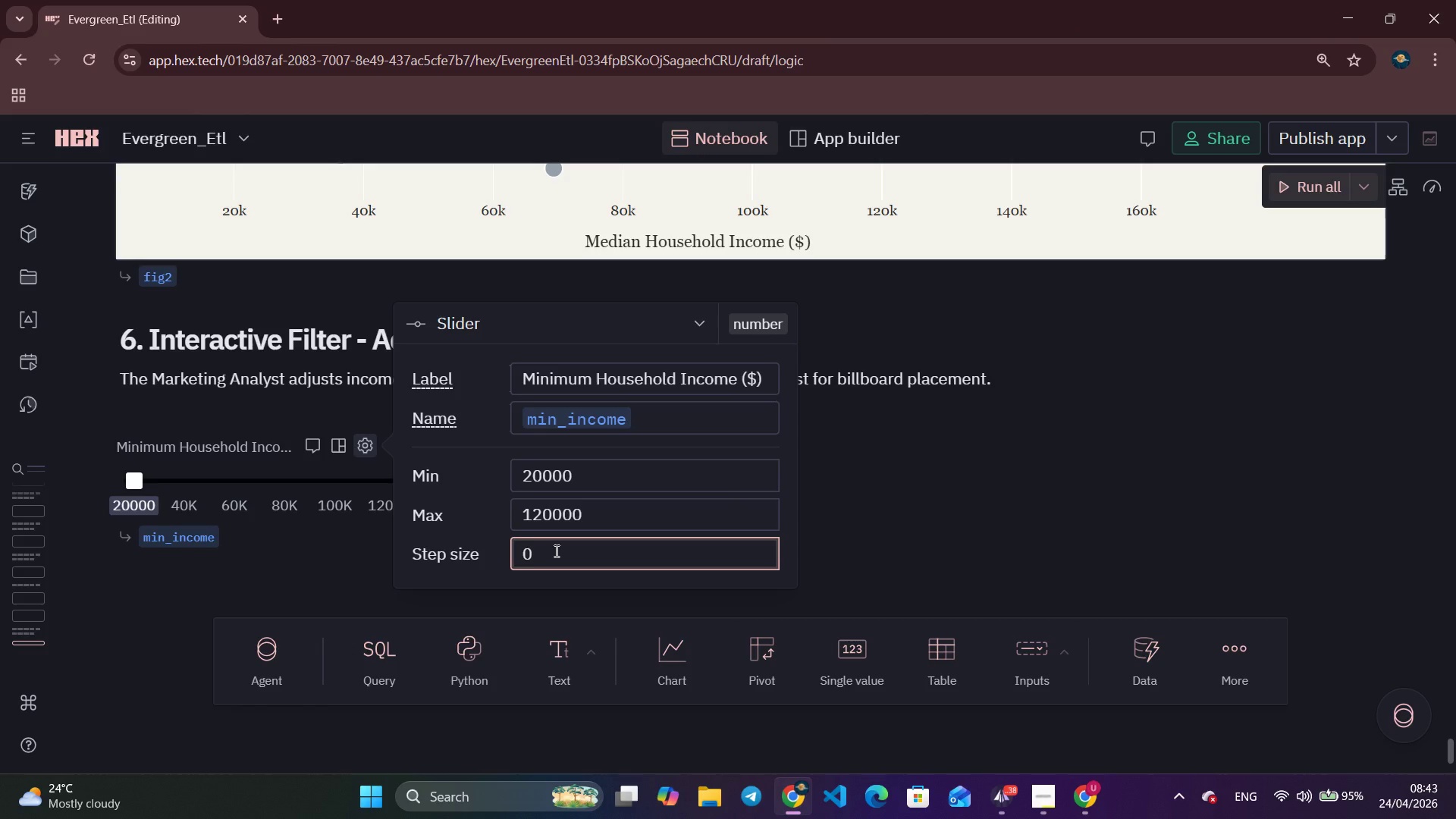 
key(Numpad5)
 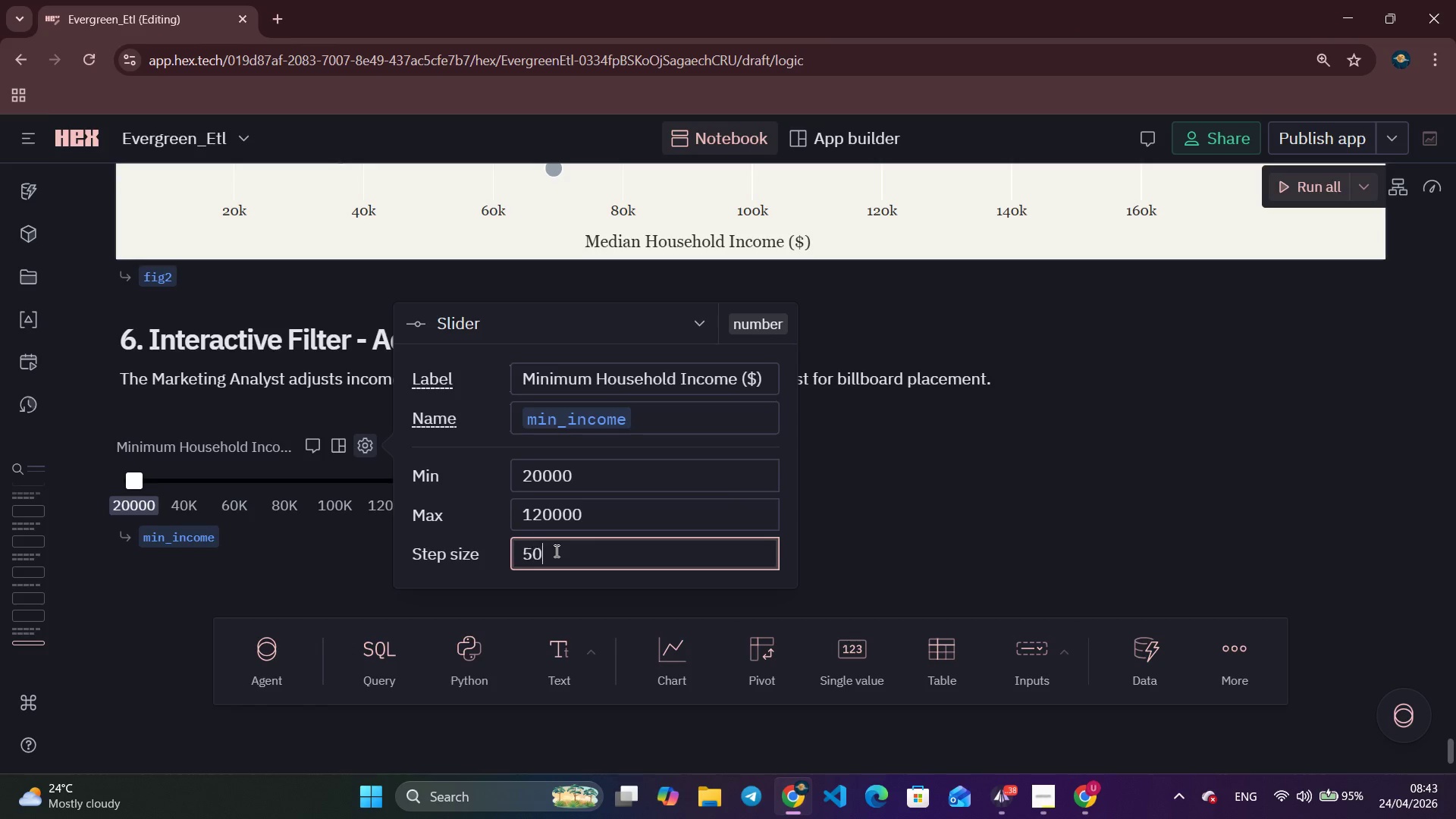 
key(Numpad0)
 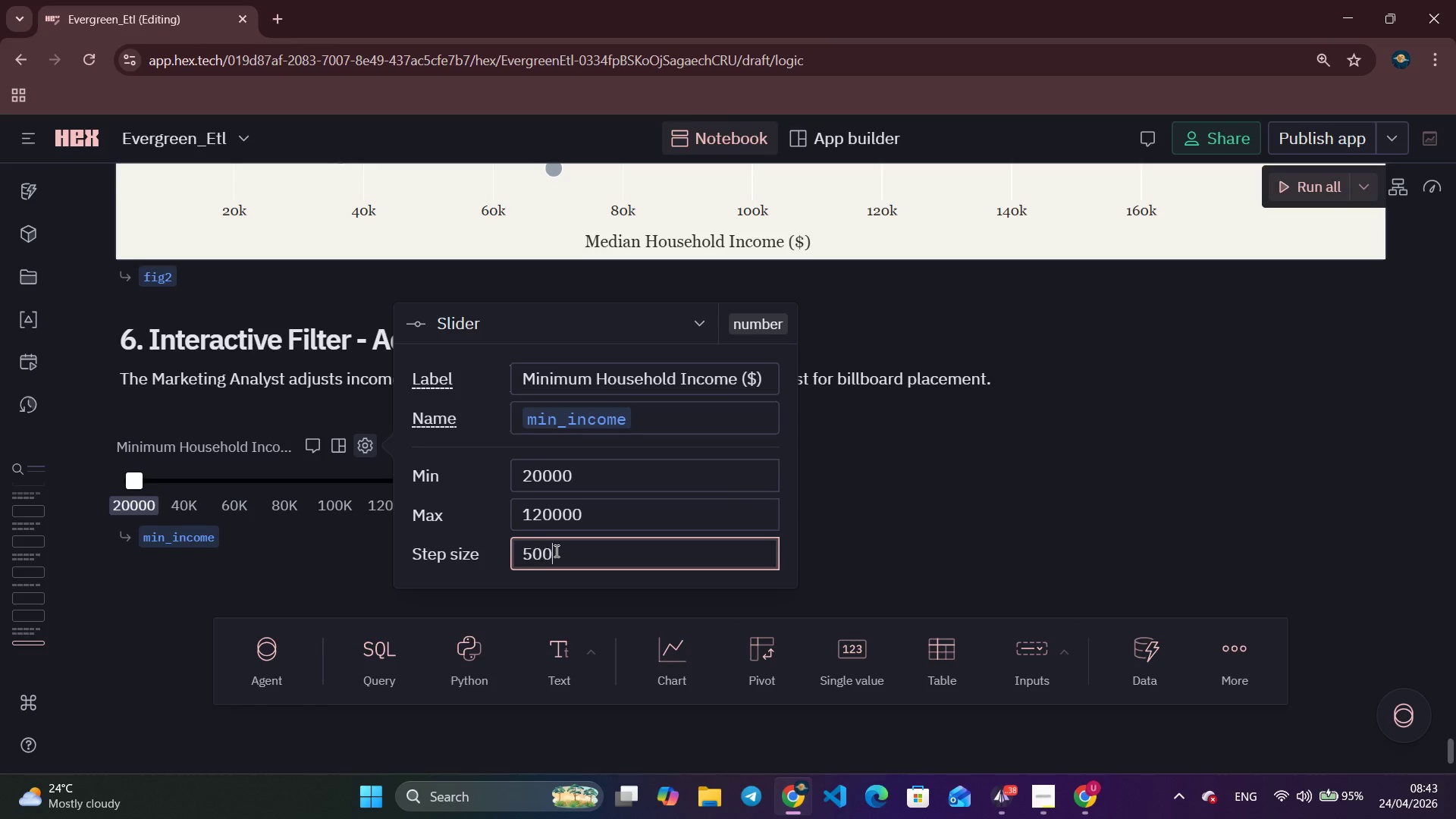 
key(Numpad0)
 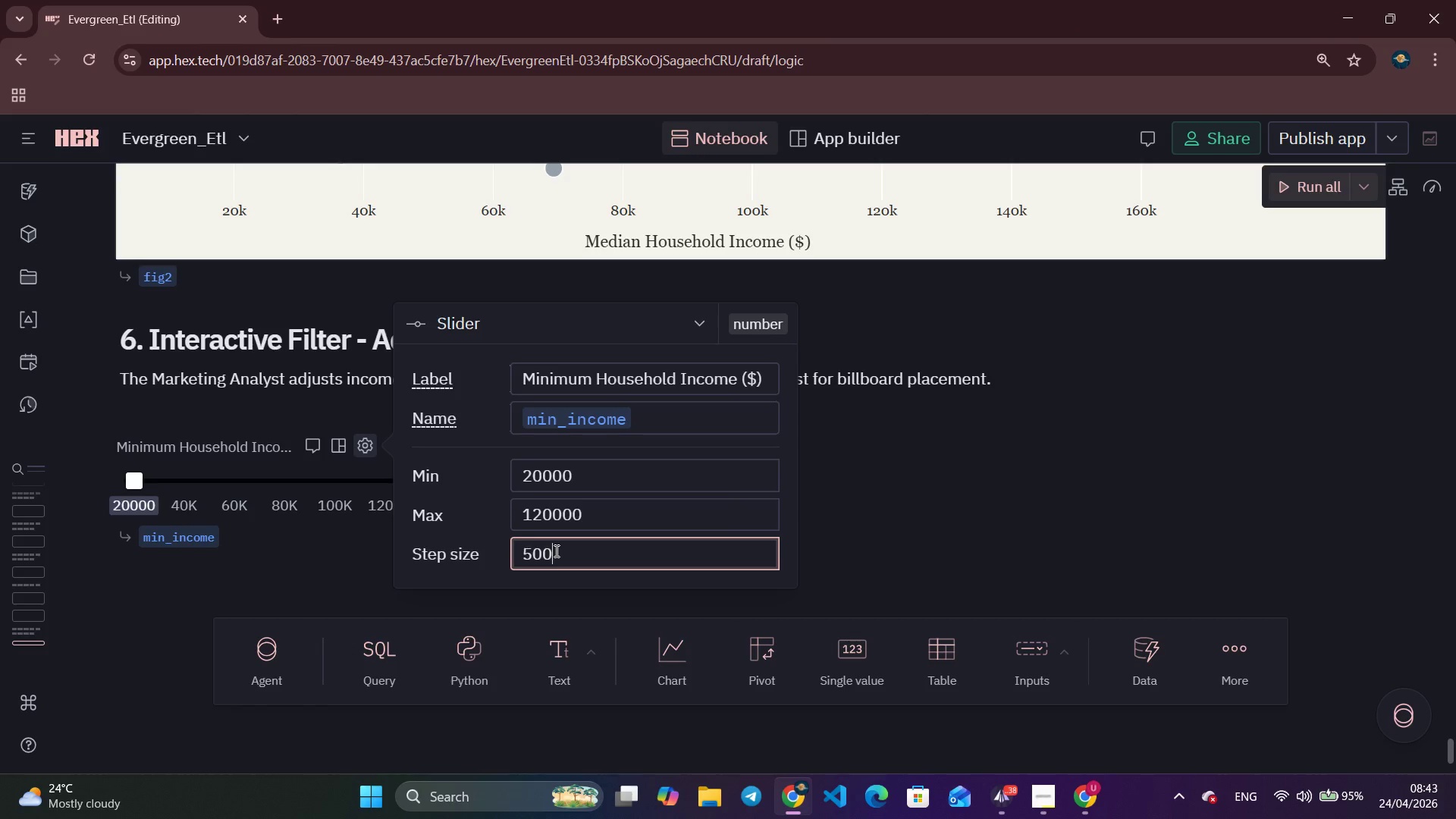 
key(Numpad0)
 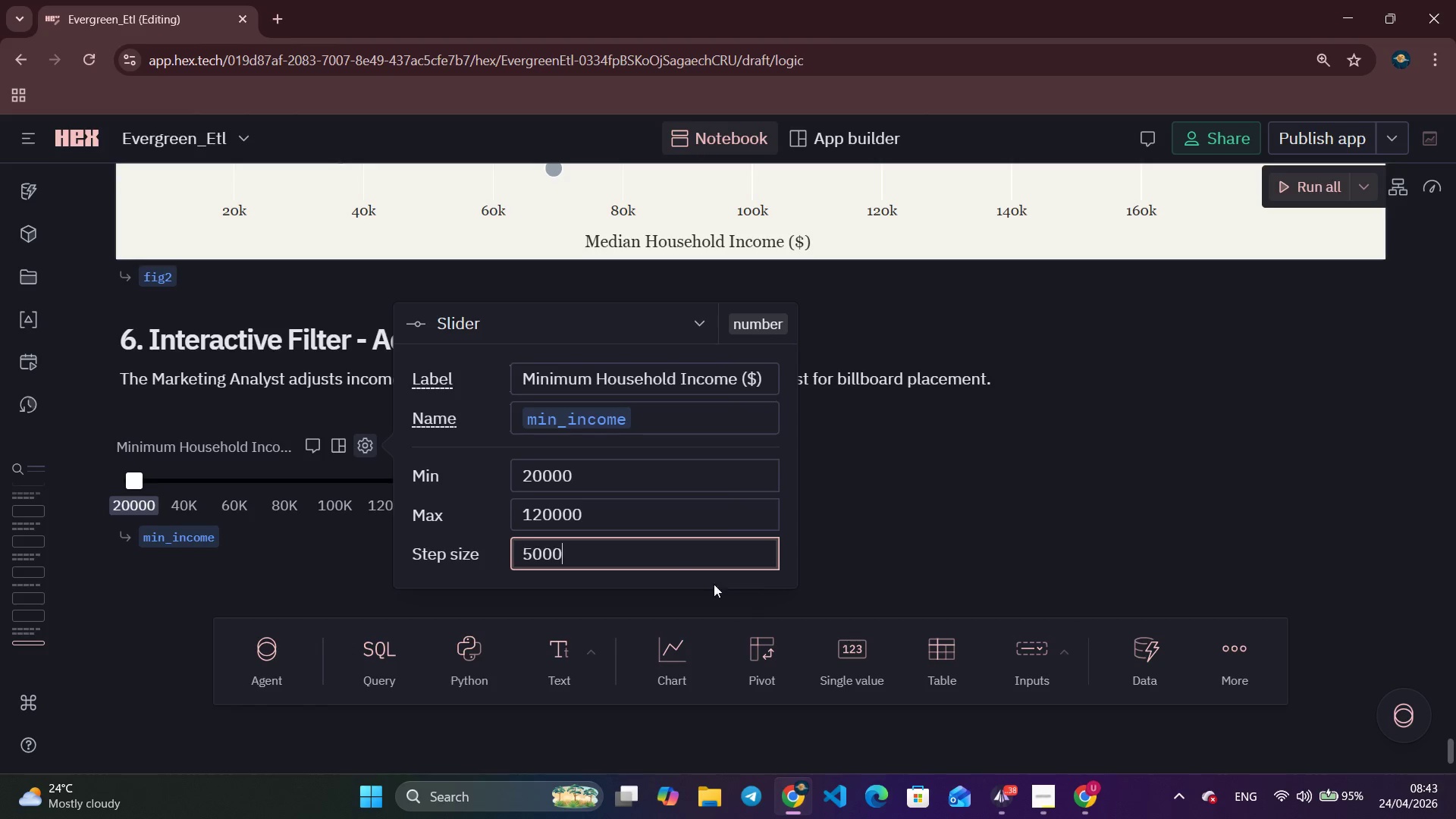 
left_click([903, 543])
 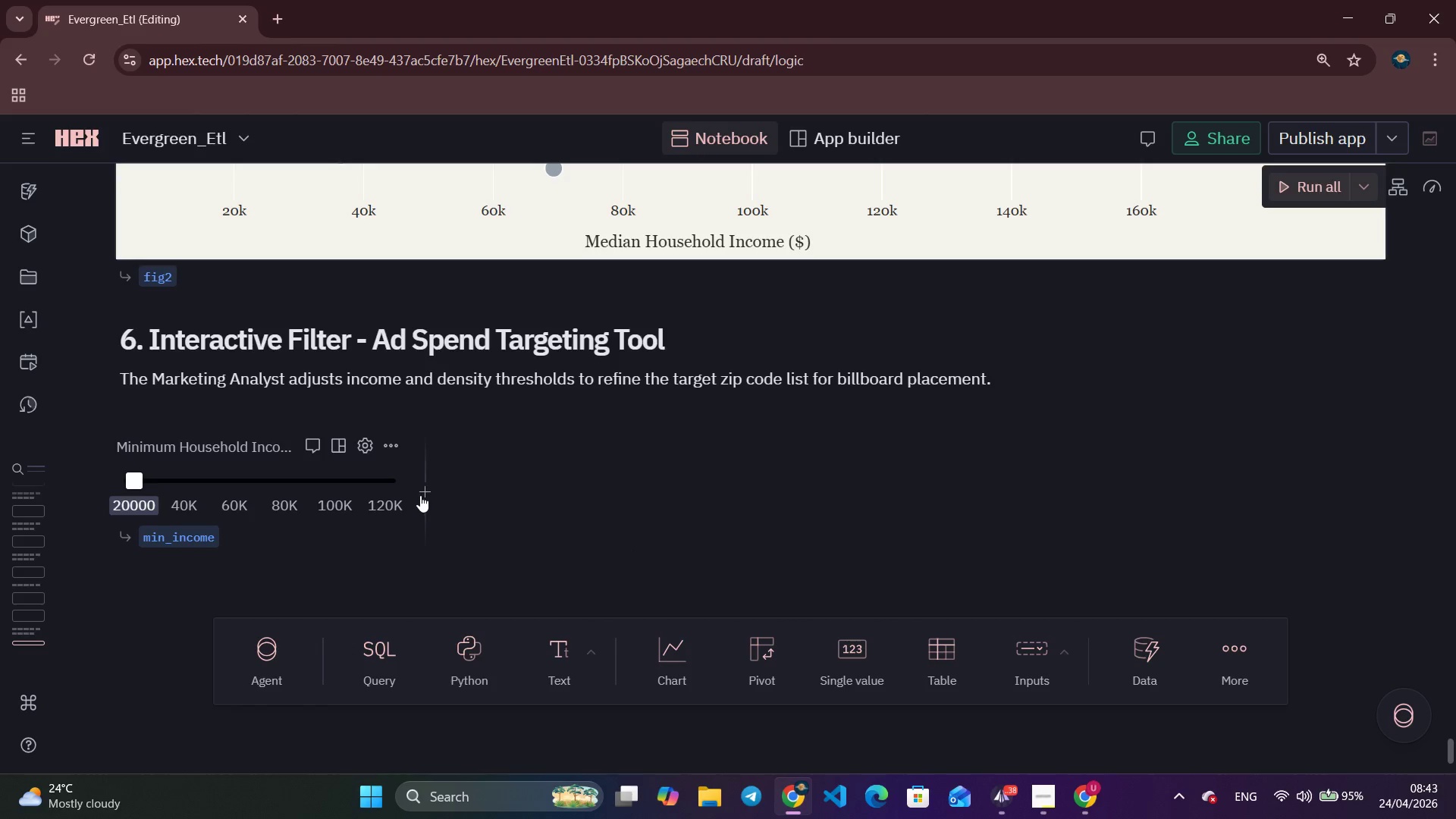 
left_click([423, 493])
 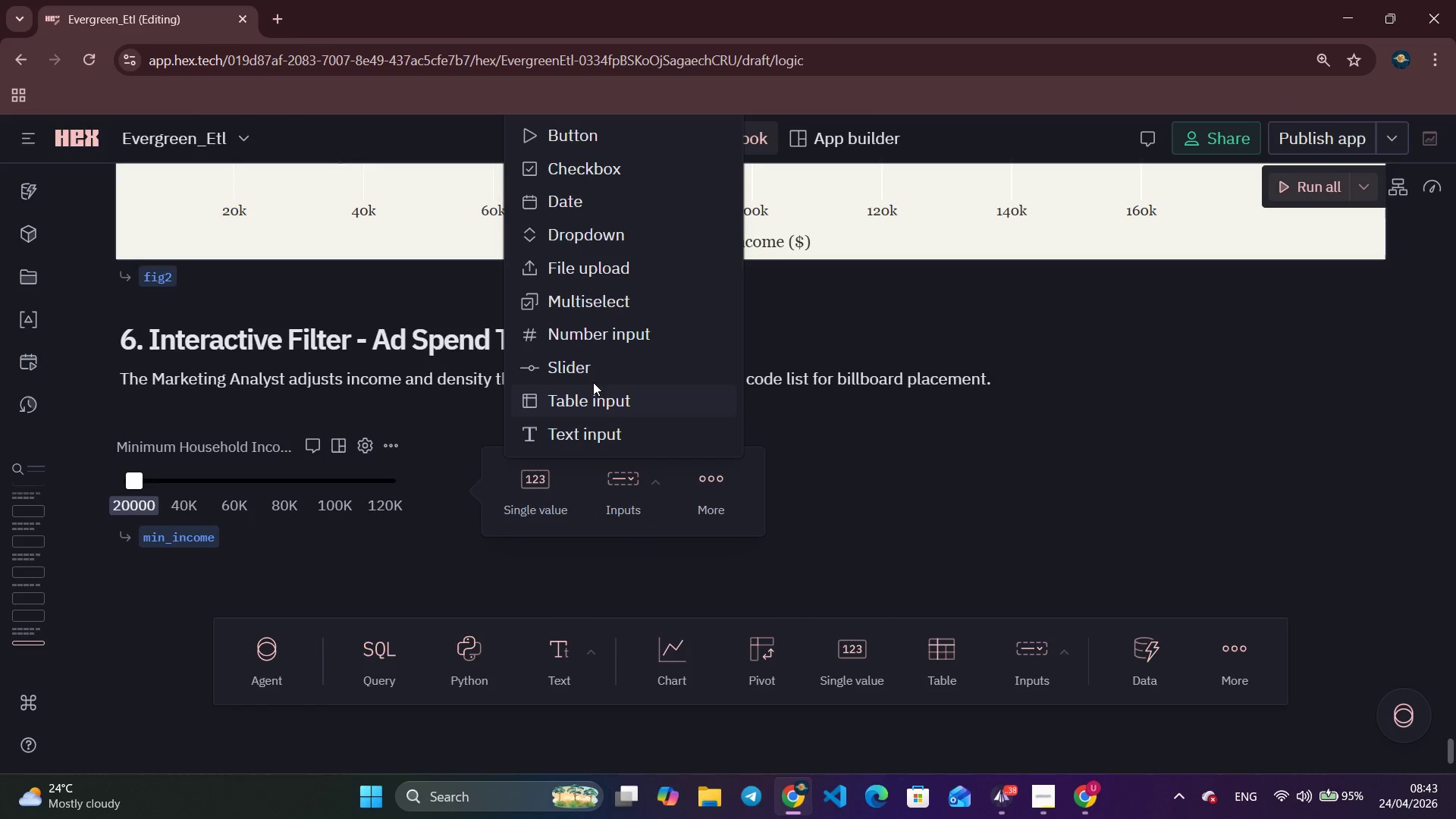 
left_click([590, 373])
 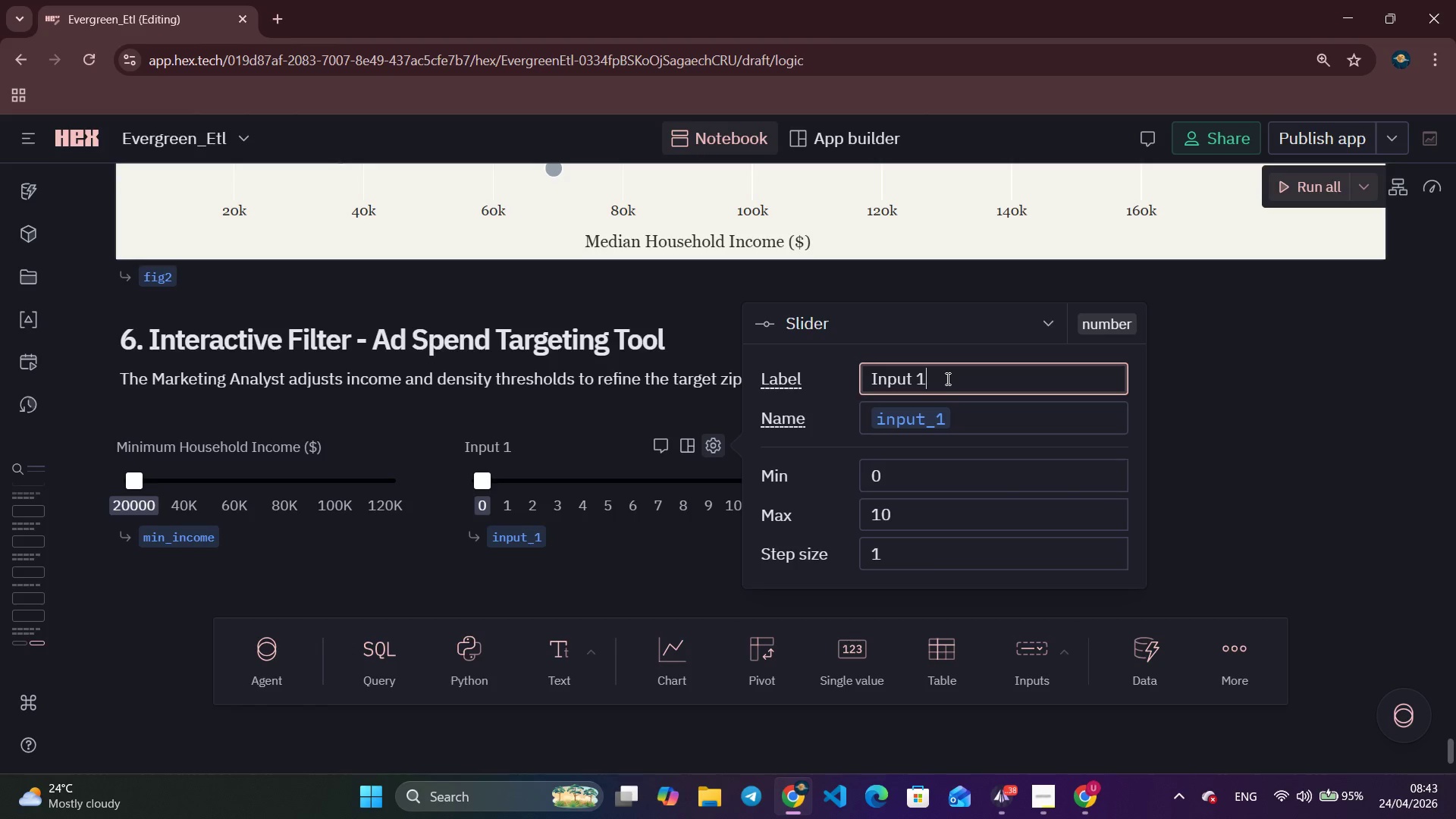 
wait(7.98)
 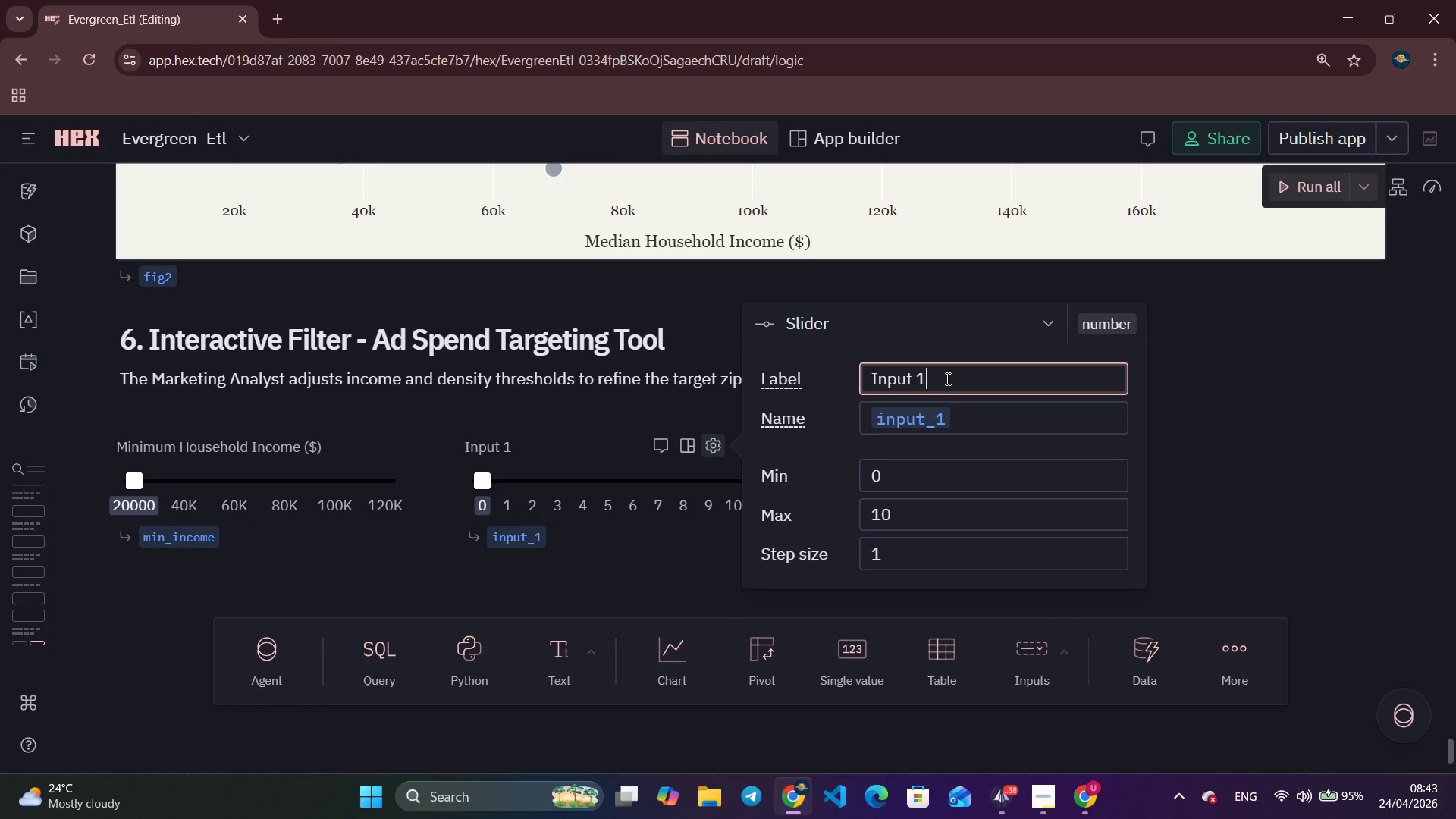 
key(Backspace)
key(Backspace)
key(Backspace)
key(Backspace)
key(Backspace)
key(Backspace)
key(Backspace)
type(Minimum Children per Household)
 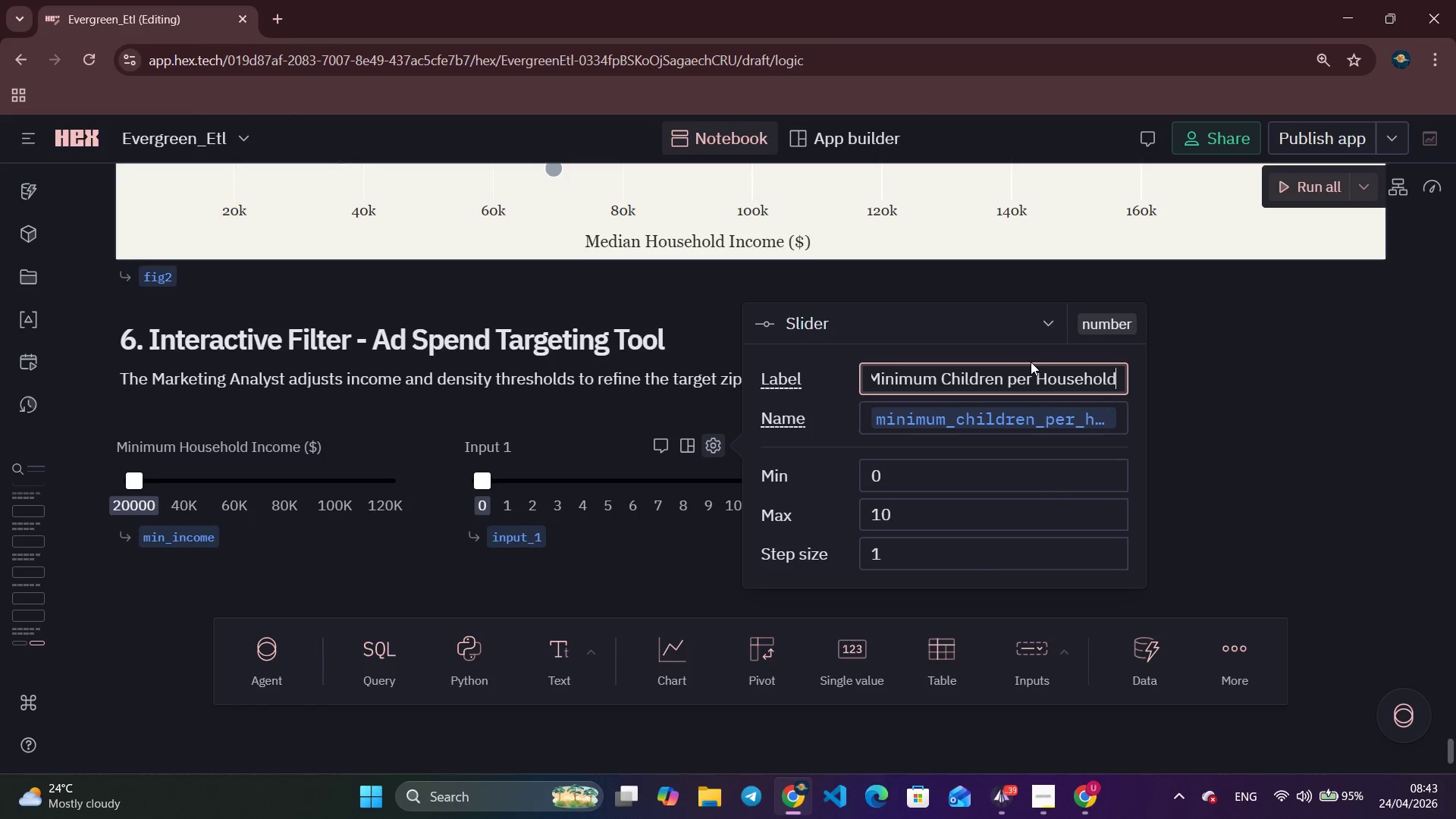 
left_click([1046, 421])
 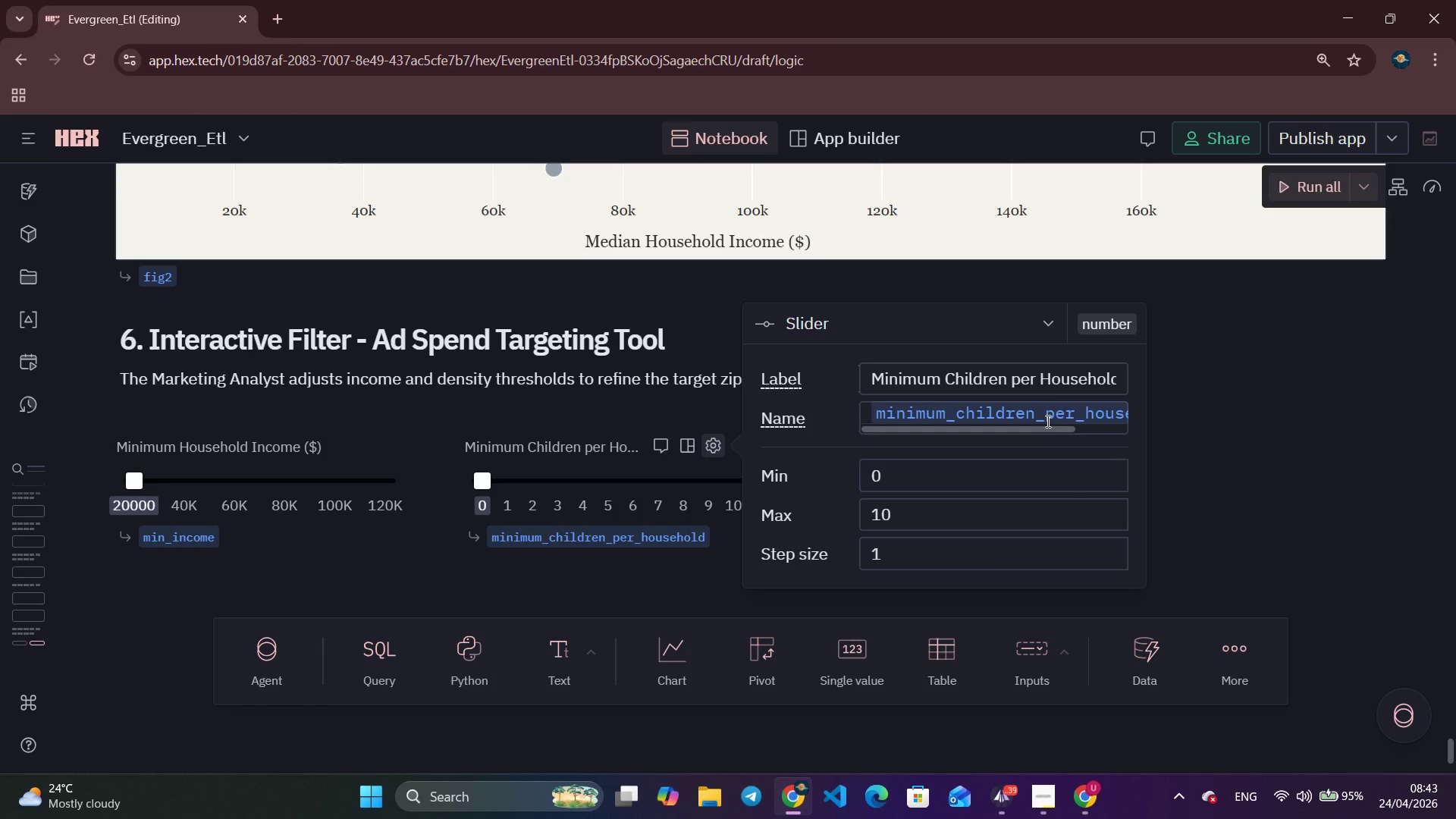 
hold_key(key=ArrowRight, duration=1.19)
 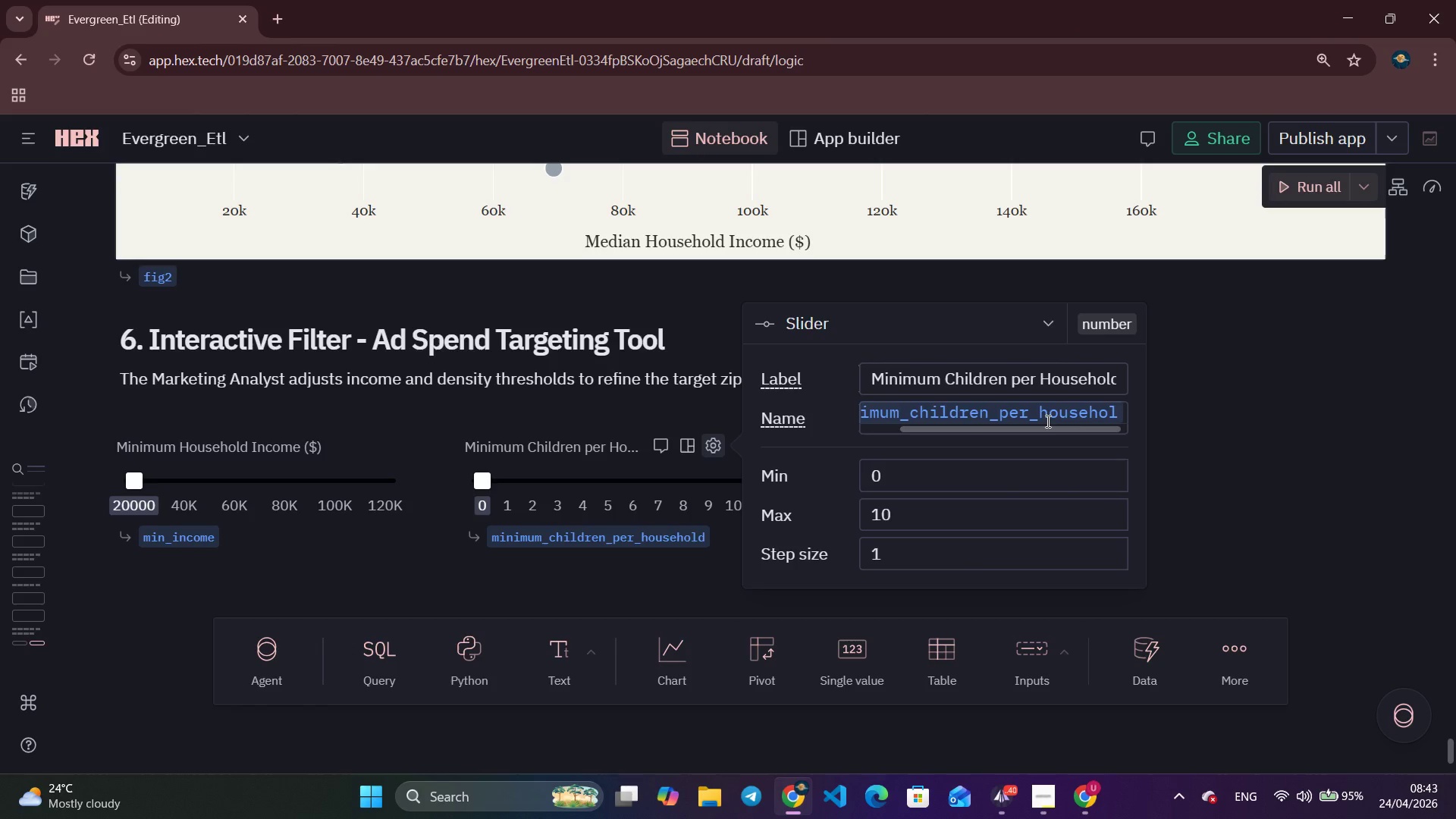 
hold_key(key=Backspace, duration=1.5)
 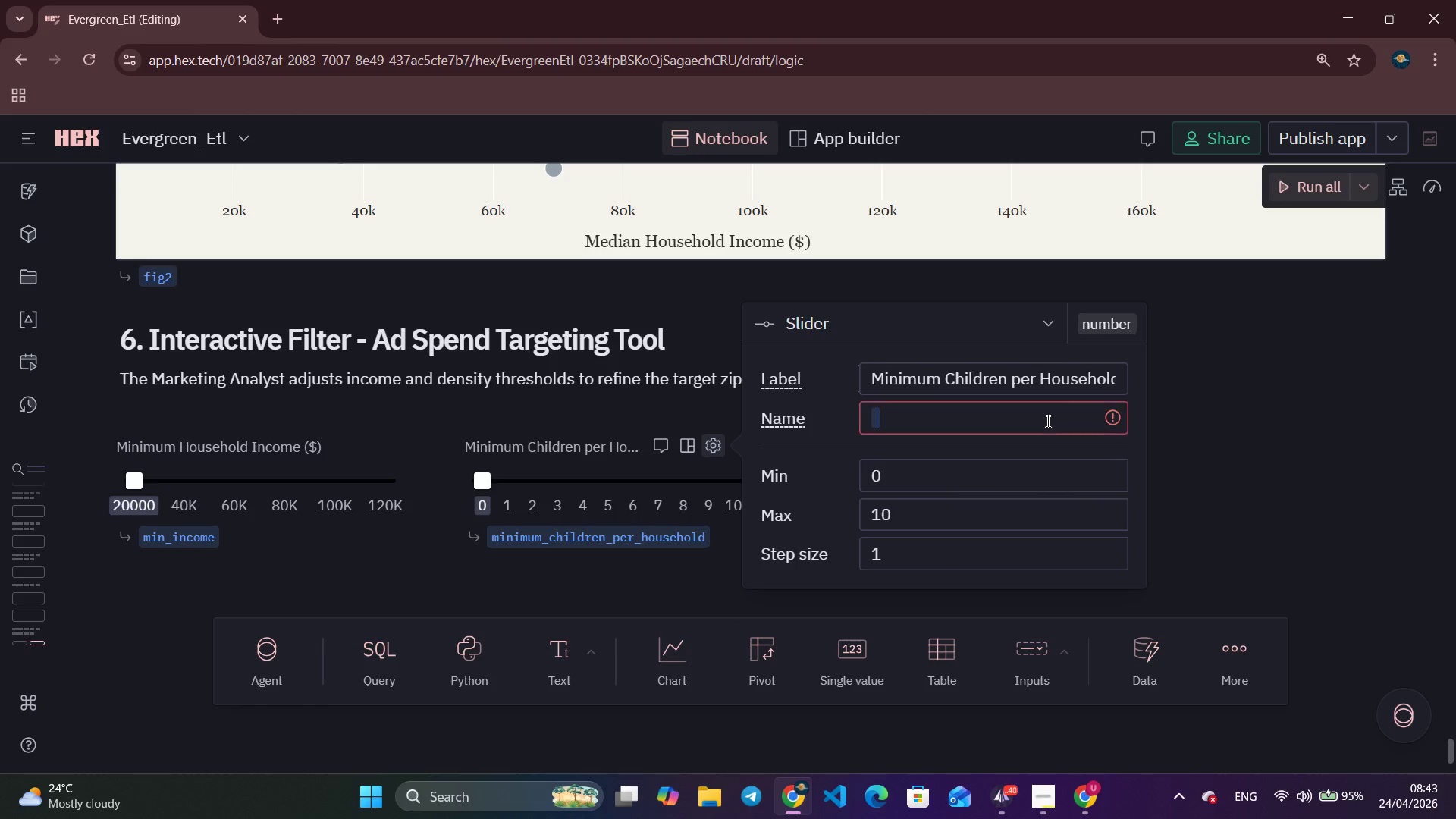 
key(Backspace)
key(Backspace)
type(min_density)
 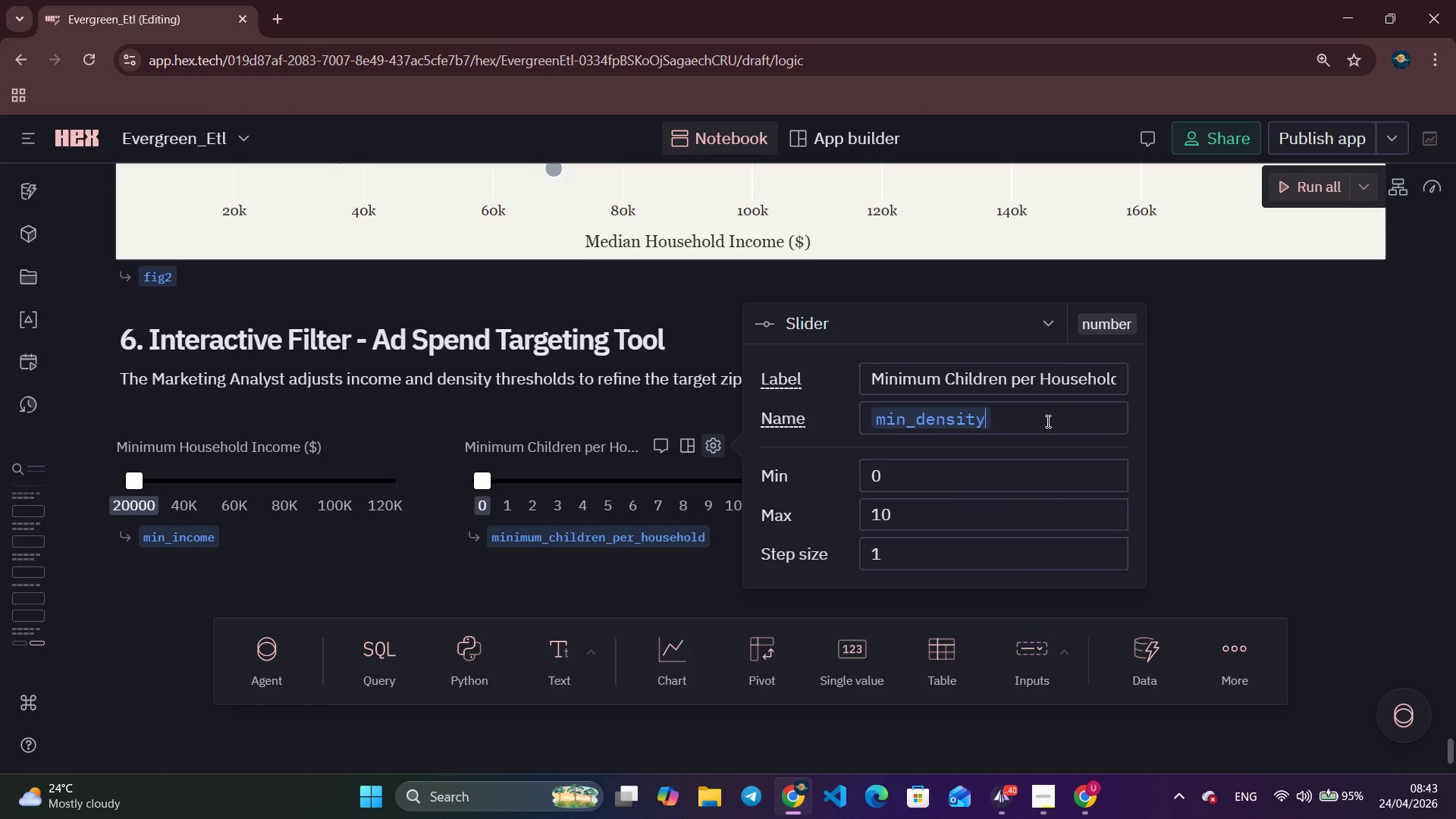 
left_click([965, 470])
 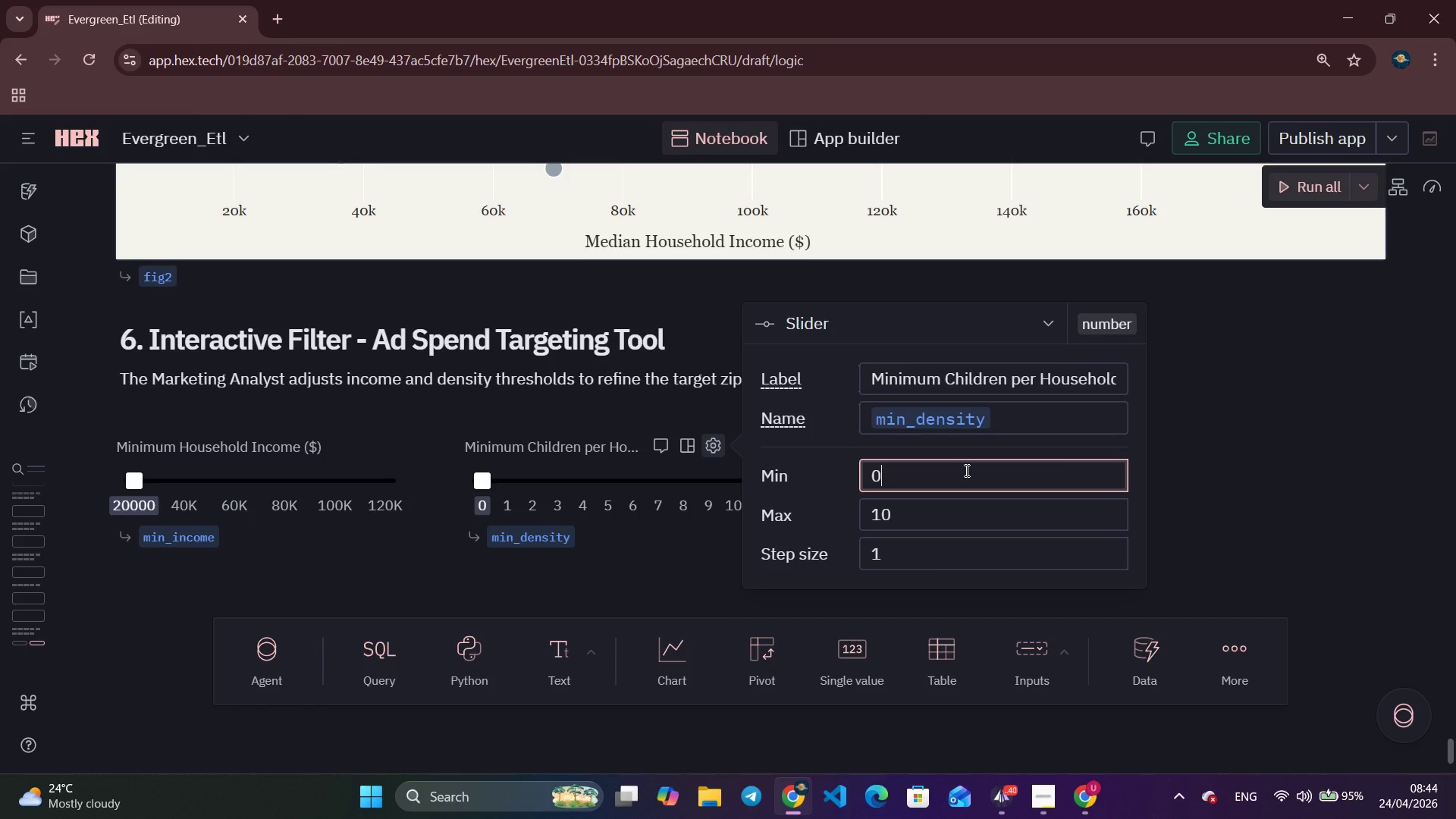 
wait(5.67)
 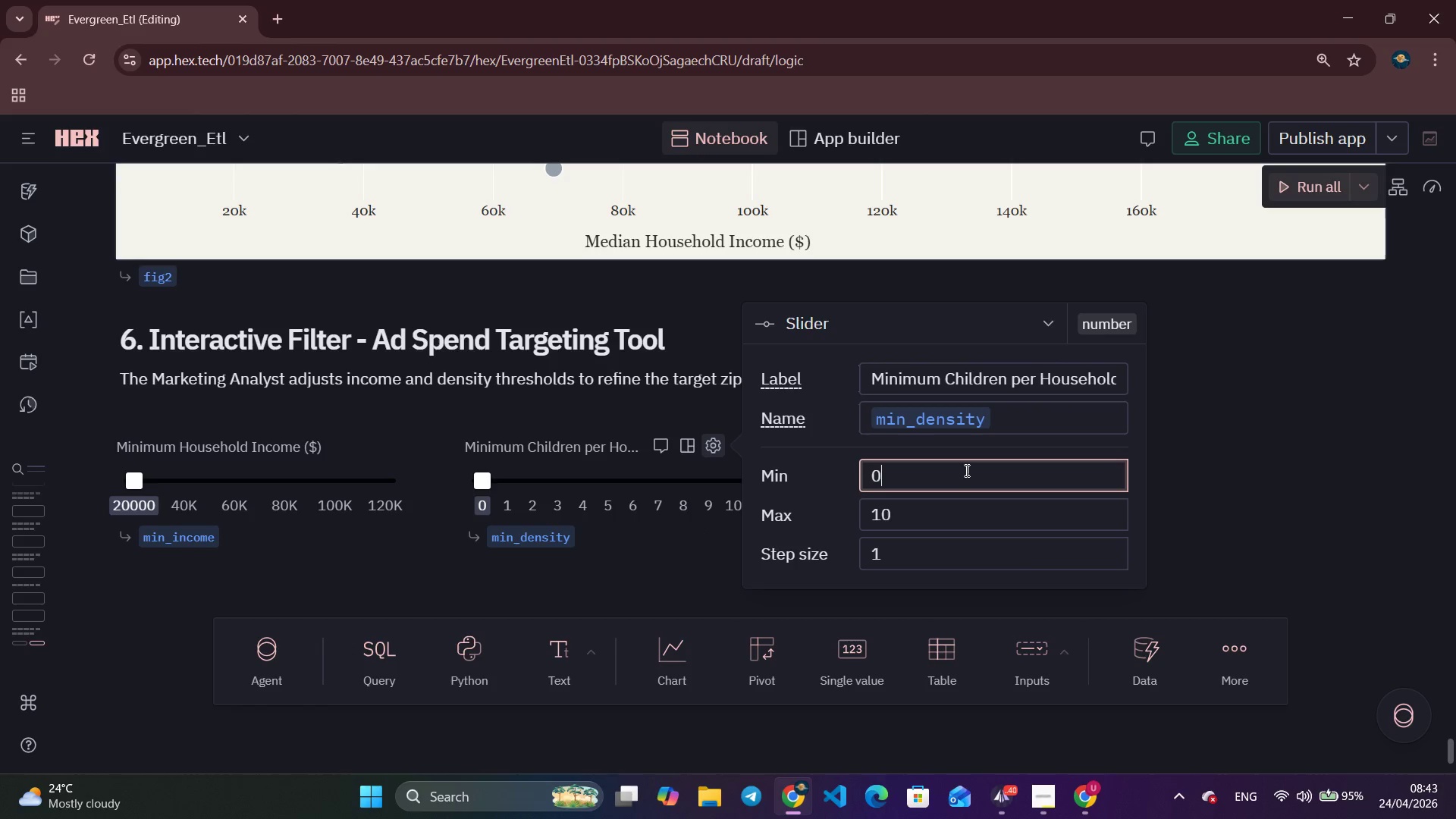 
key(Backspace)
 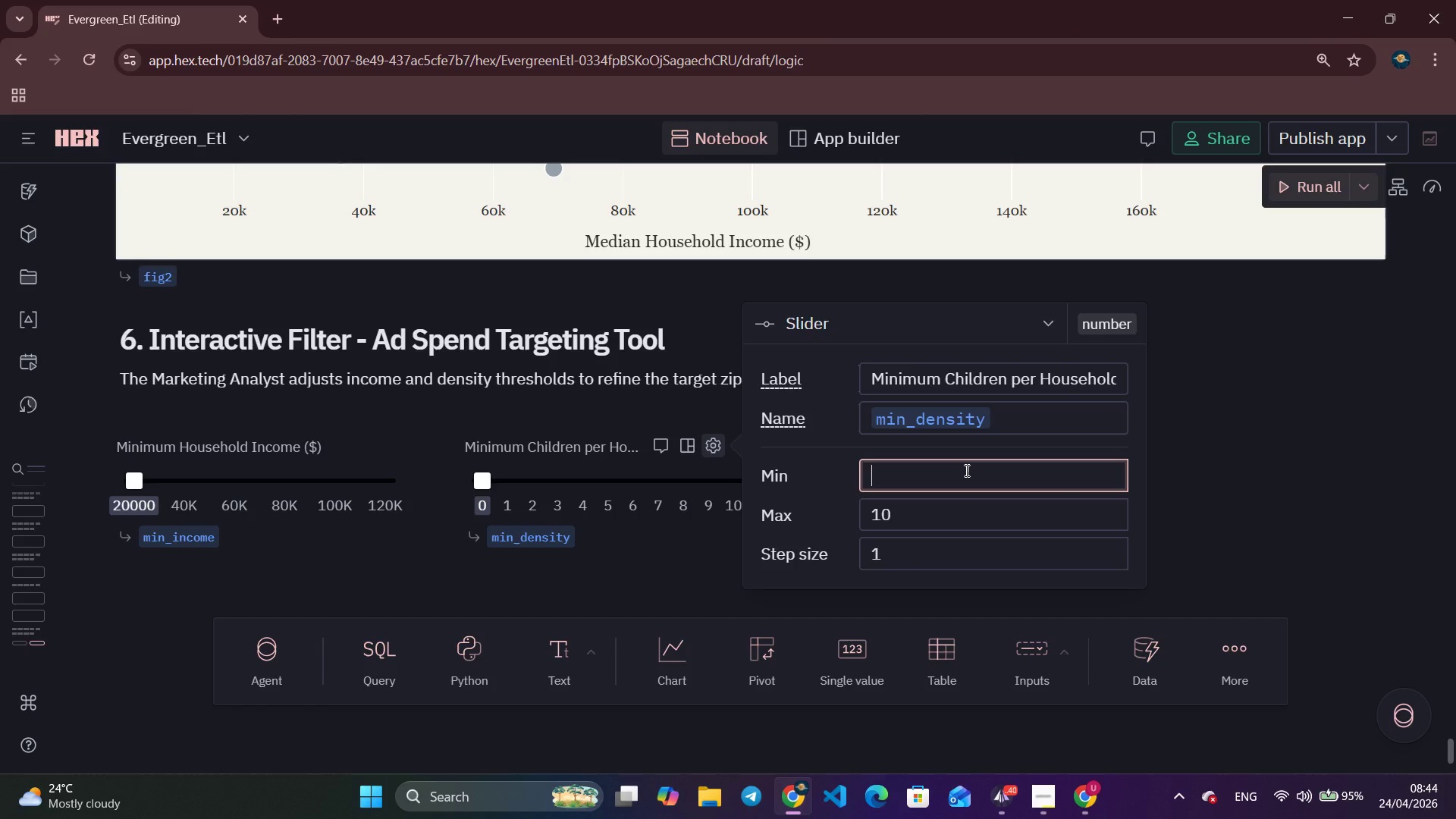 
key(Numpad0)
 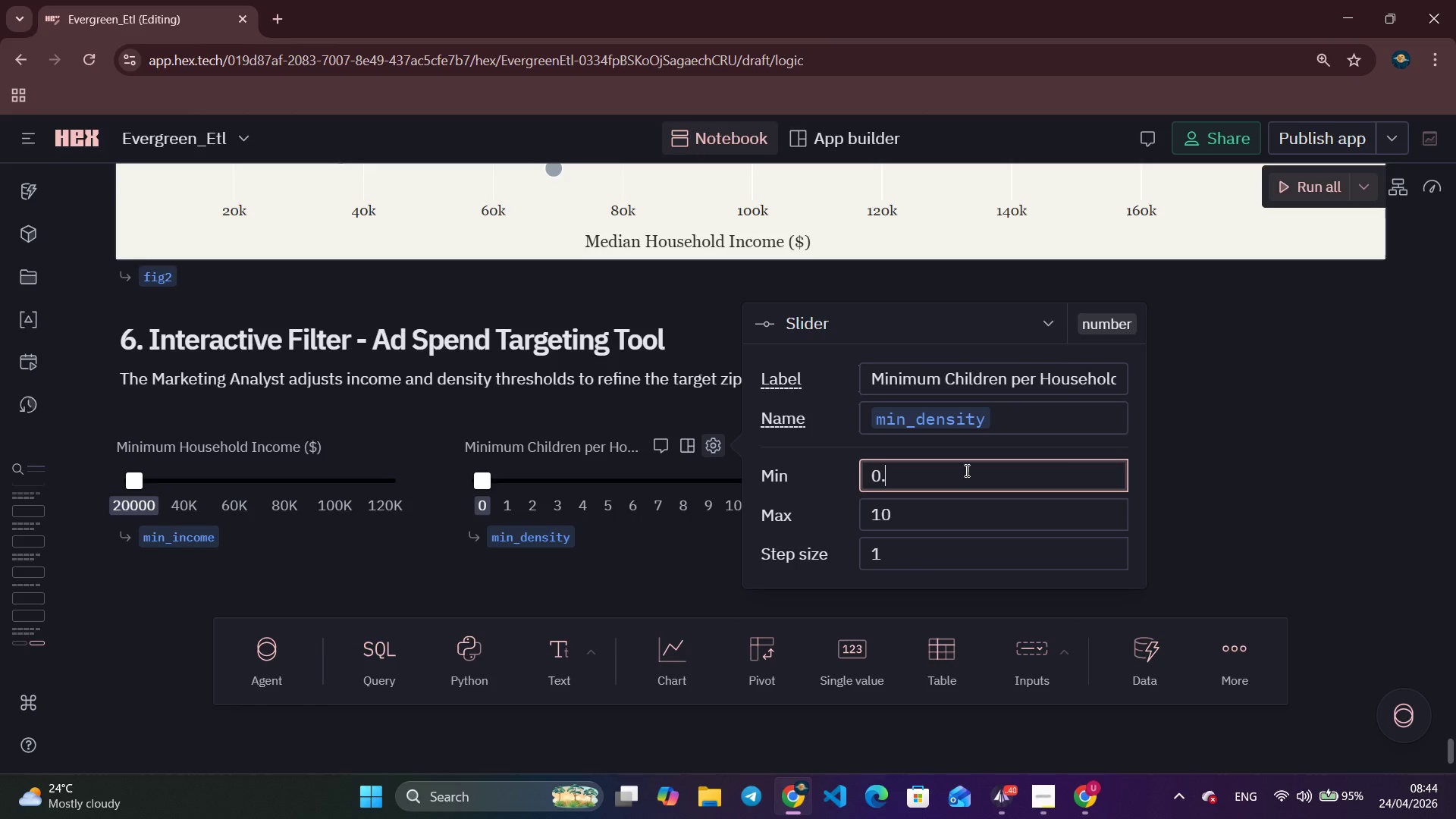 
key(NumpadDecimal)
 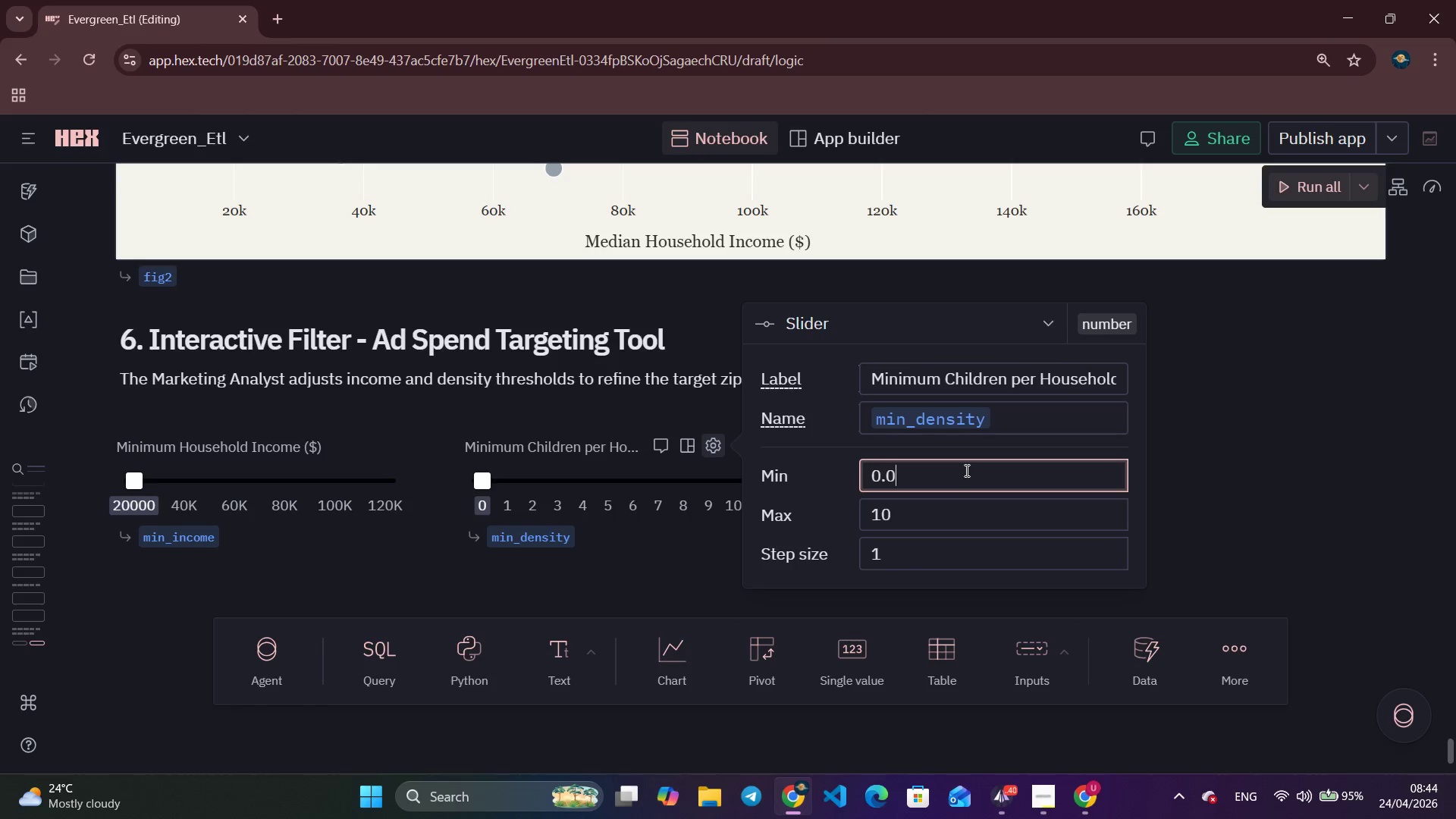 
key(Numpad0)
 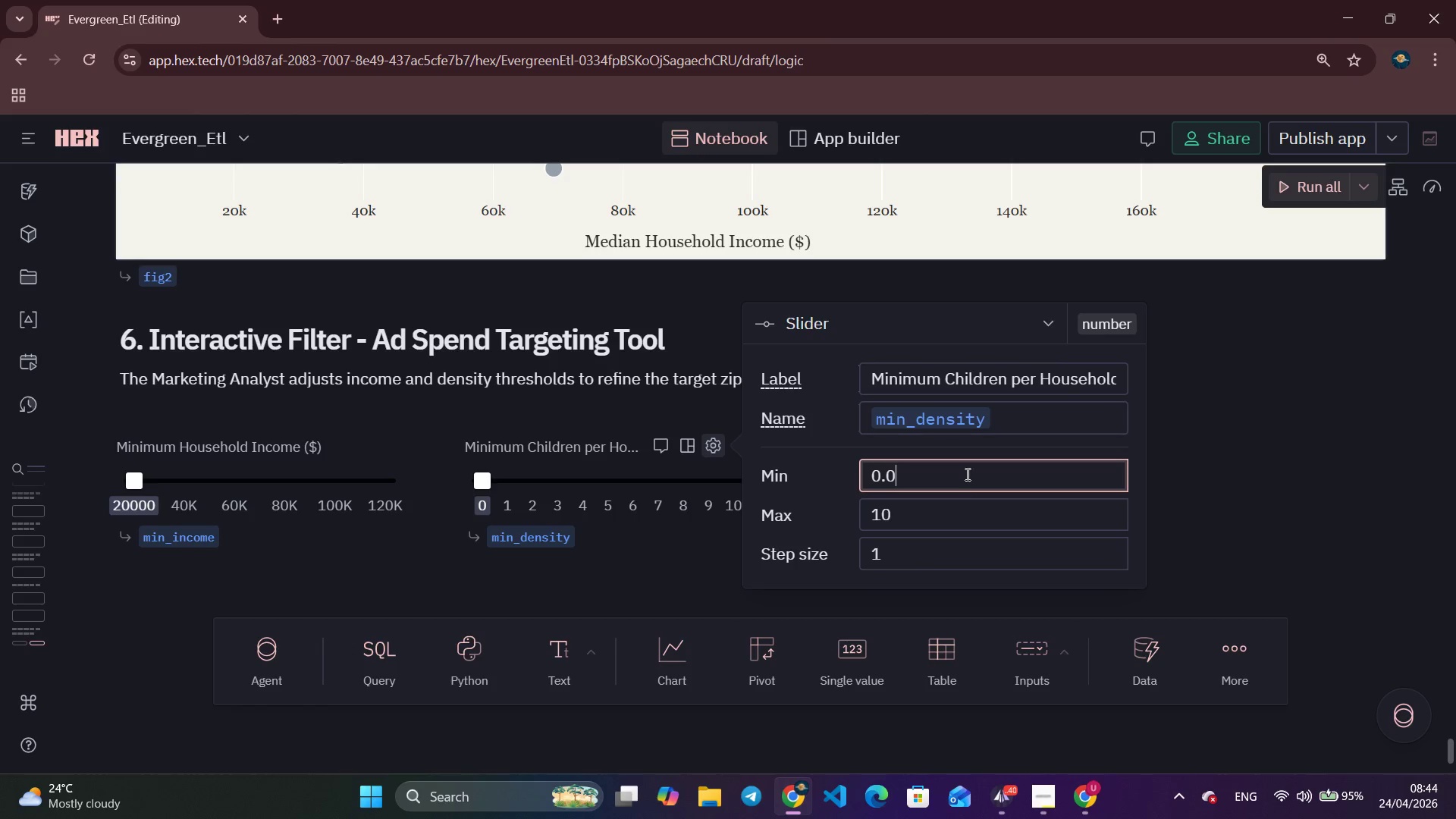 
left_click([945, 516])
 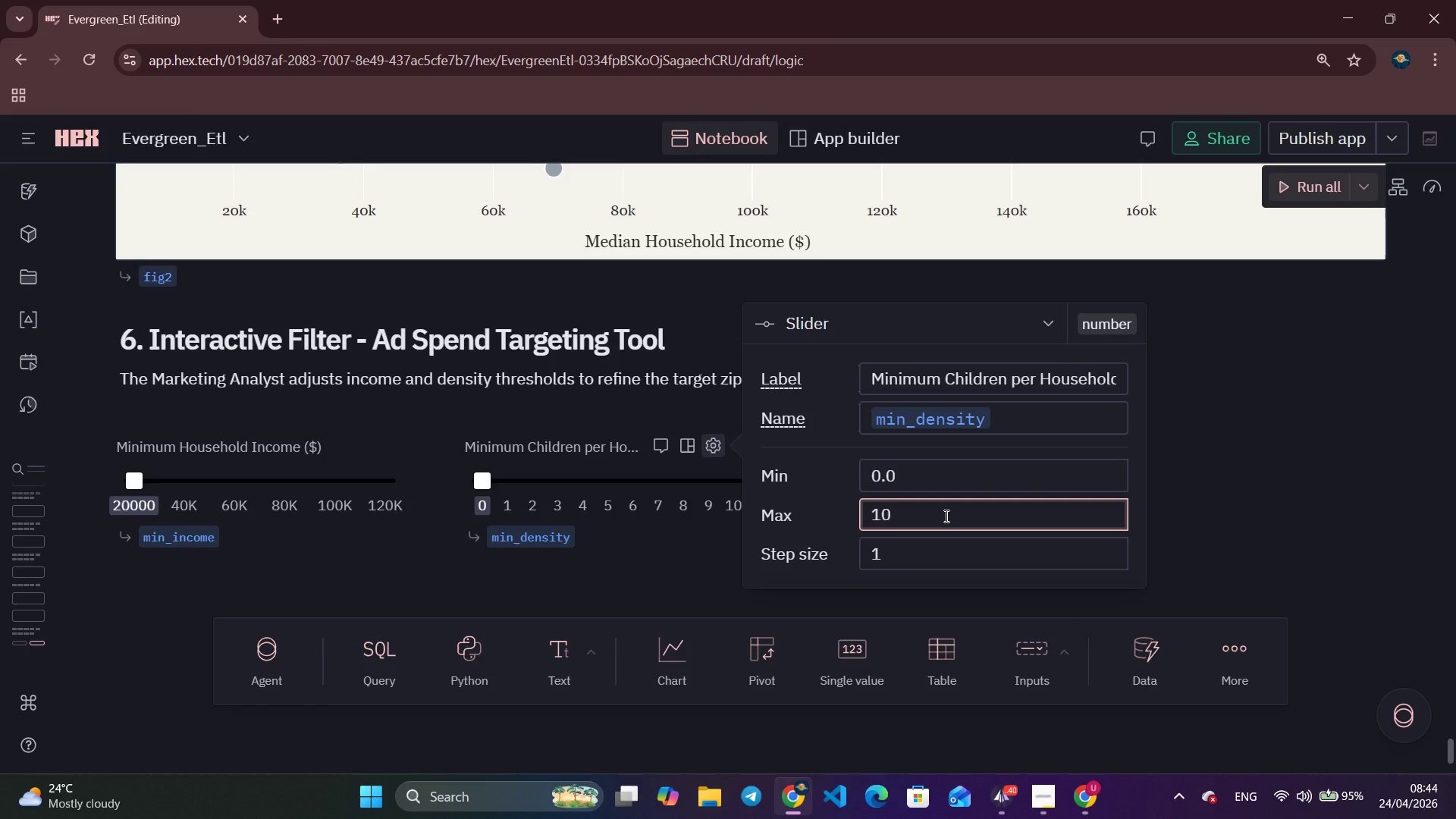 
key(Backspace)
 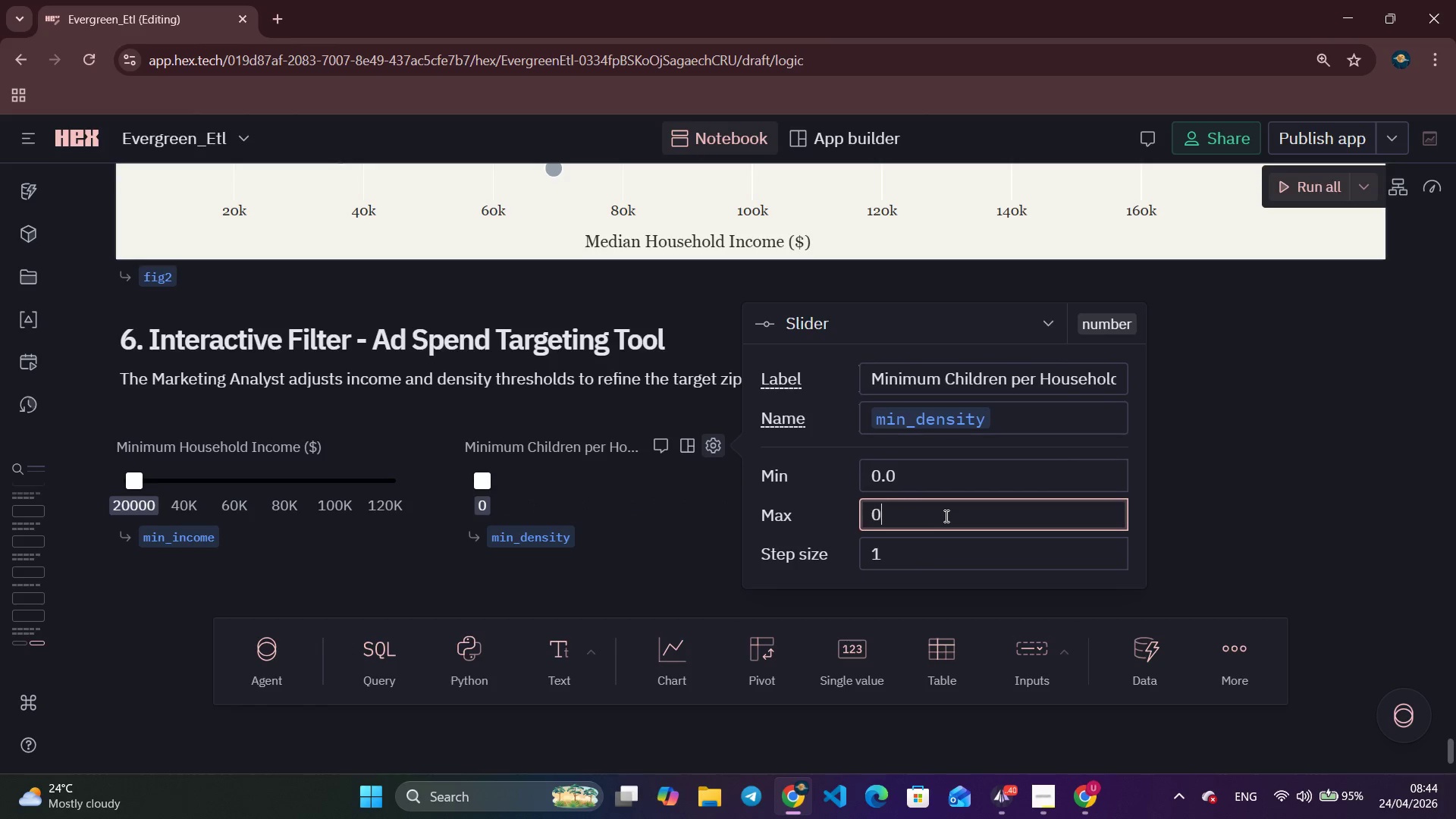 
key(Backspace)
 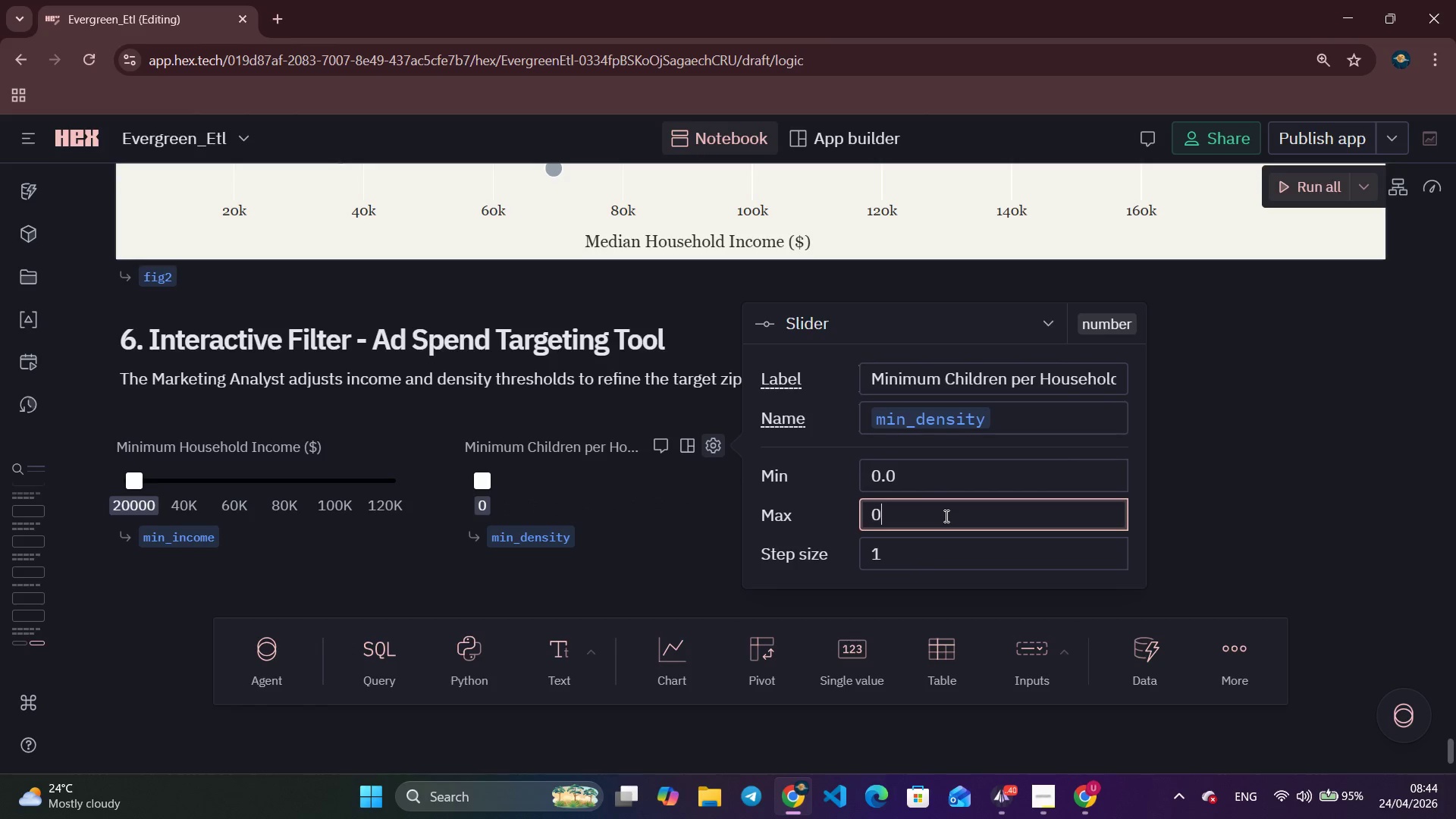 
key(Numpad1)
 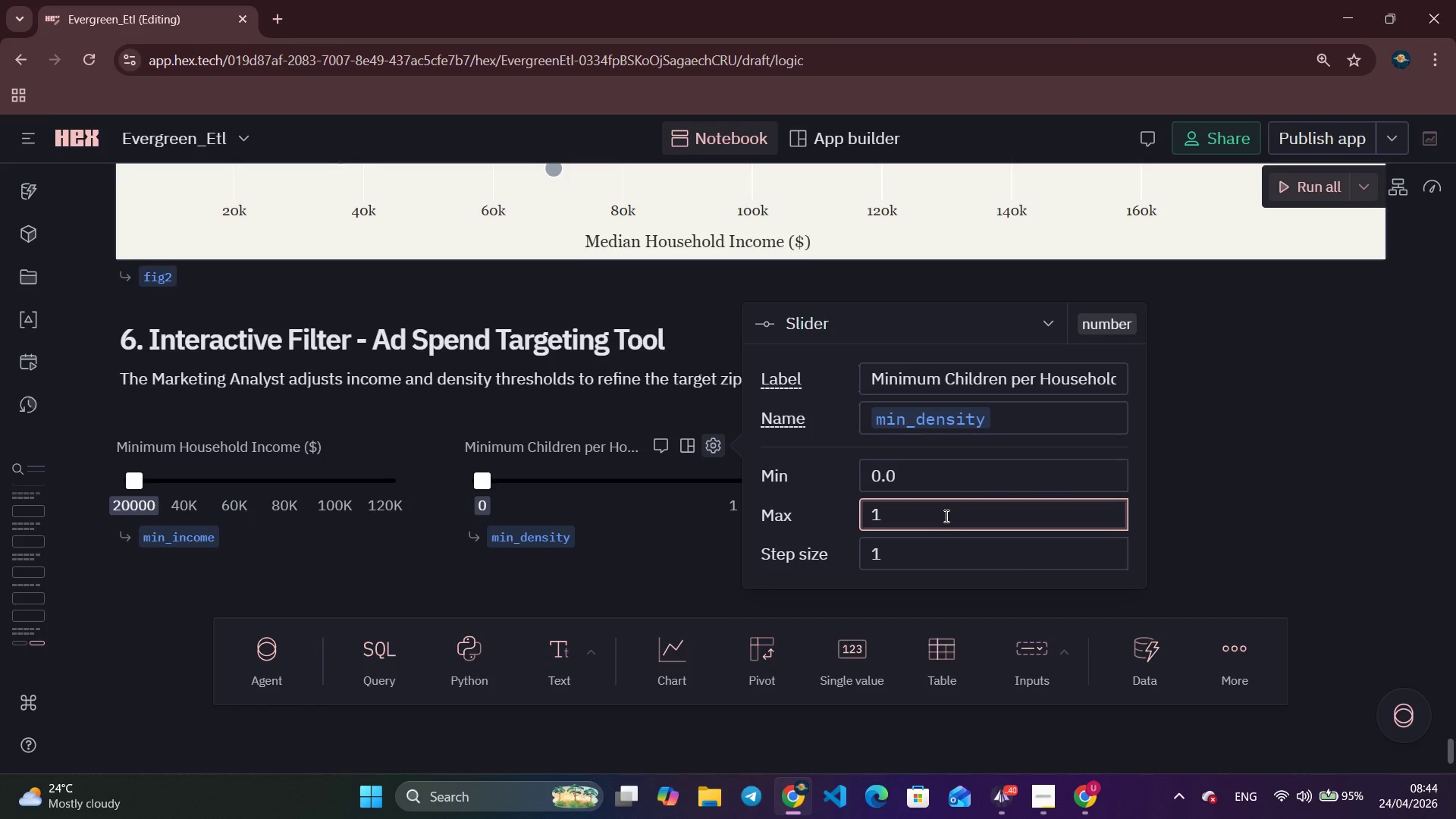 
key(NumpadDecimal)
 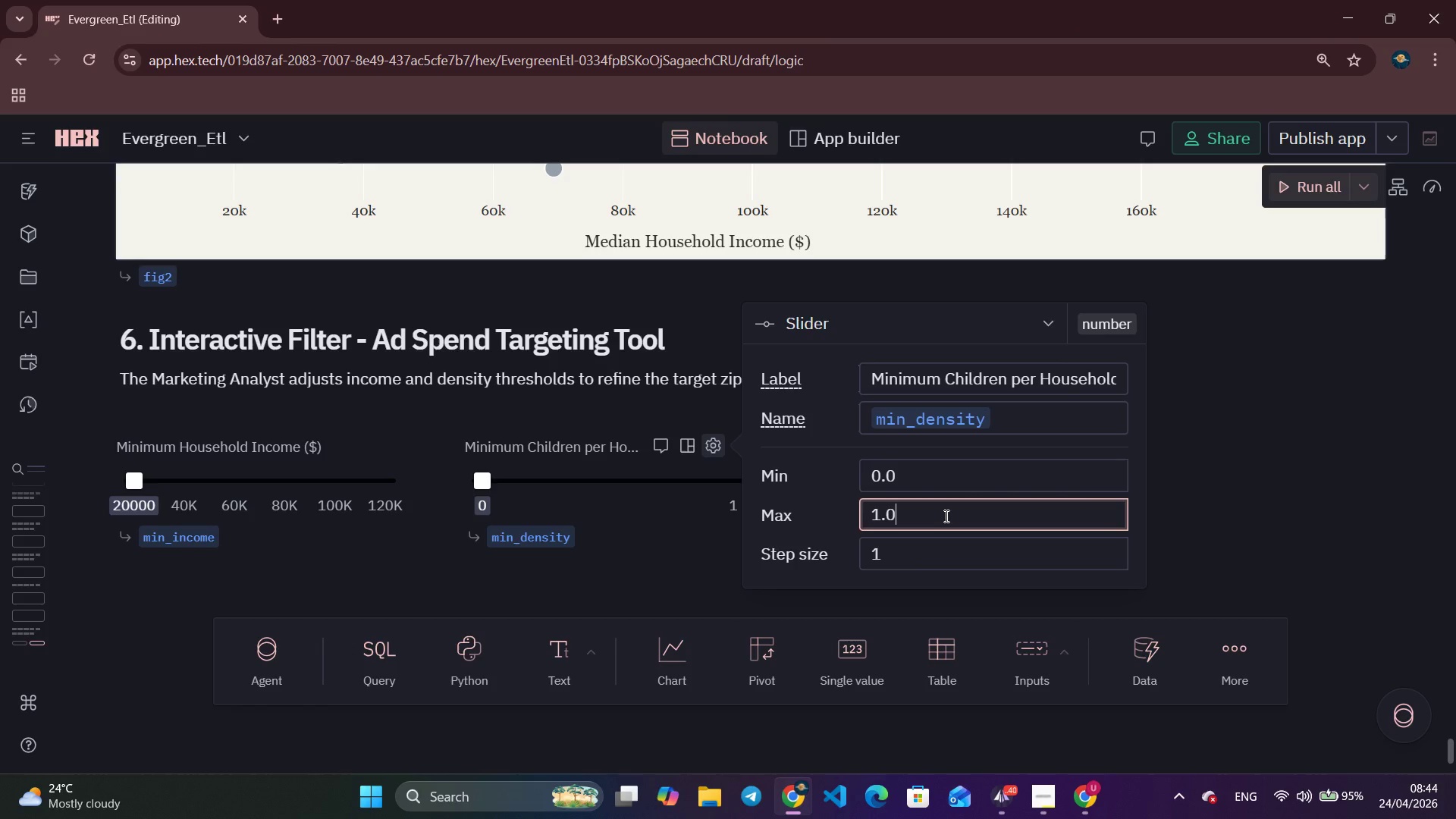 
key(Numpad0)
 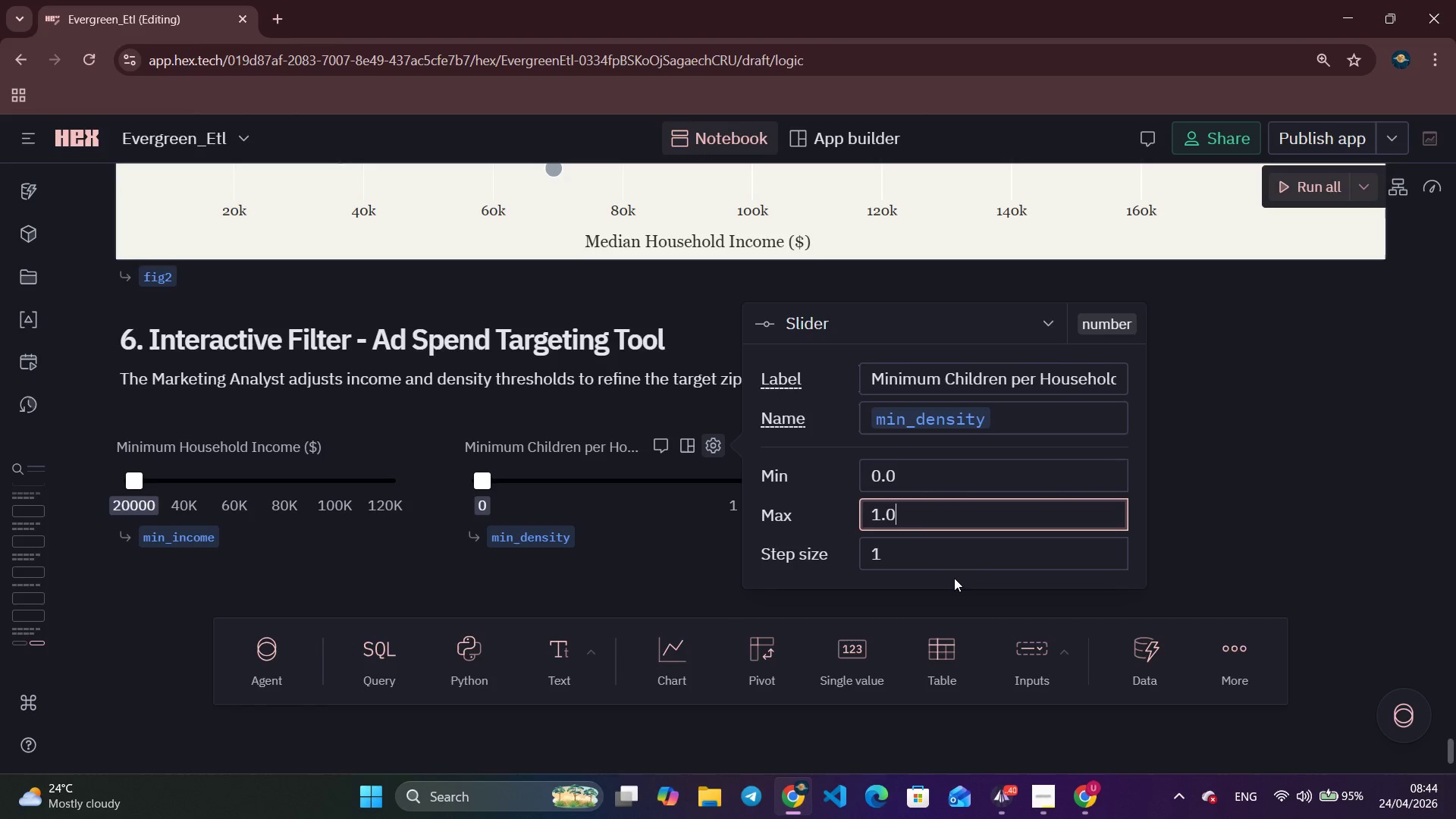 
left_click([949, 566])
 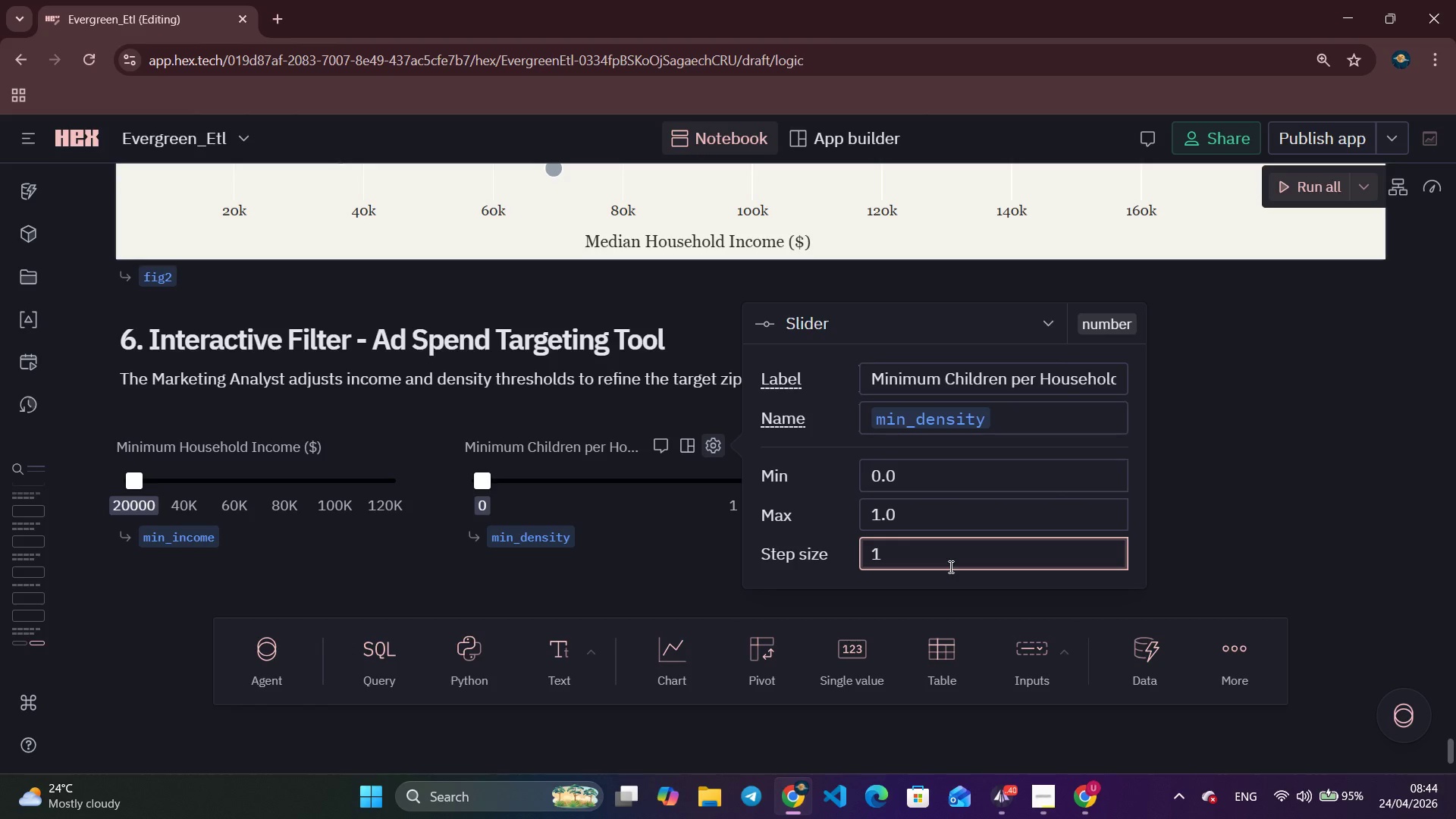 
key(Backspace)
 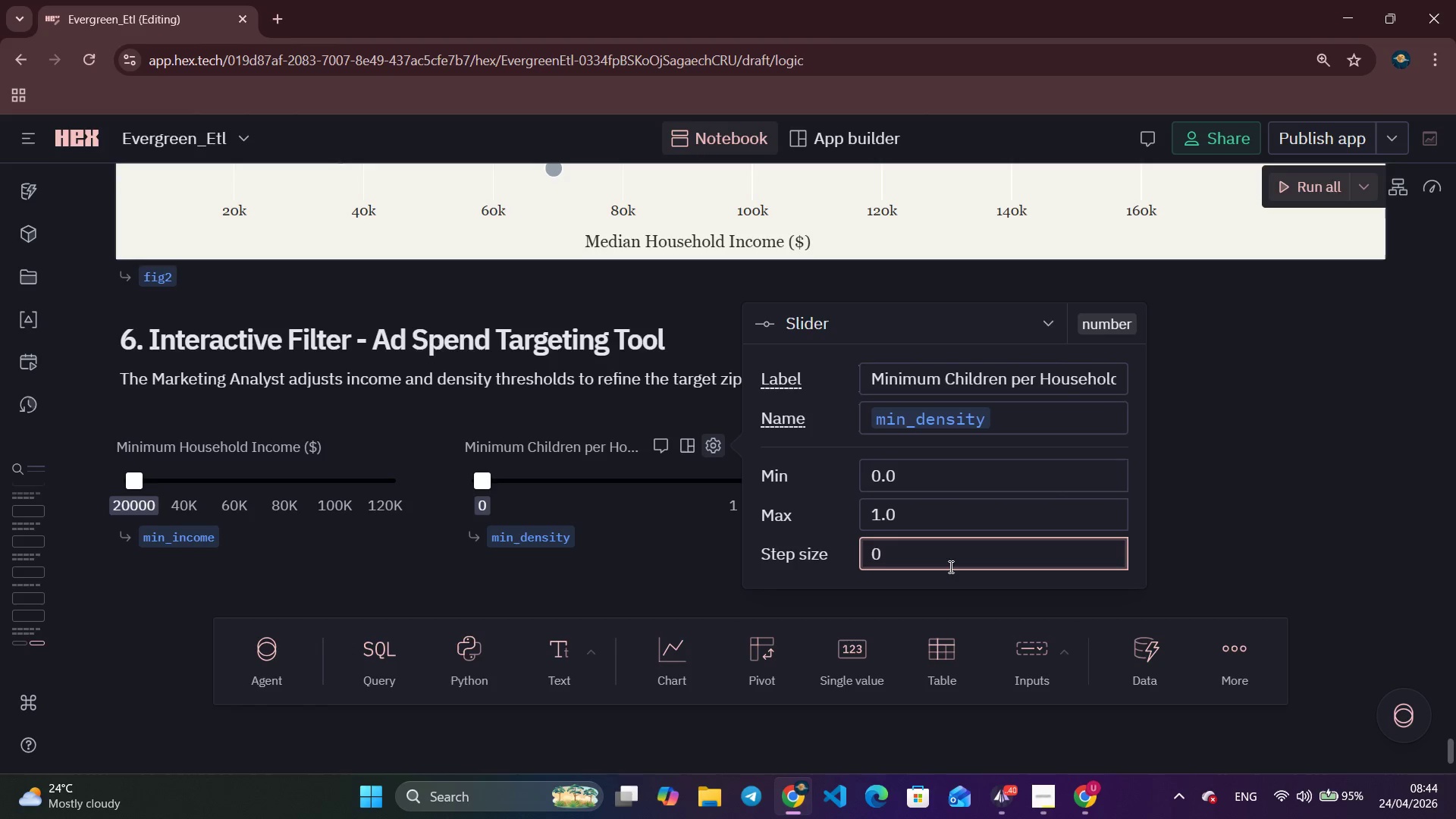 
key(Numpad0)
 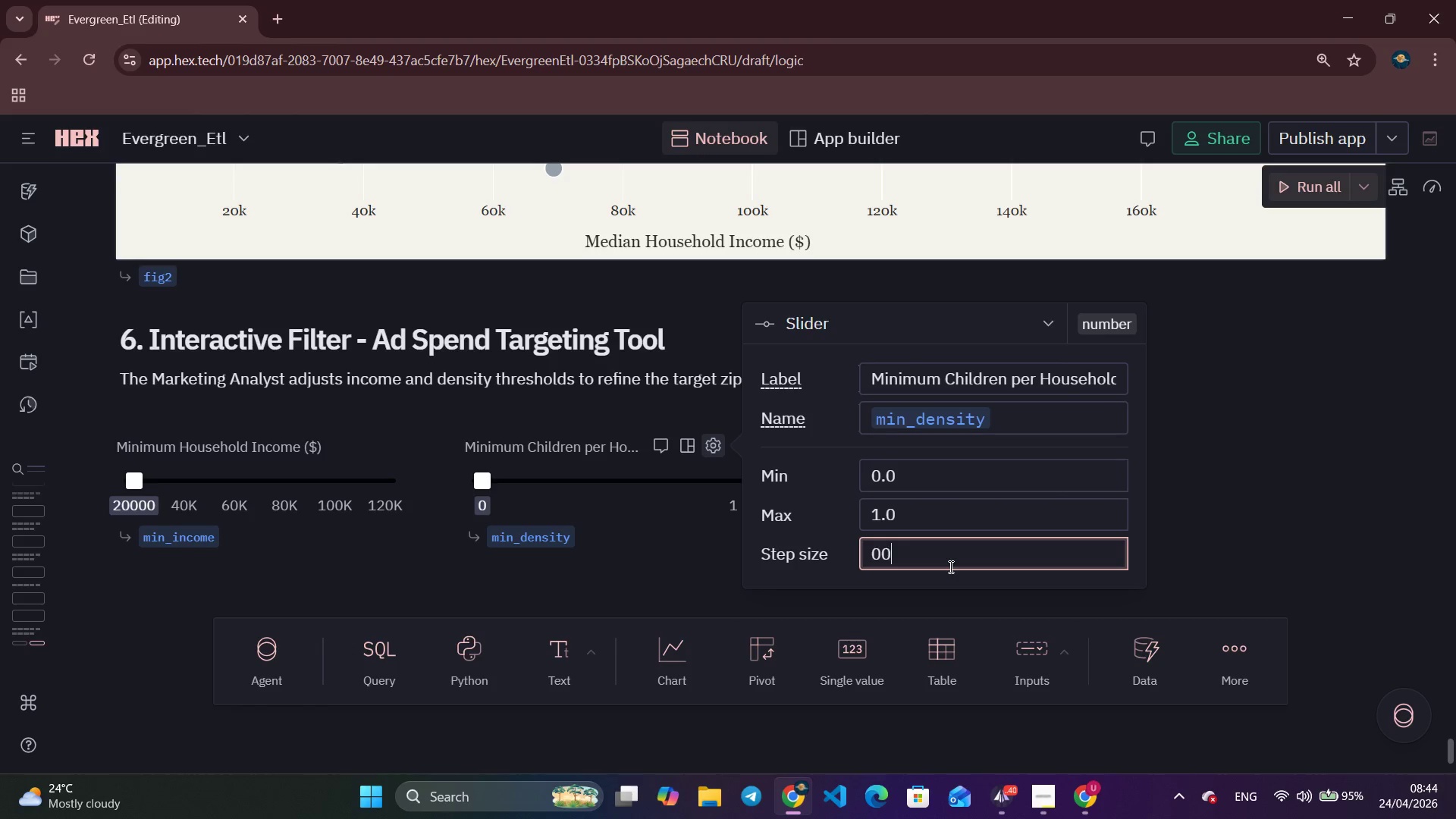 
key(NumpadDecimal)
 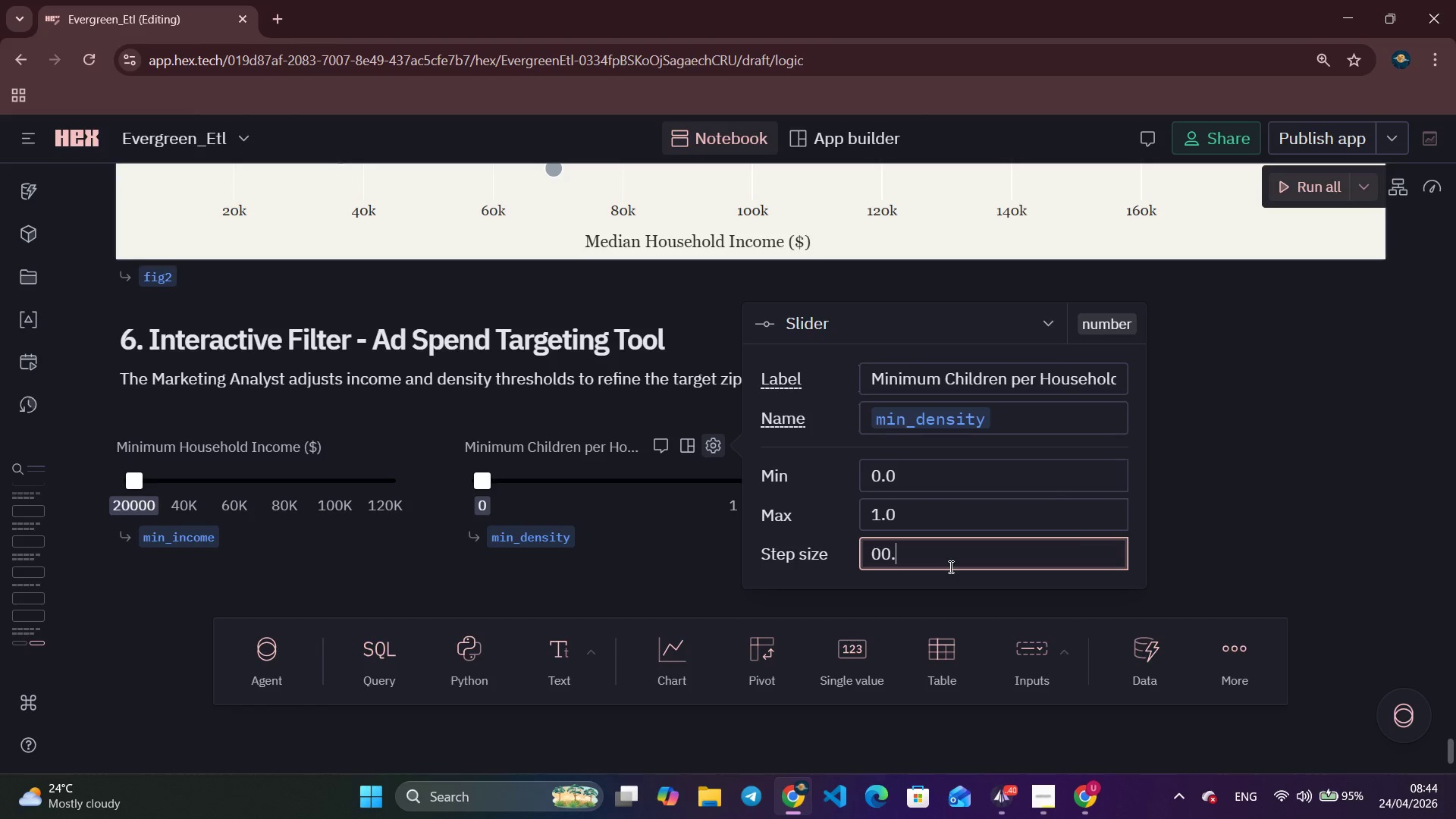 
key(Numpad0)
 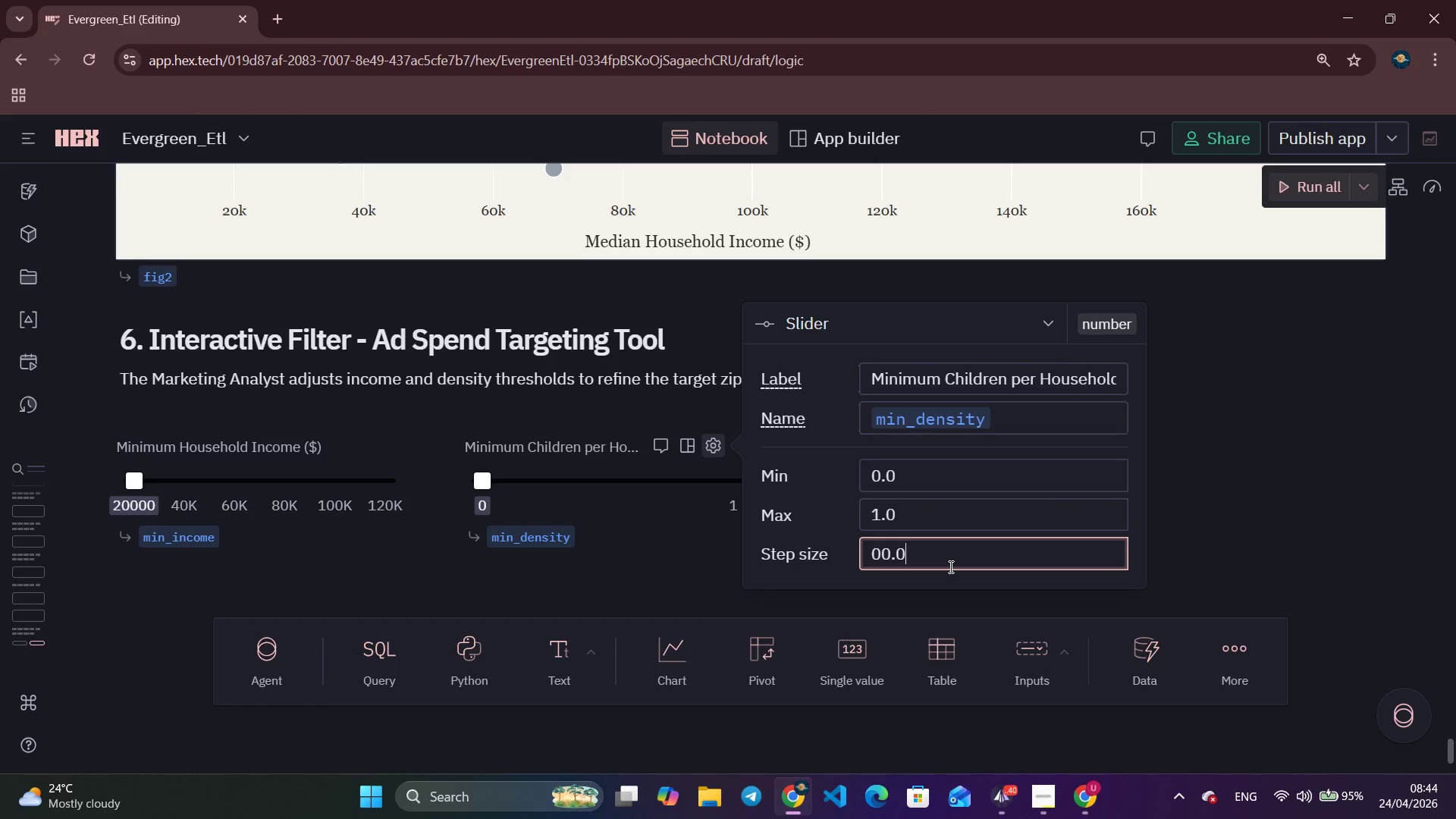 
key(Backspace)
 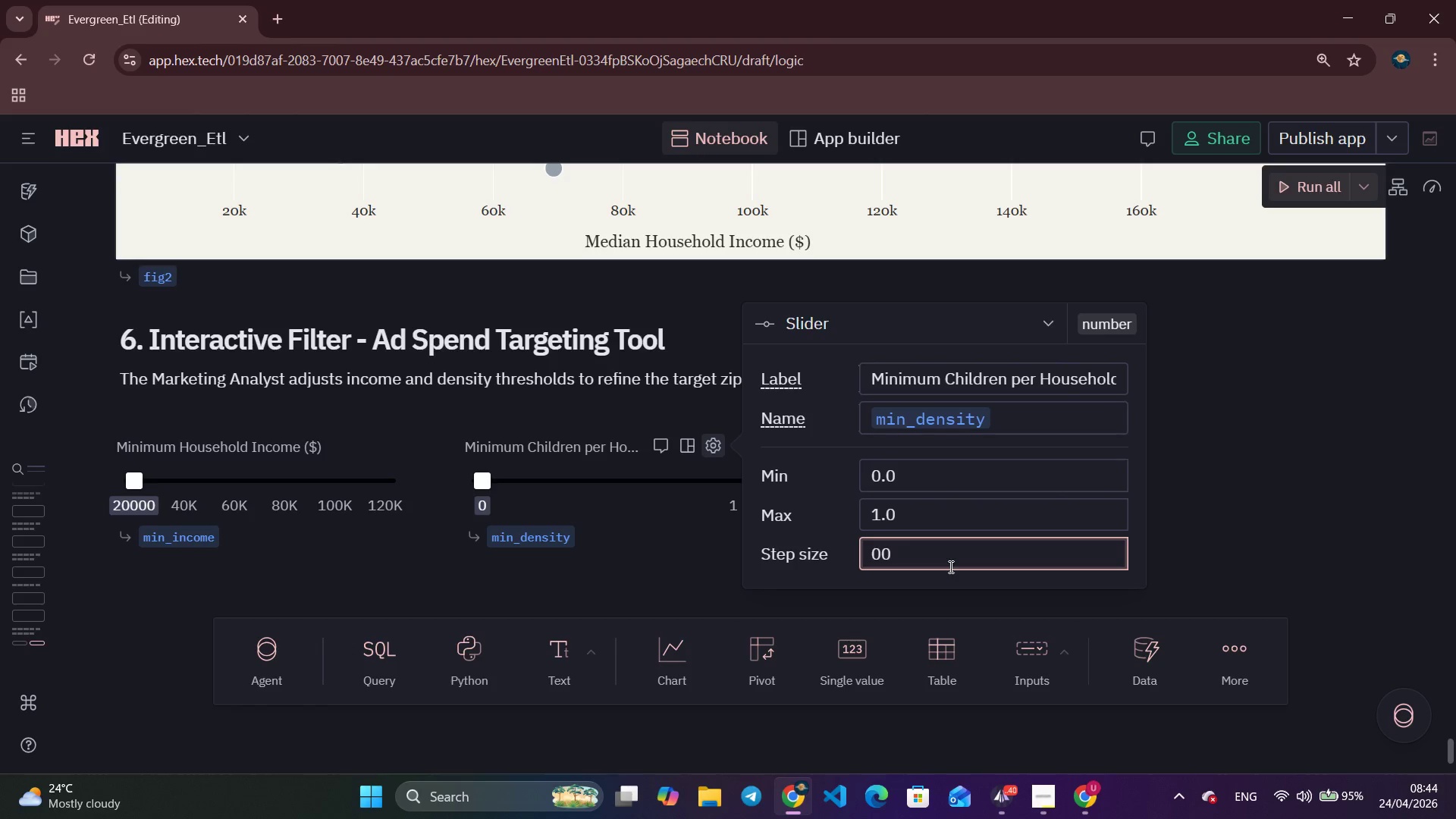 
key(Backspace)
 